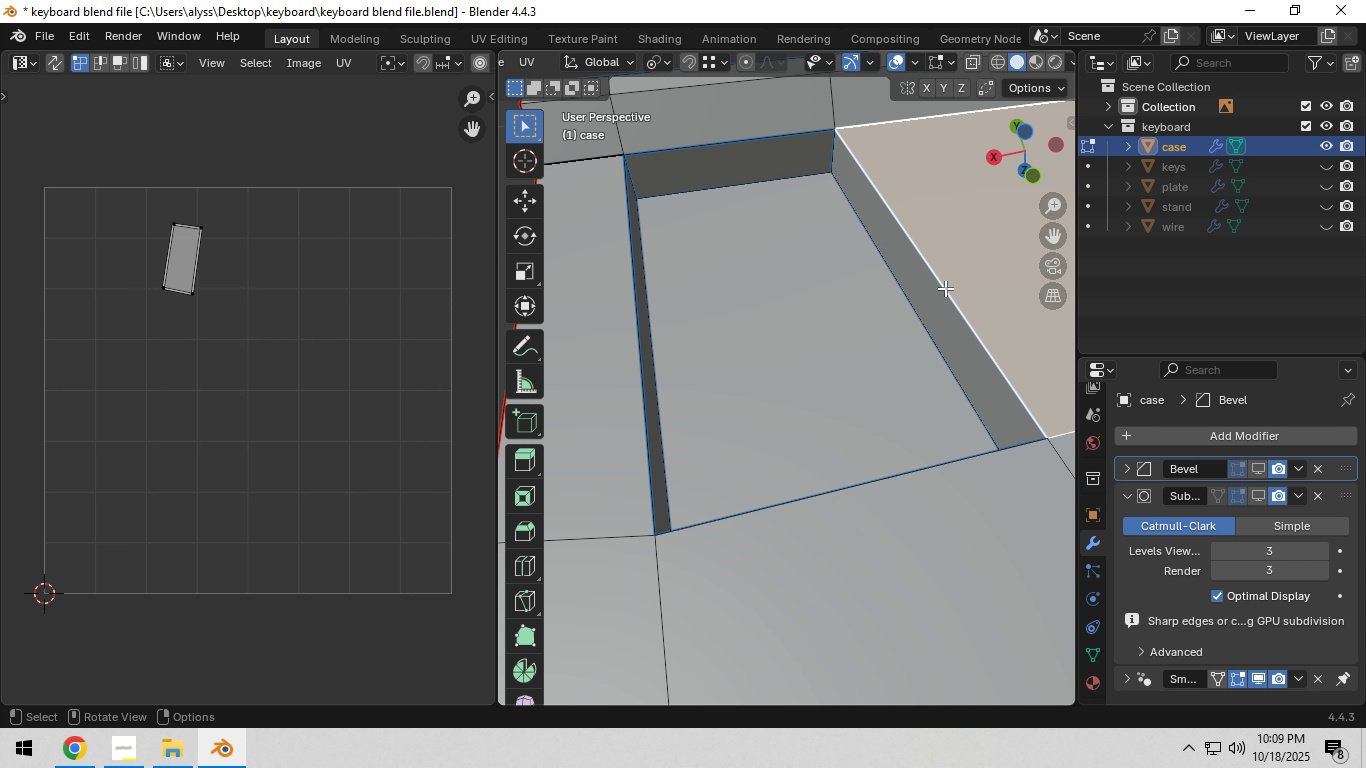 
key(2)
 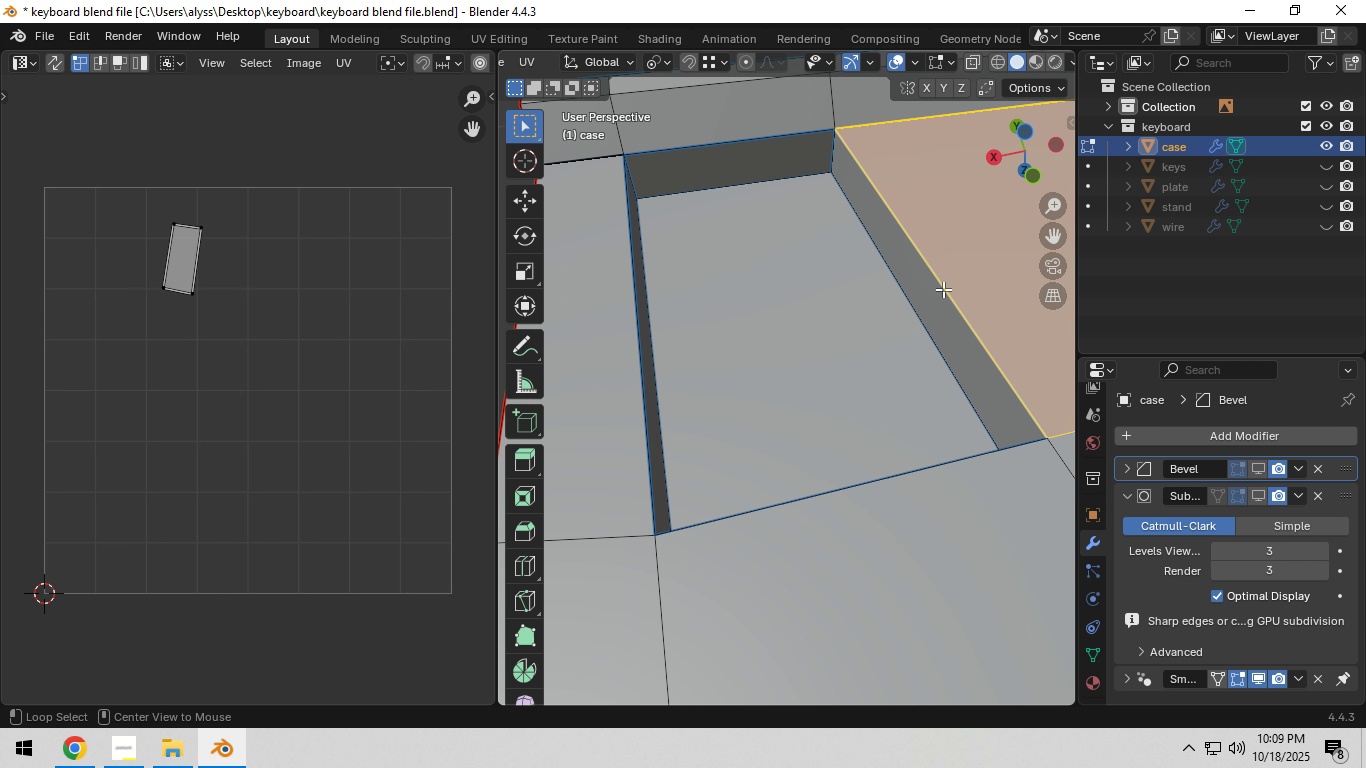 
hold_key(key=AltLeft, duration=0.6)
left_click([943, 289])
 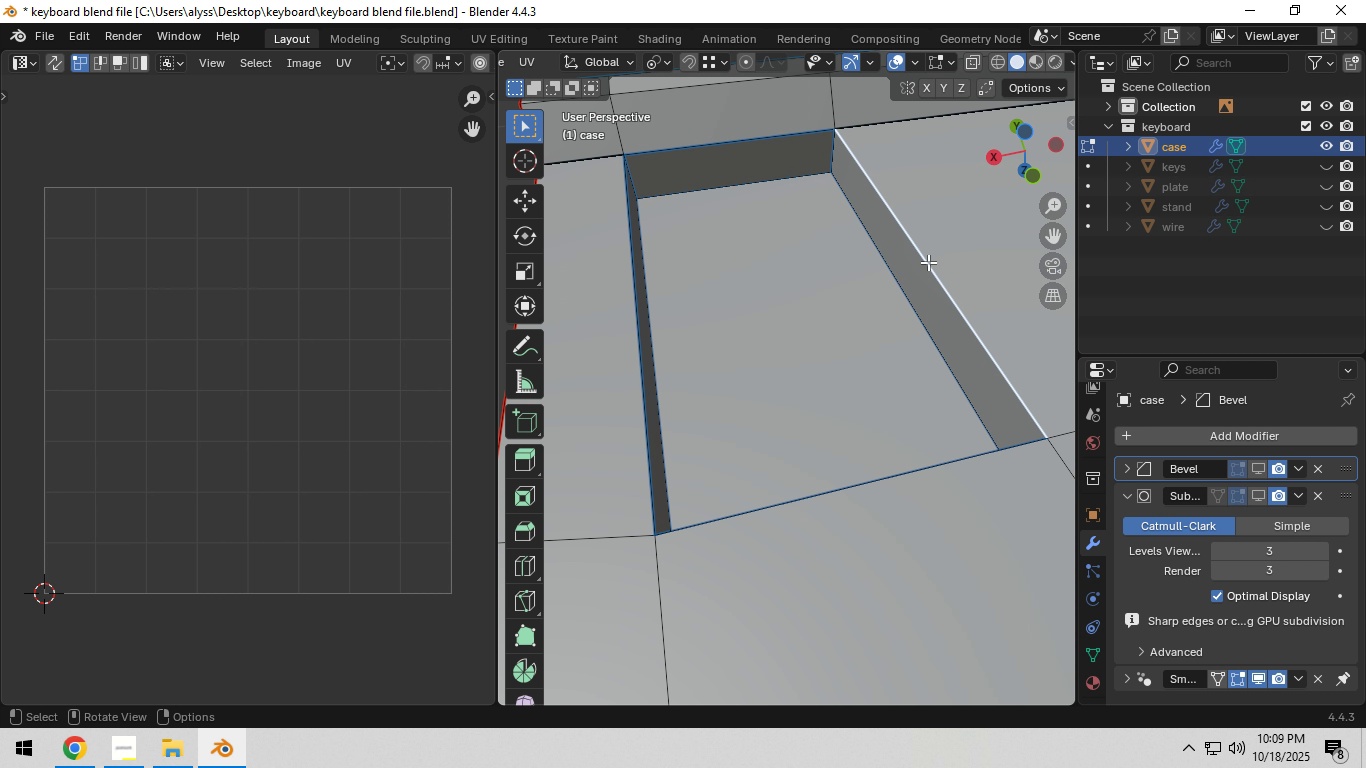 
hold_key(key=AltLeft, duration=0.55)
 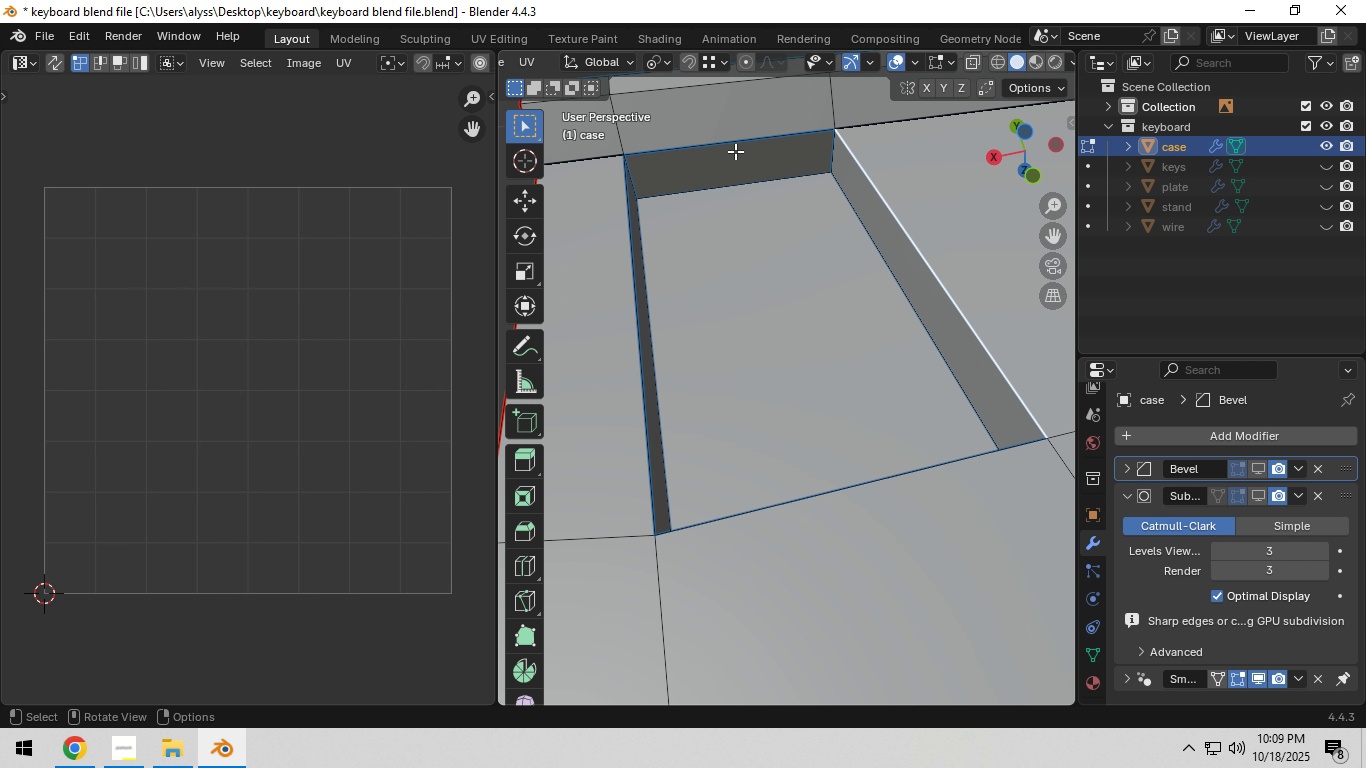 
hold_key(key=ShiftLeft, duration=0.84)
left_click([729, 141])
 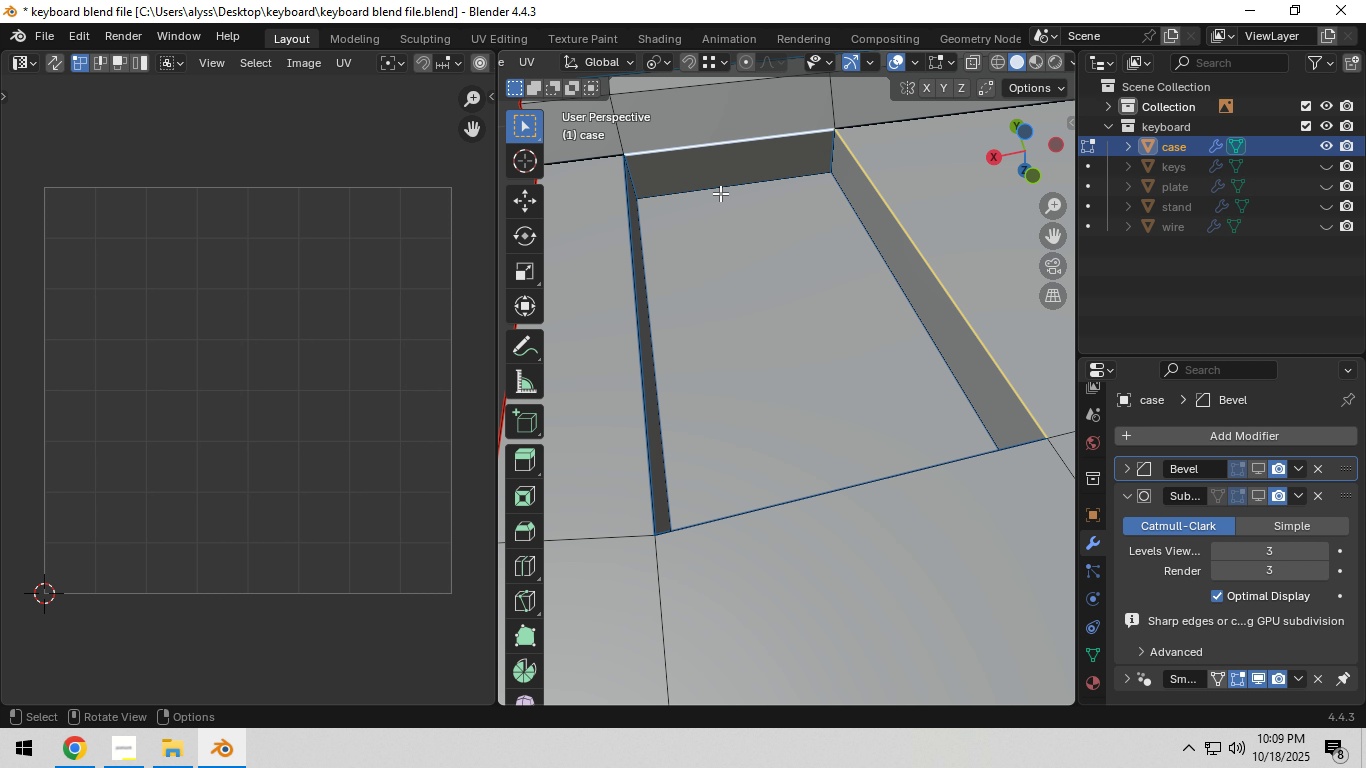 
scroll: coordinate [721, 194], scroll_direction: down, amount: 4.0
 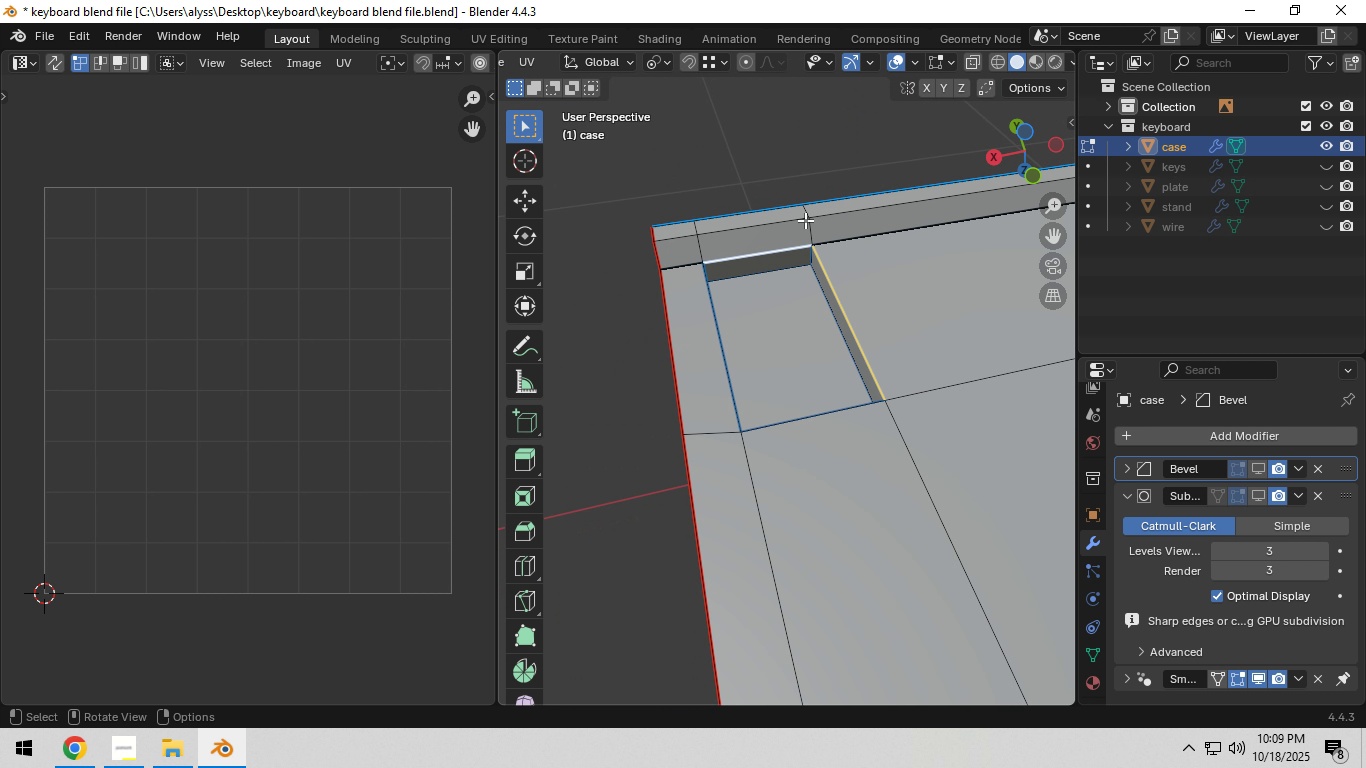 
key(Shift+ShiftLeft)
 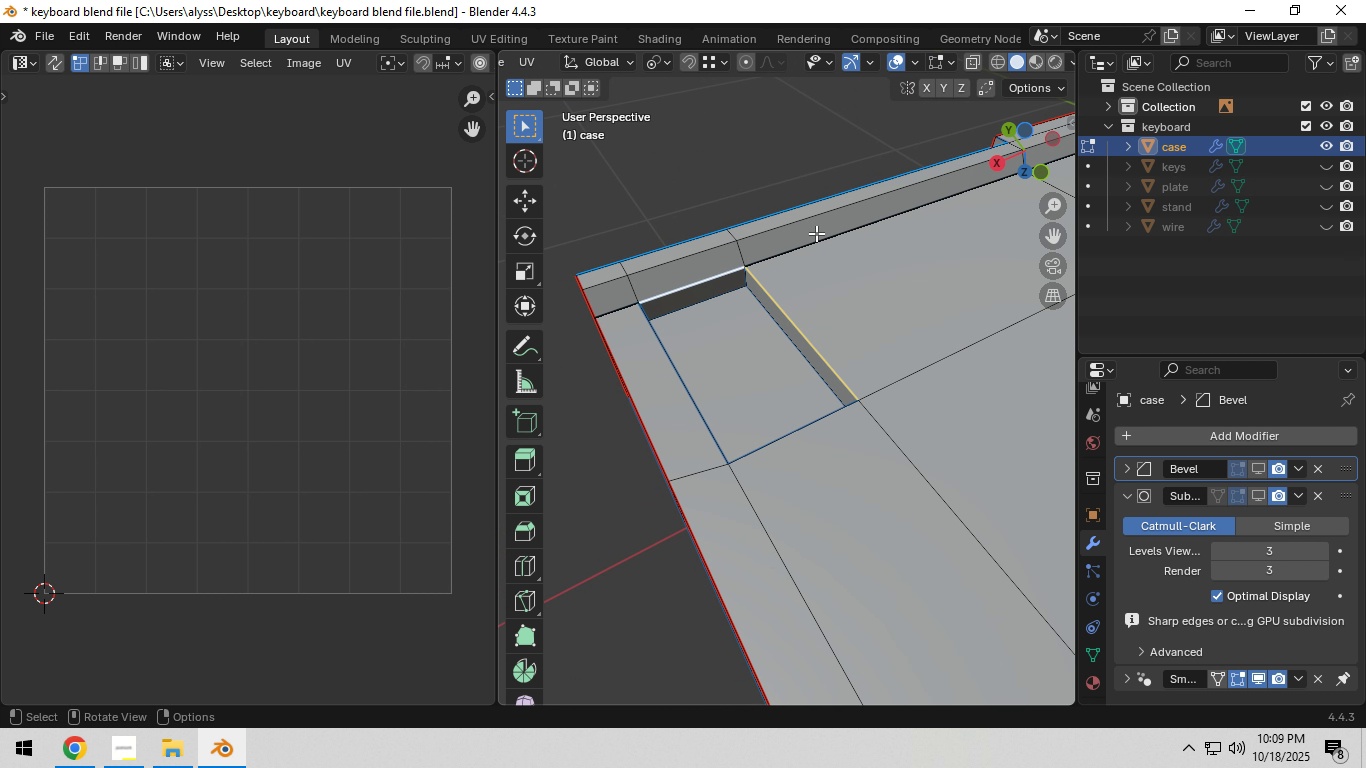 
scroll: coordinate [802, 275], scroll_direction: up, amount: 2.0
 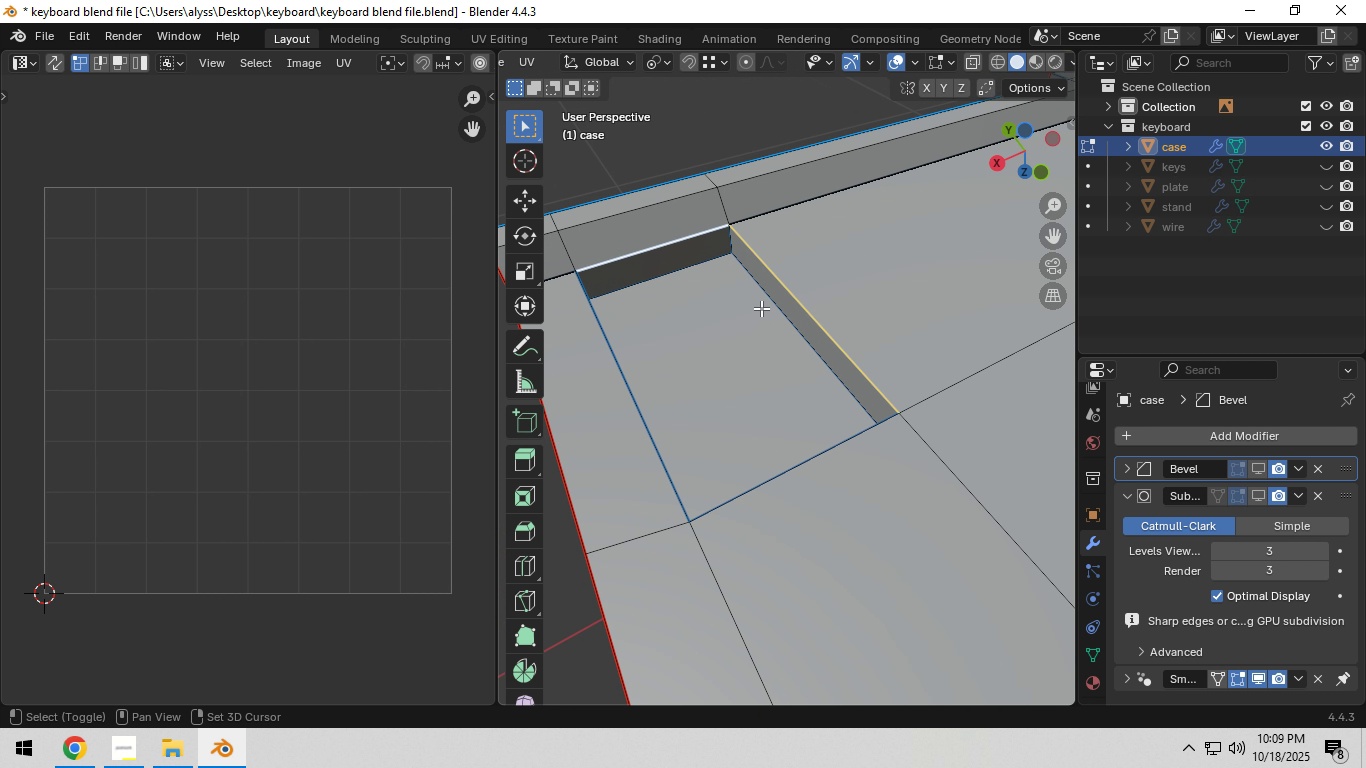 
hold_key(key=ShiftLeft, duration=1.5)
left_click_drag(start_coordinate=[618, 404], to_coordinate=[626, 405])
 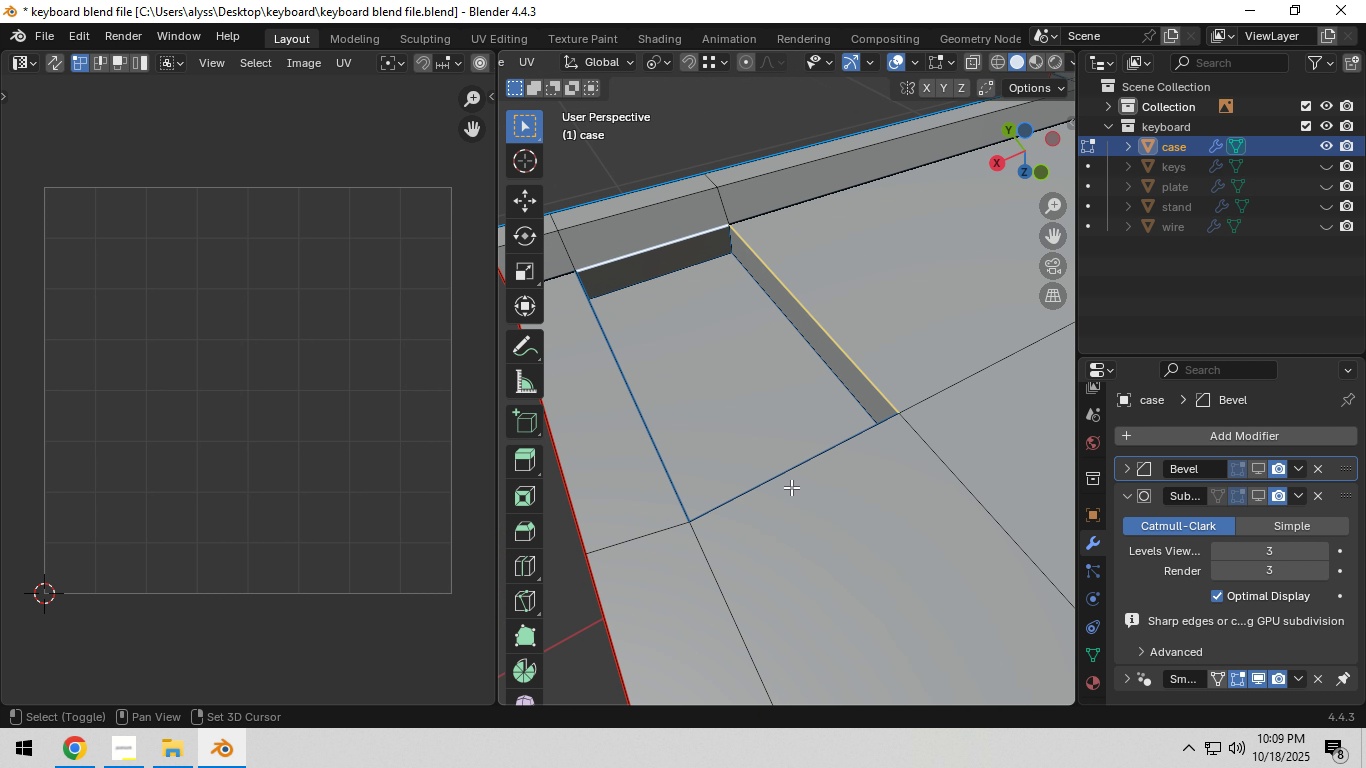 
hold_key(key=ShiftLeft, duration=1.11)
left_click([638, 444])
 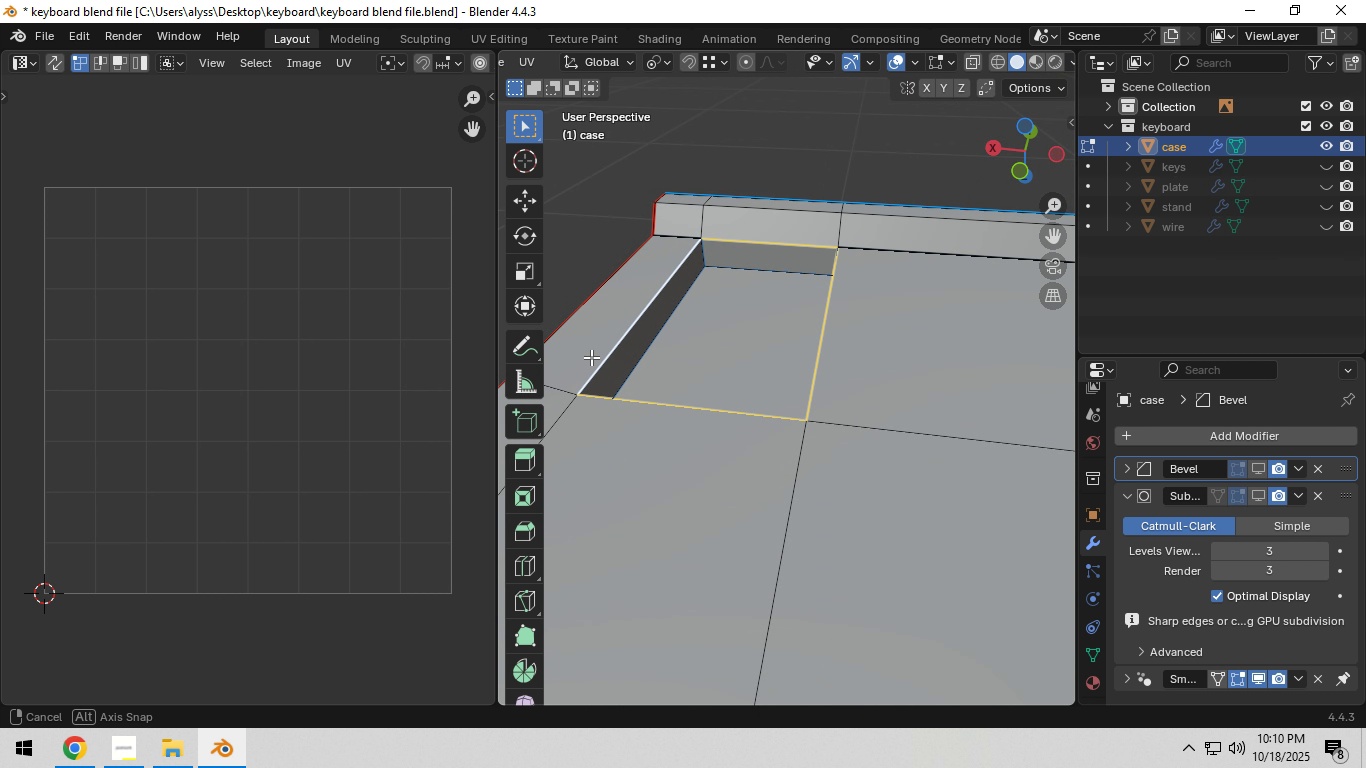 
scroll: coordinate [654, 336], scroll_direction: up, amount: 1.0
 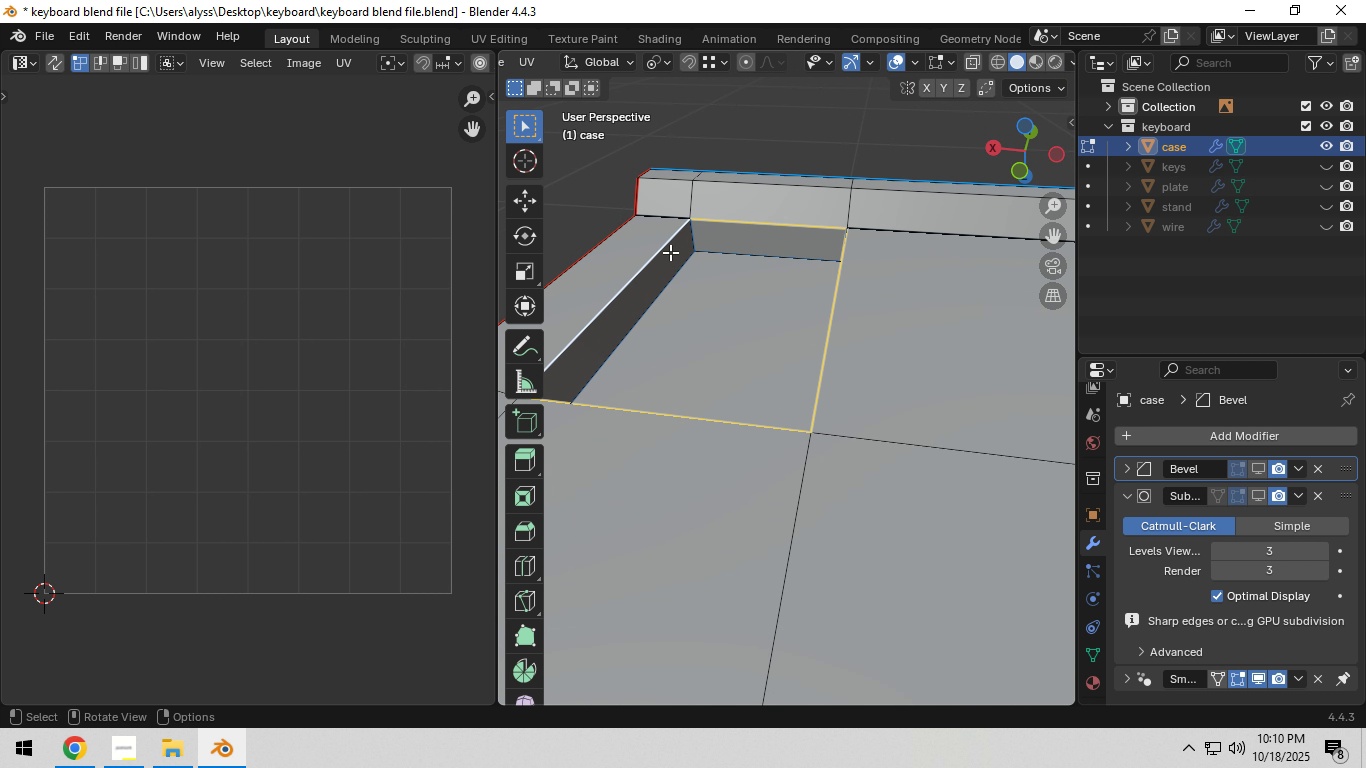 
hold_key(key=ShiftLeft, duration=0.62)
left_click([691, 241])
 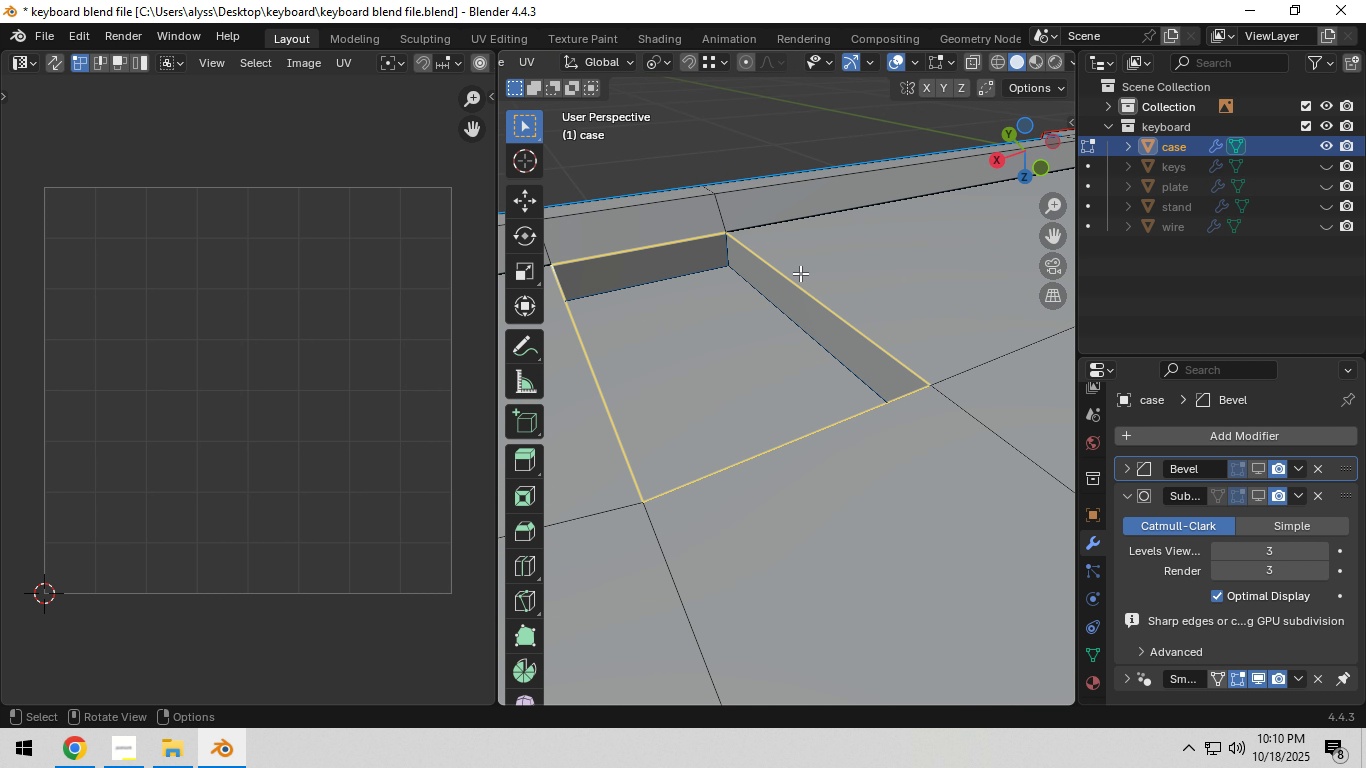 
hold_key(key=ShiftLeft, duration=0.67)
left_click([723, 253])
 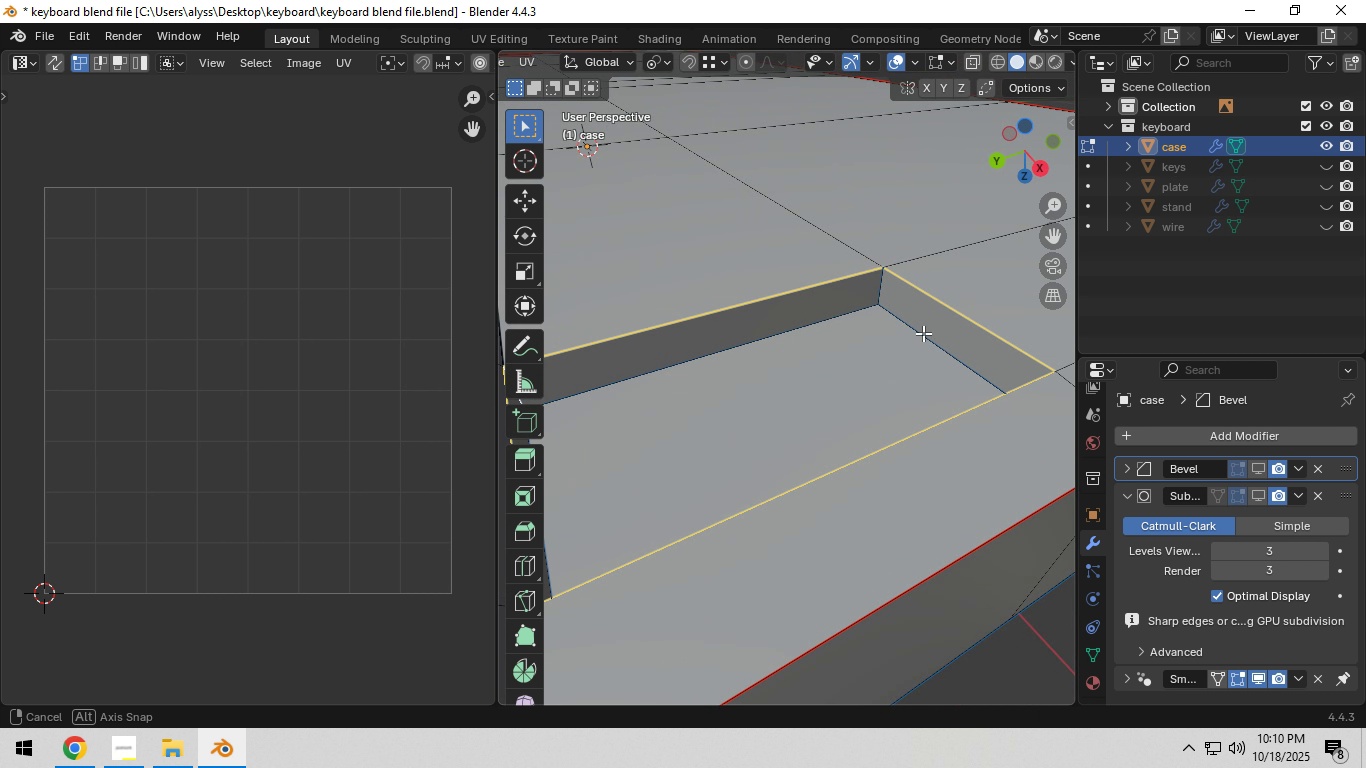 
hold_key(key=ShiftLeft, duration=0.53)
left_click([882, 291])
 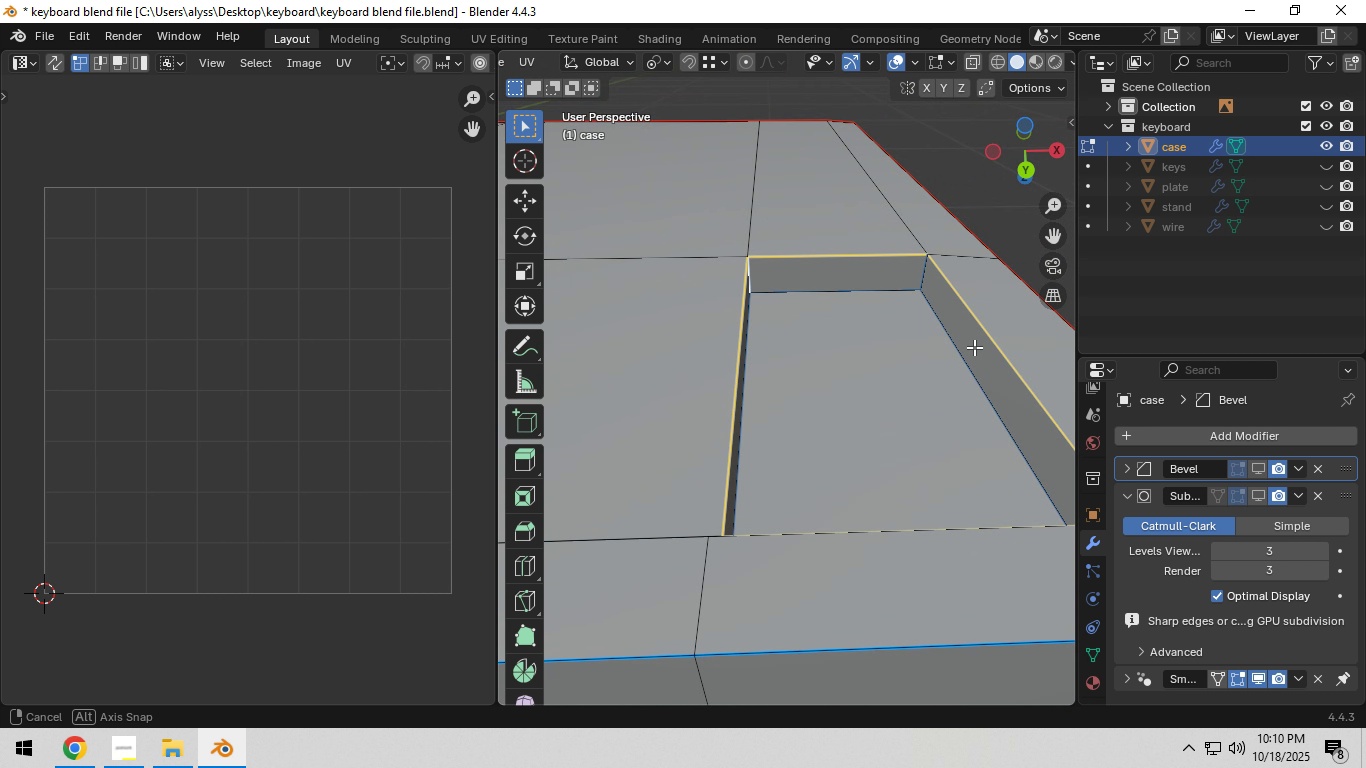 
hold_key(key=ShiftLeft, duration=0.74)
left_click([913, 280])
 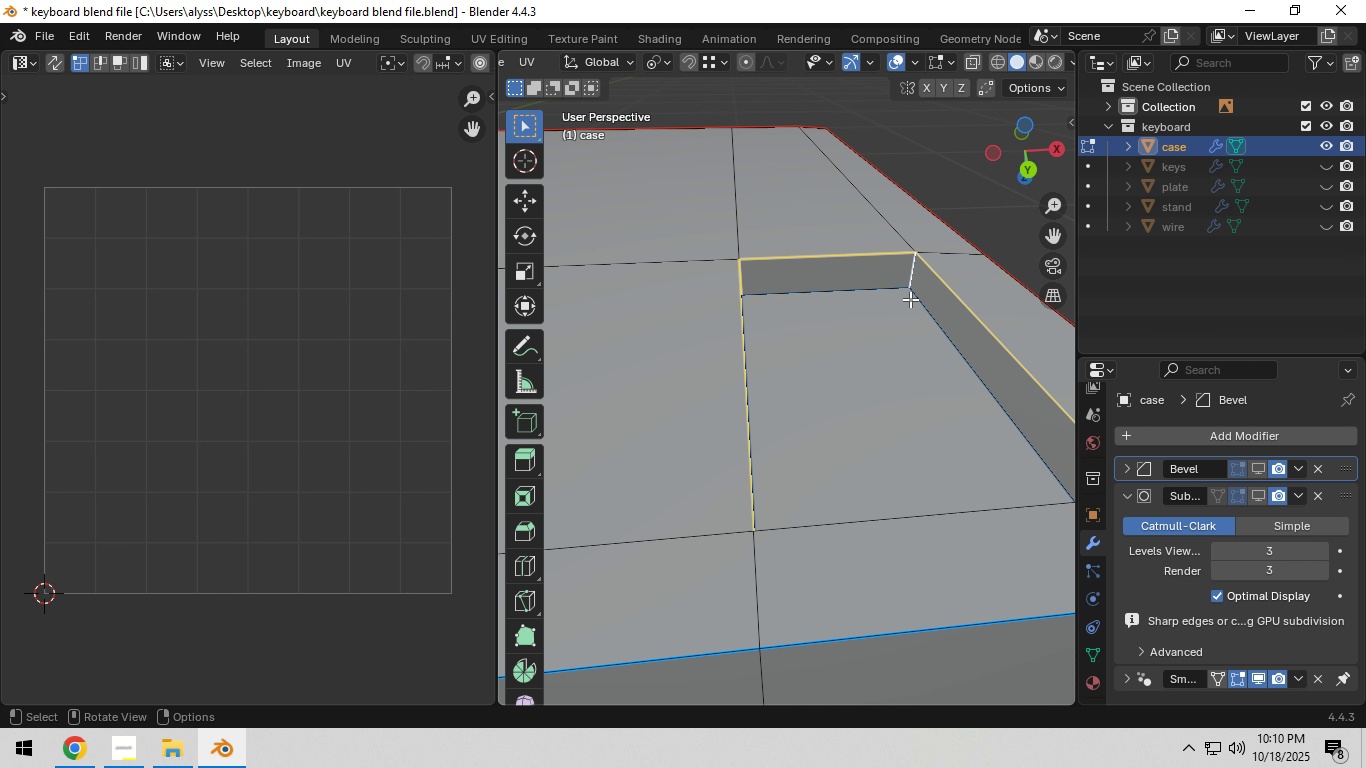 
key(Control+E)
 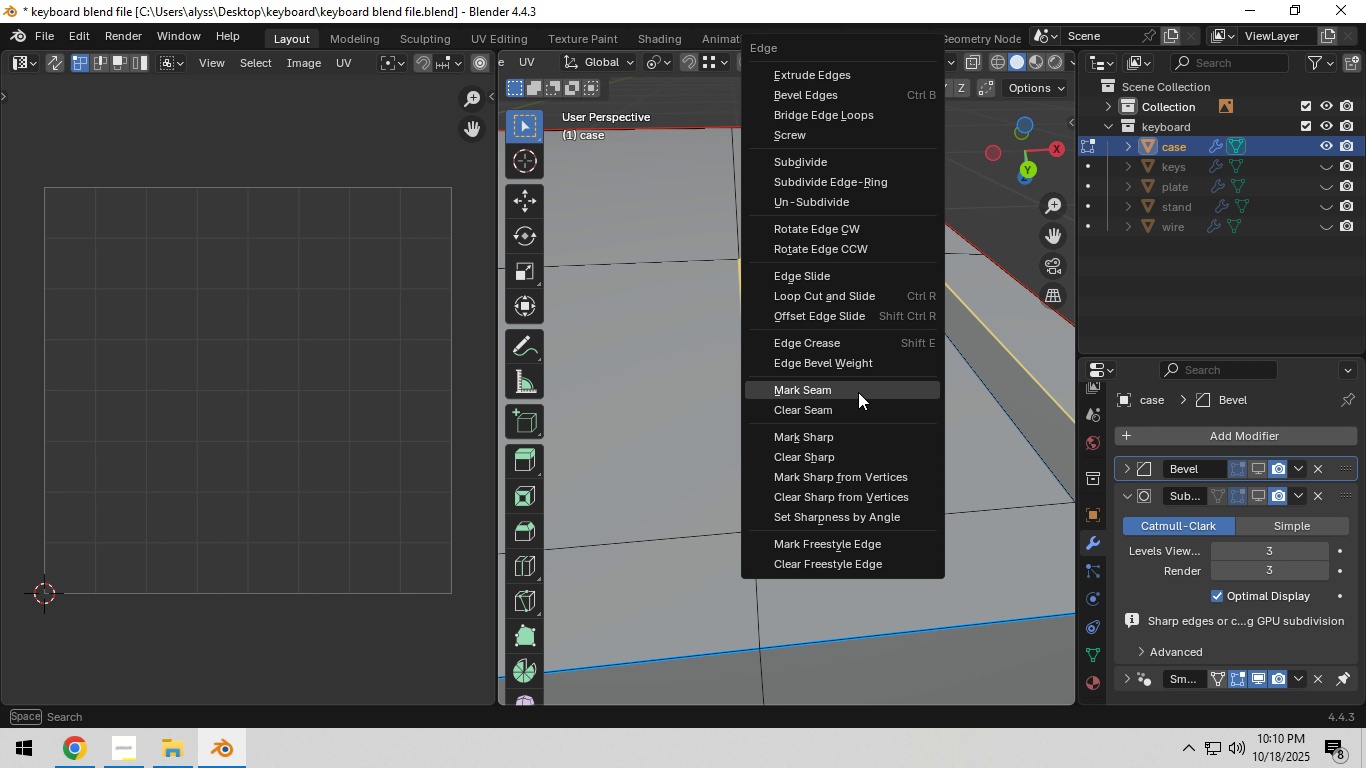 
left_click([858, 392])
 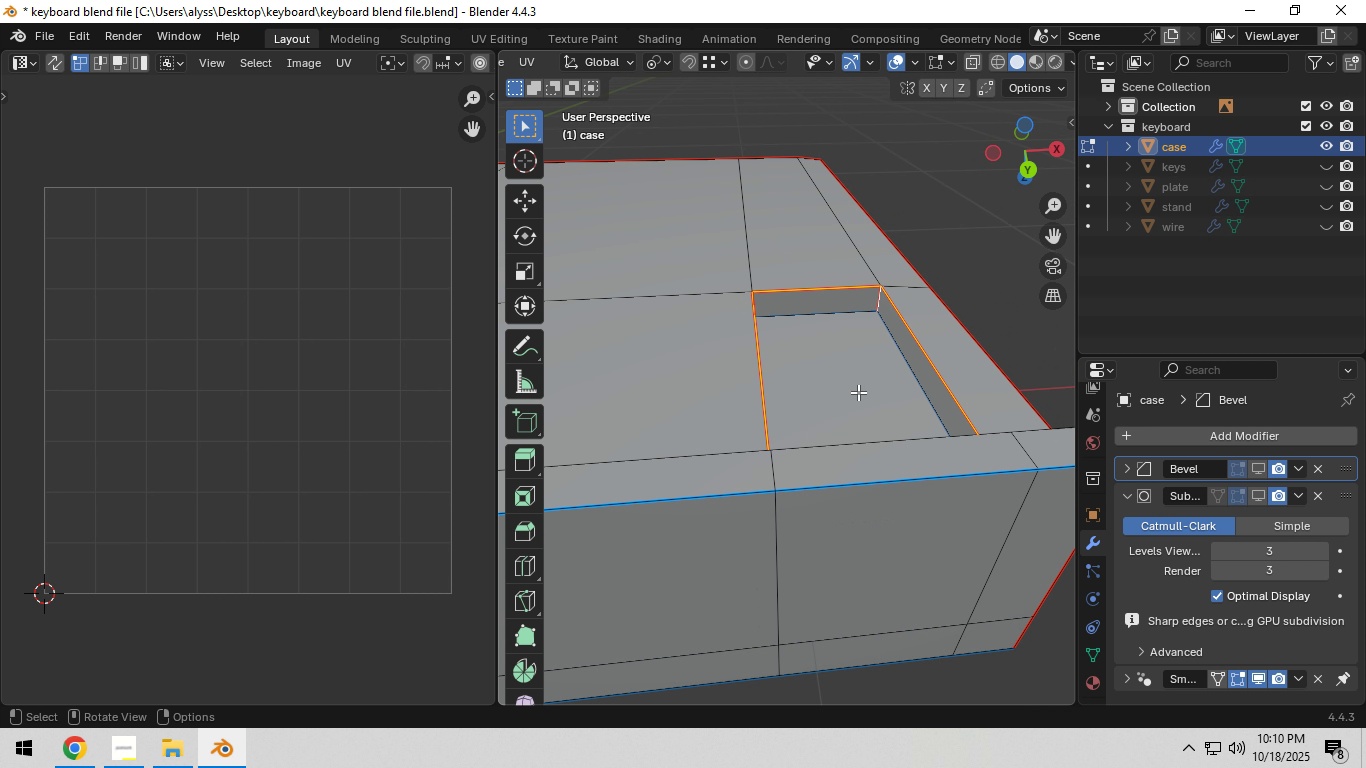 
scroll: coordinate [858, 392], scroll_direction: down, amount: 6.0
 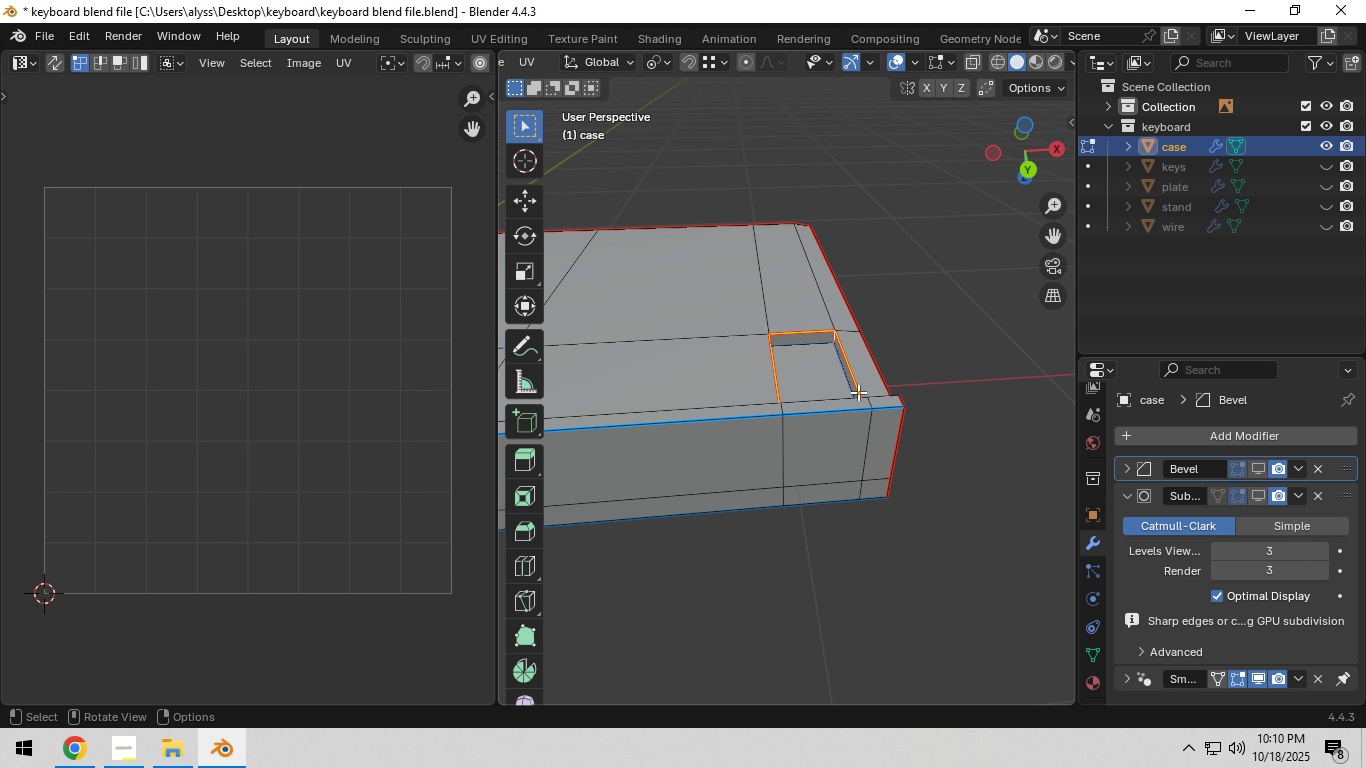 
key(A)
 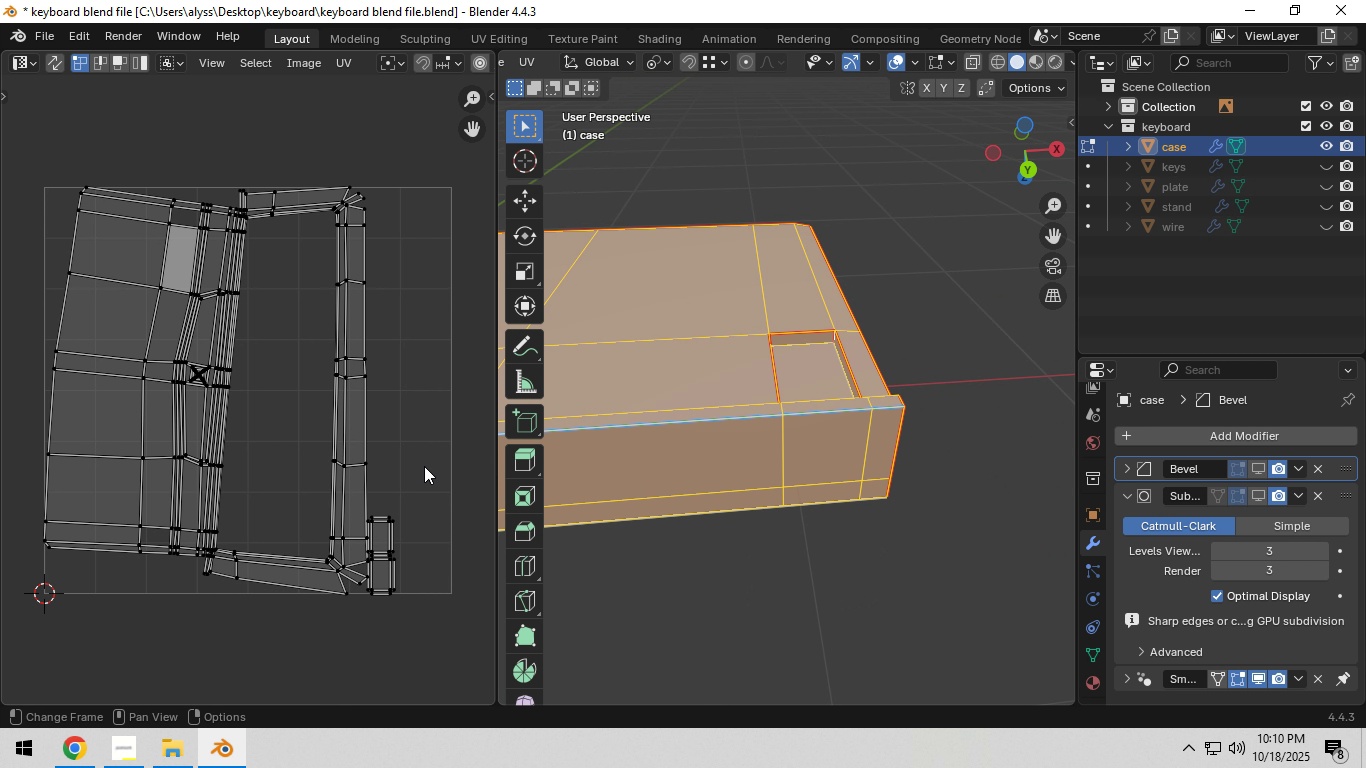 
scroll: coordinate [411, 466], scroll_direction: up, amount: 2.0
 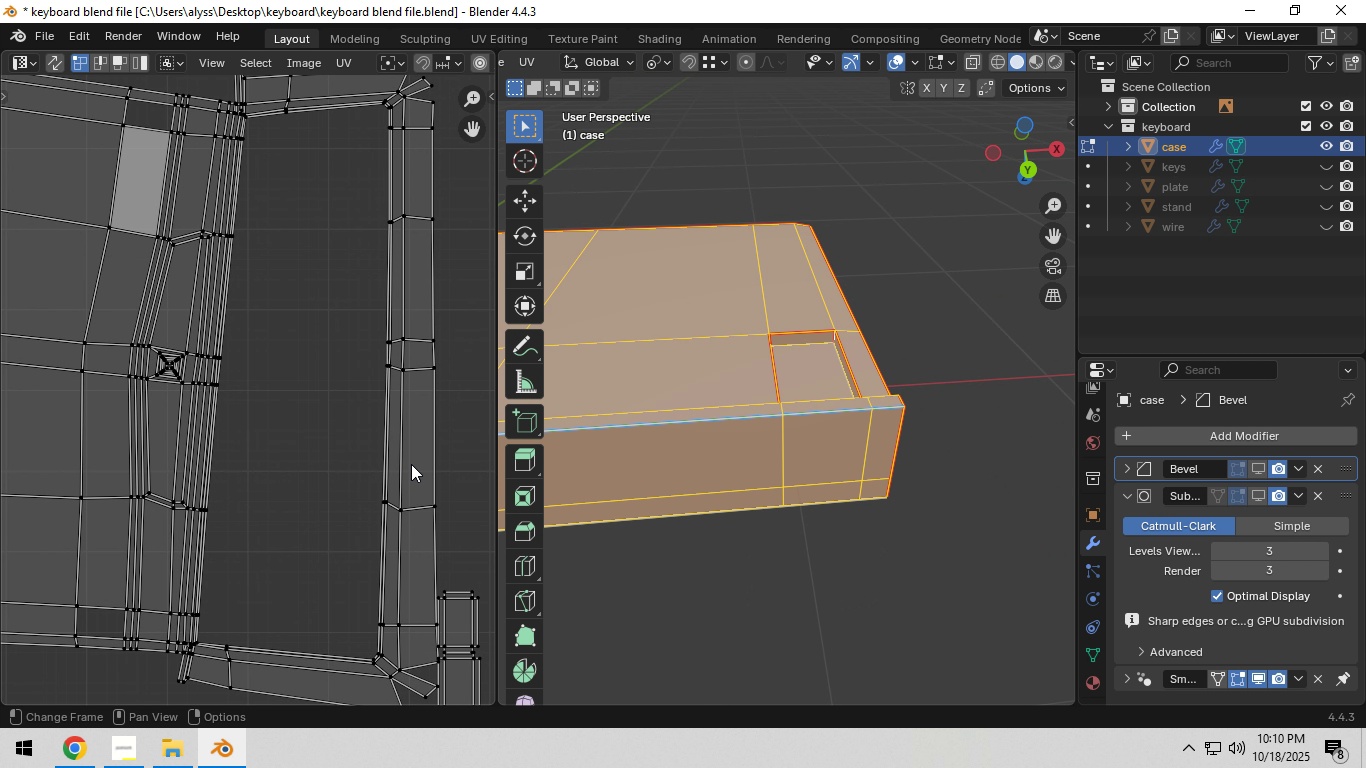 
scroll: coordinate [411, 464], scroll_direction: down, amount: 2.0
 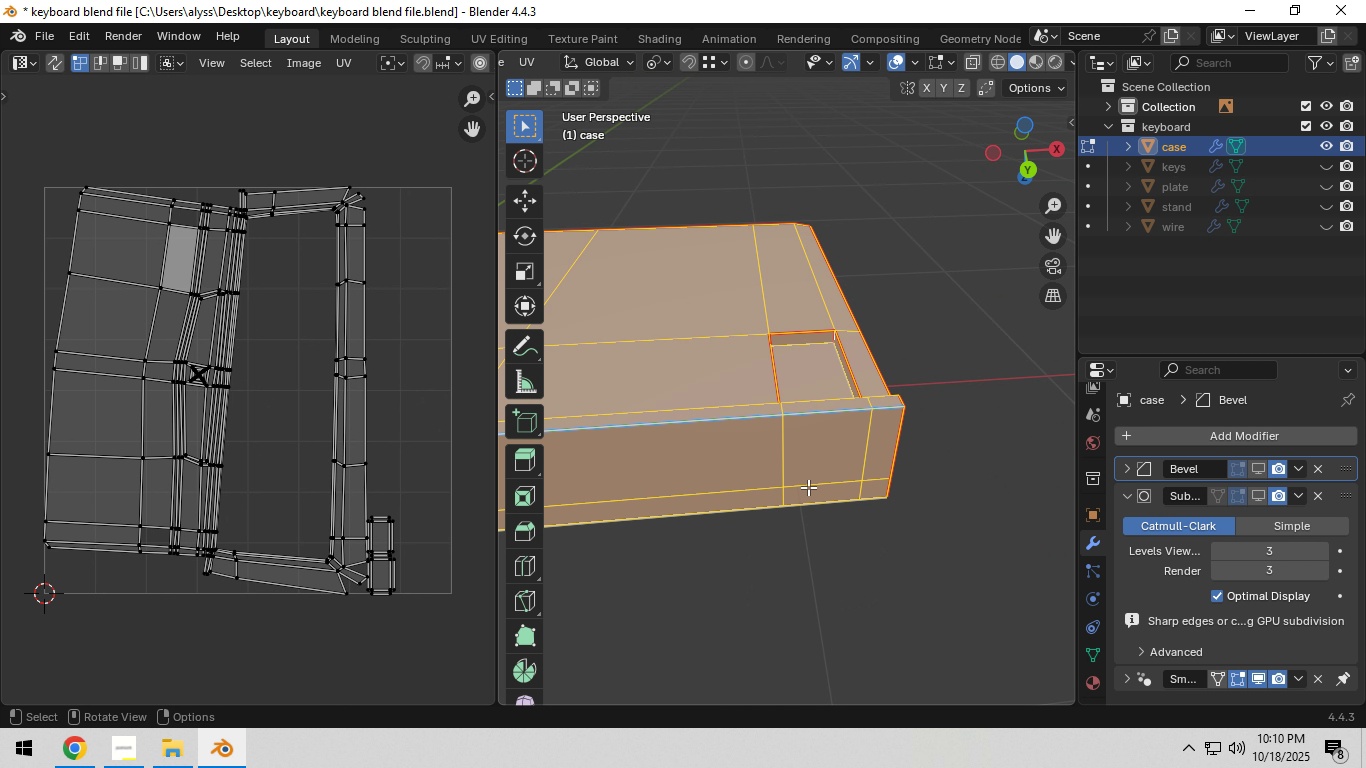 
key(Tab)
 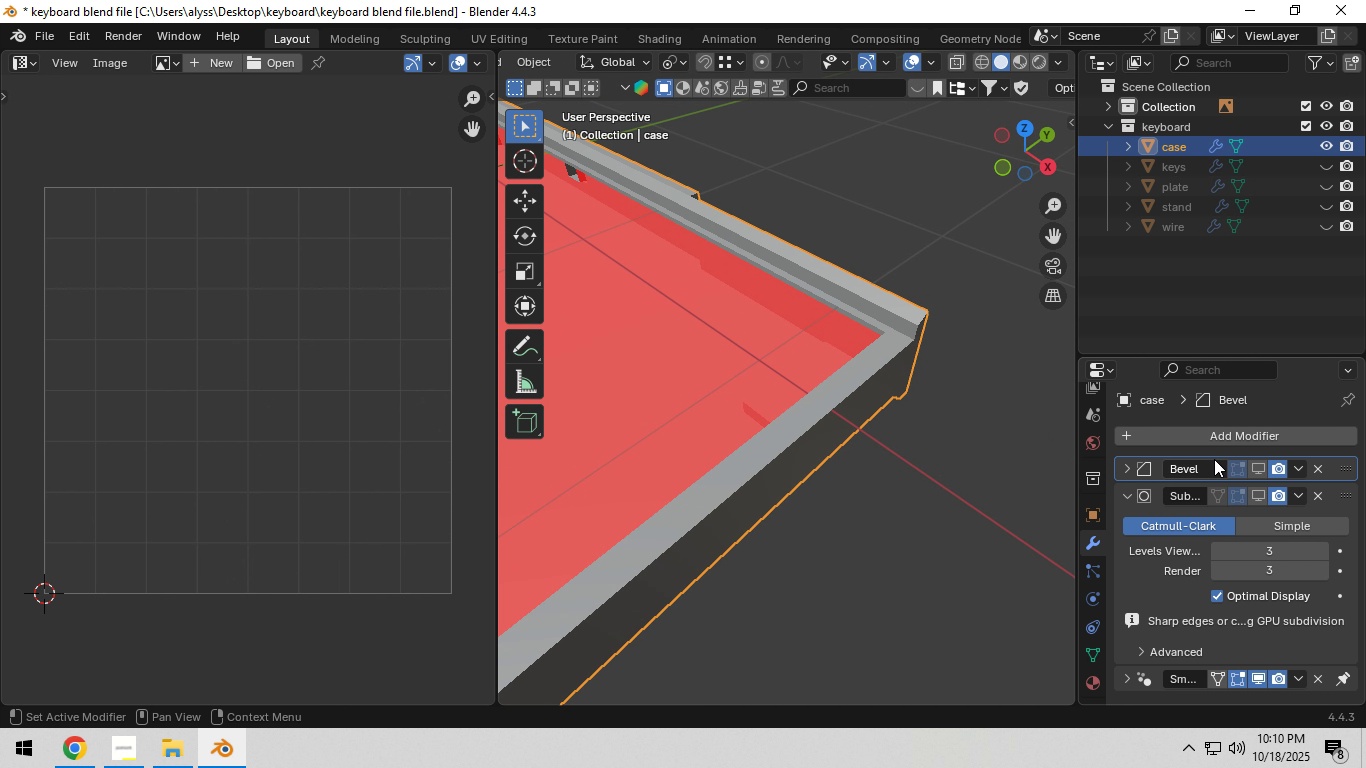 
double_click([1257, 467])
 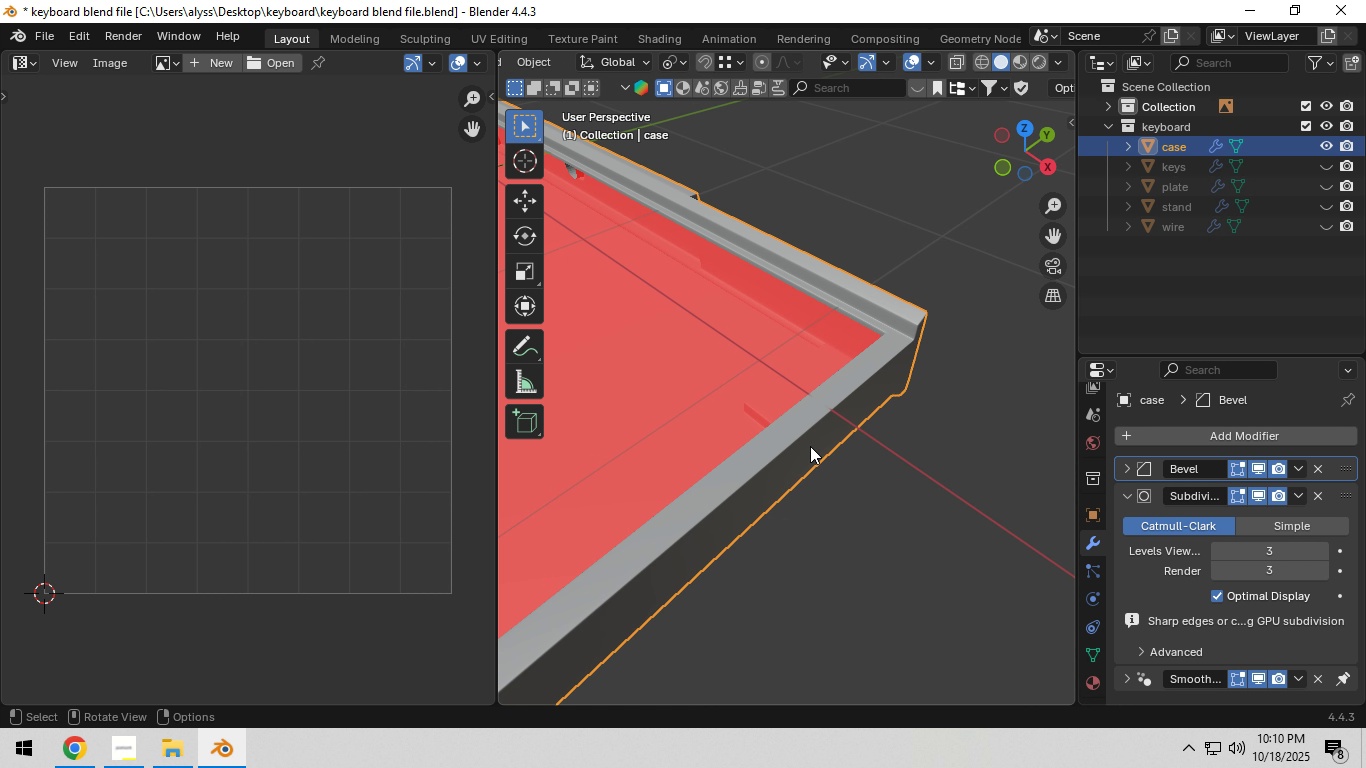 
key(Tab)
 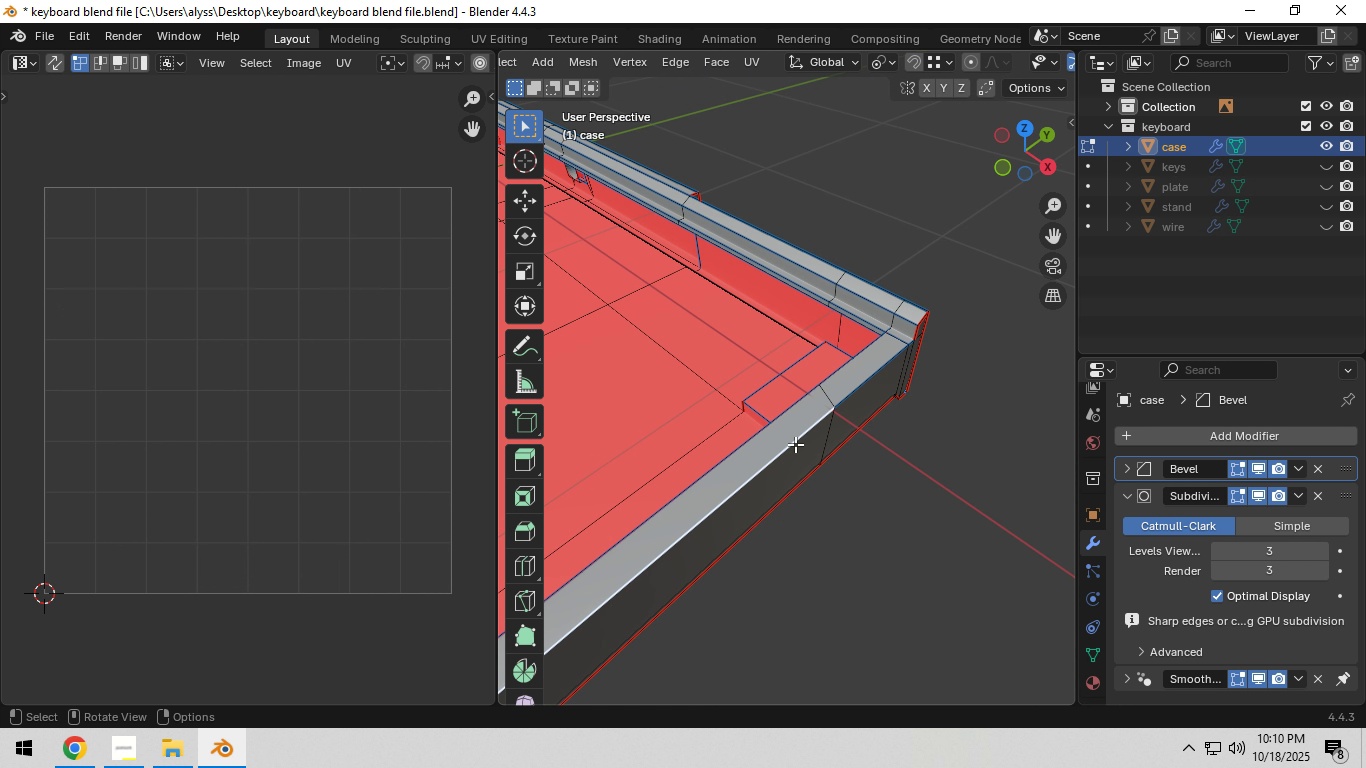 
left_click([795, 444])
 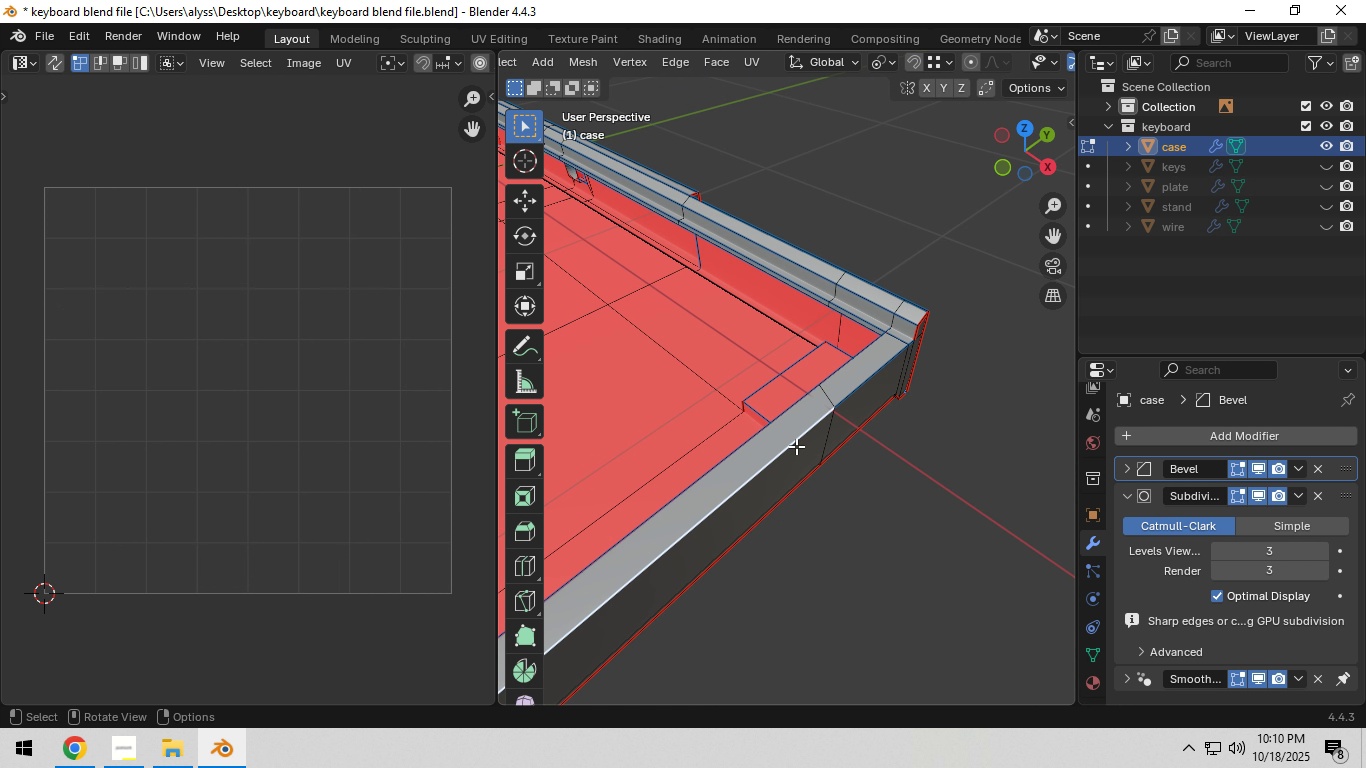 
key(Tab)
 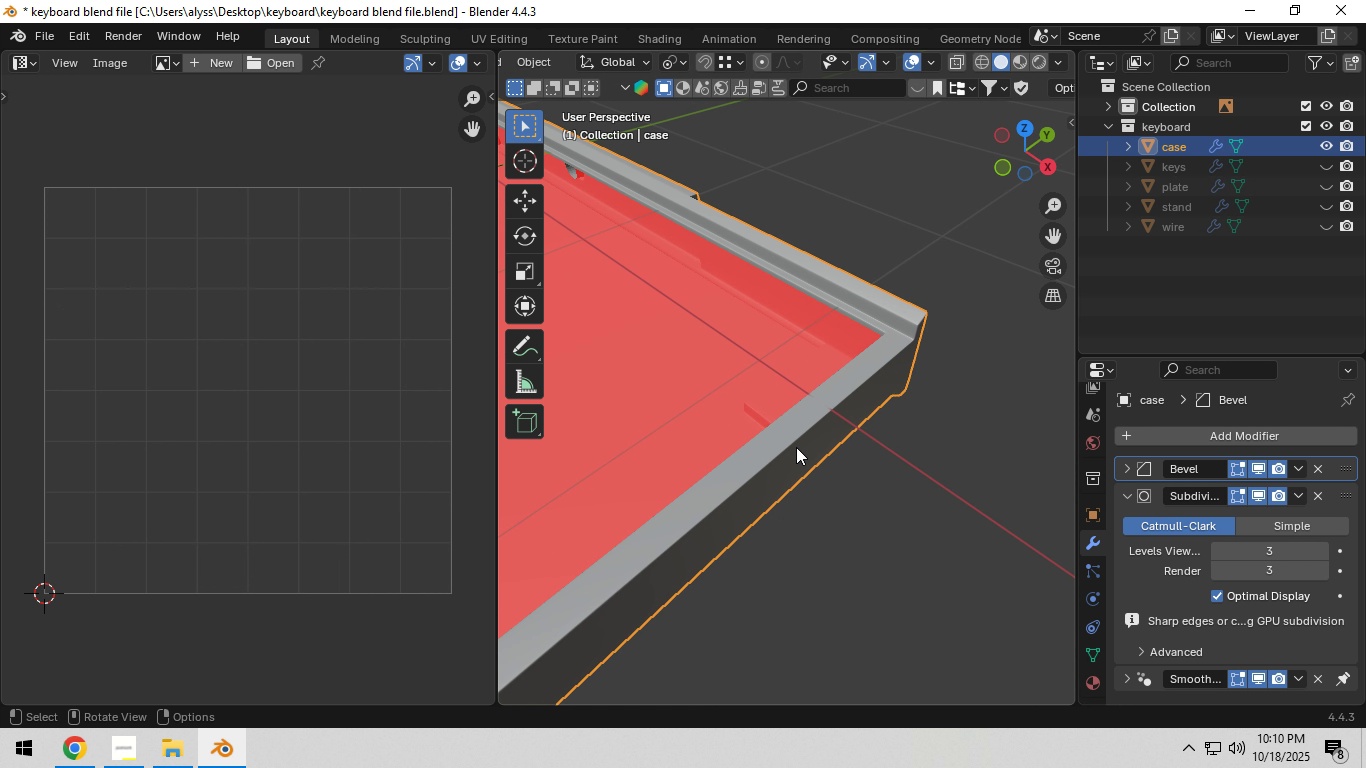 
left_click([796, 447])
 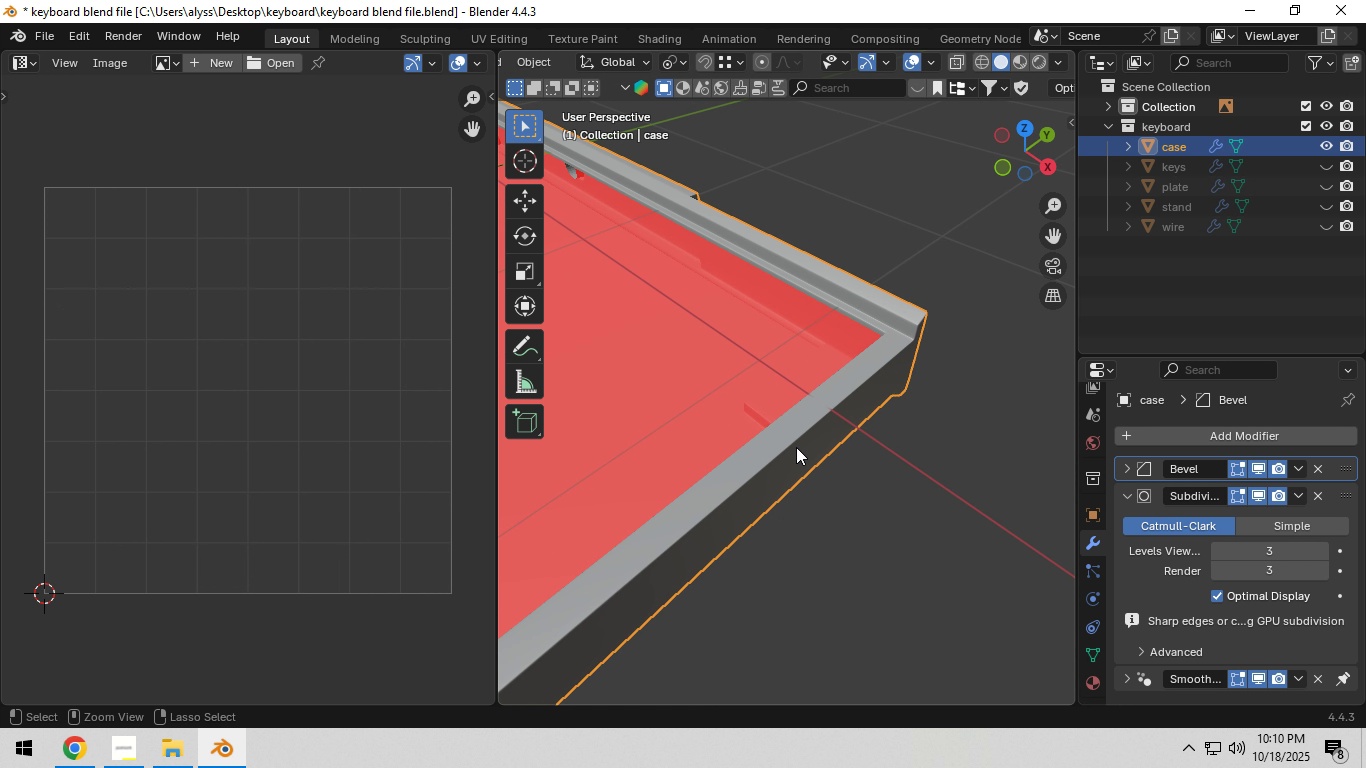 
key(Control+A)
 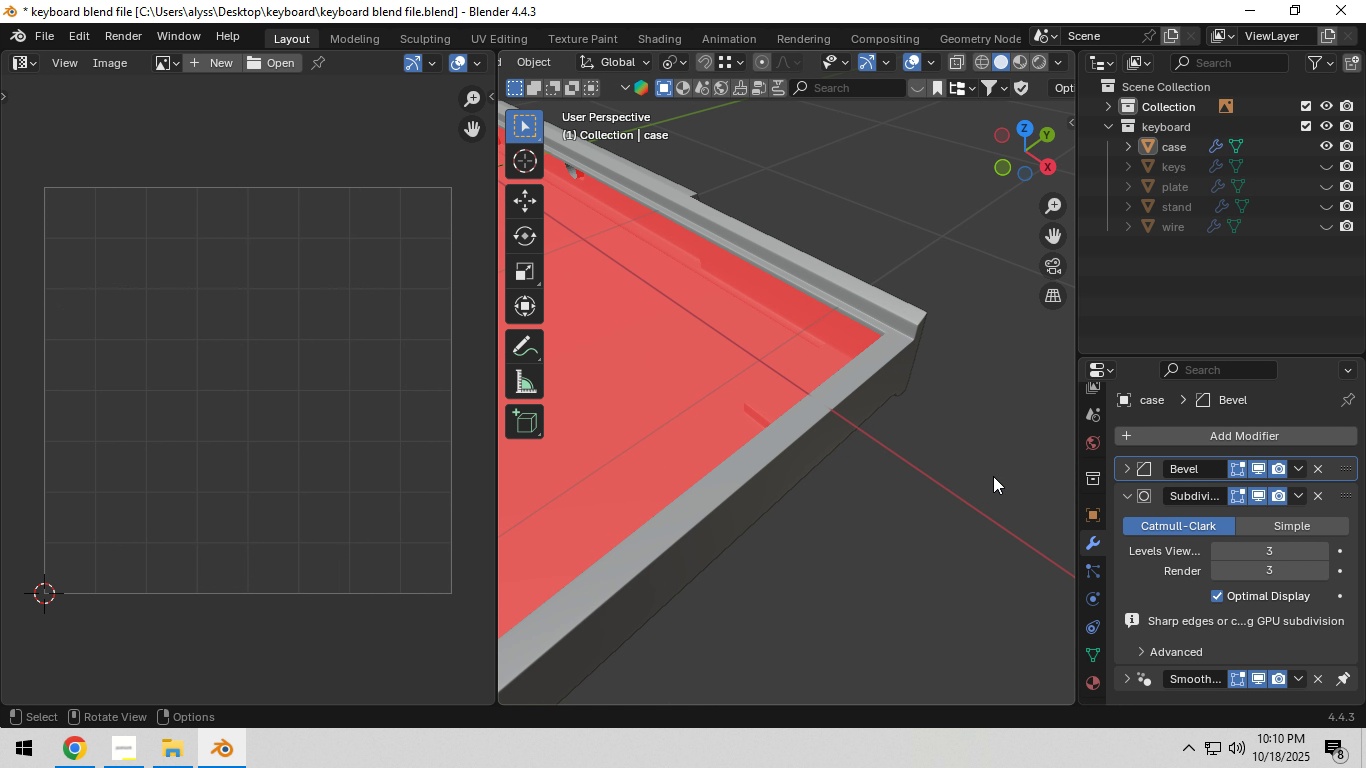 
left_click([776, 434])
 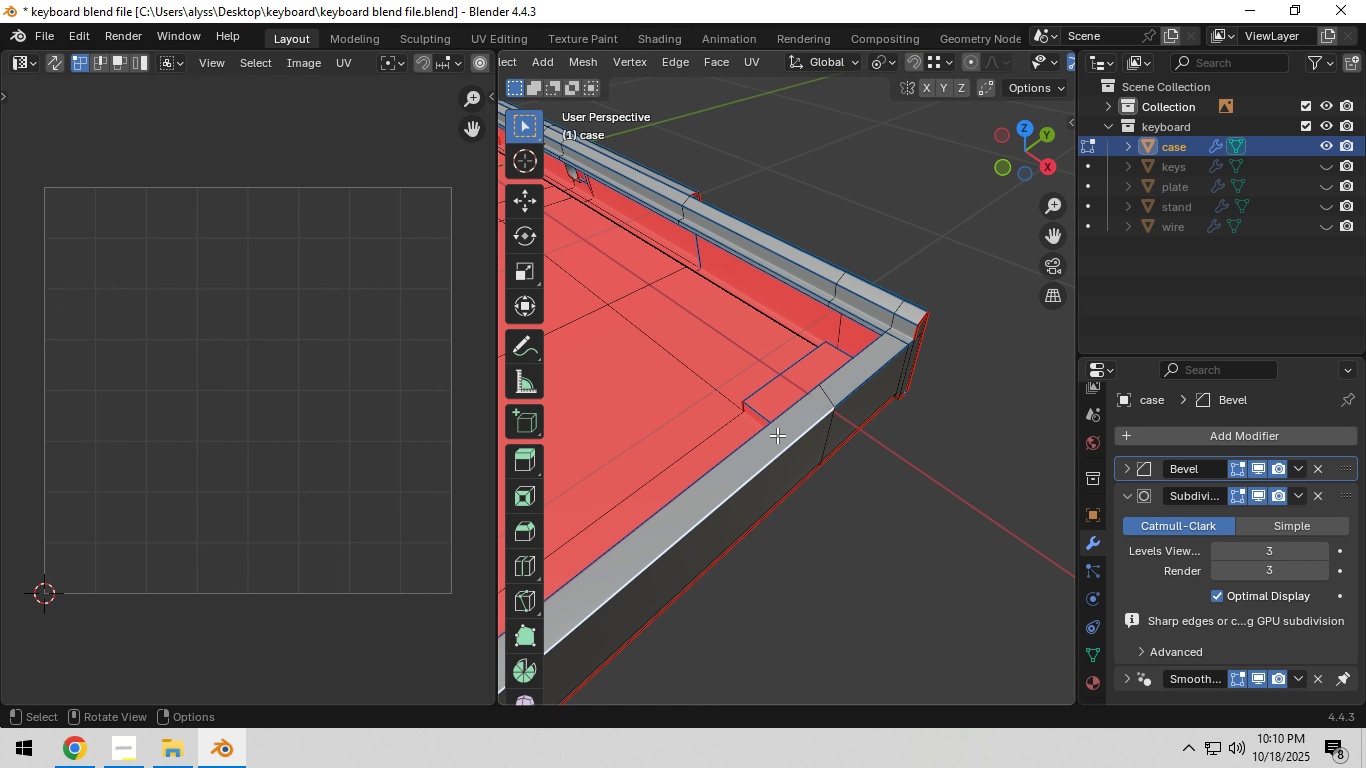 
key(Tab)
 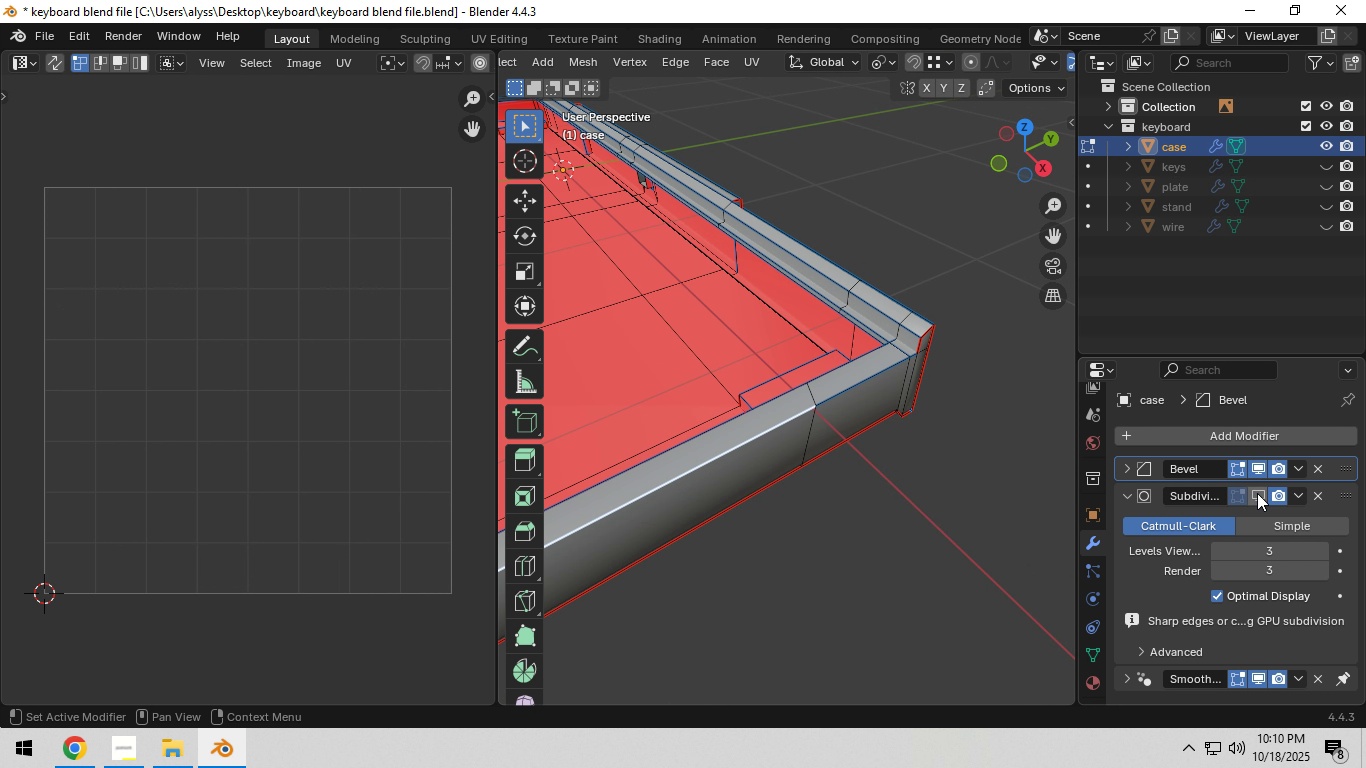 
double_click([1257, 468])
 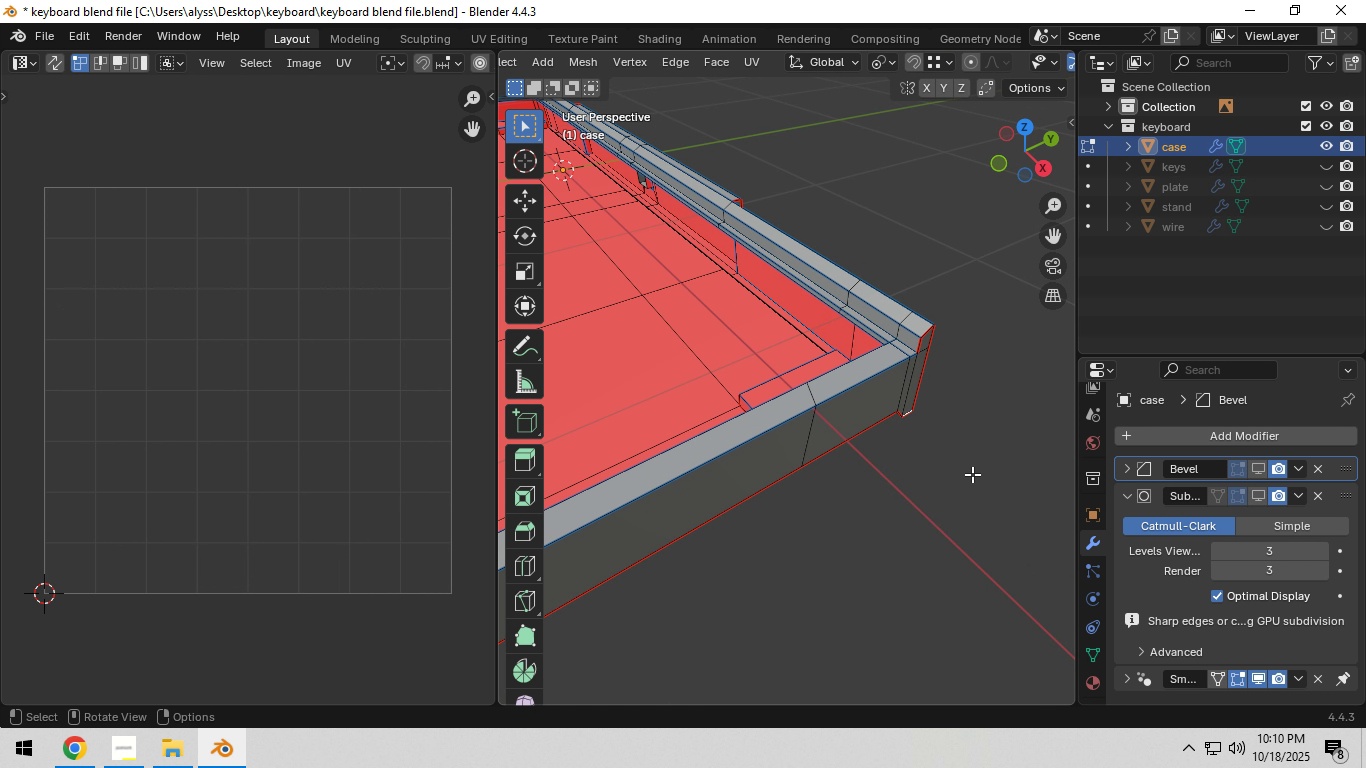 
left_click([972, 474])
 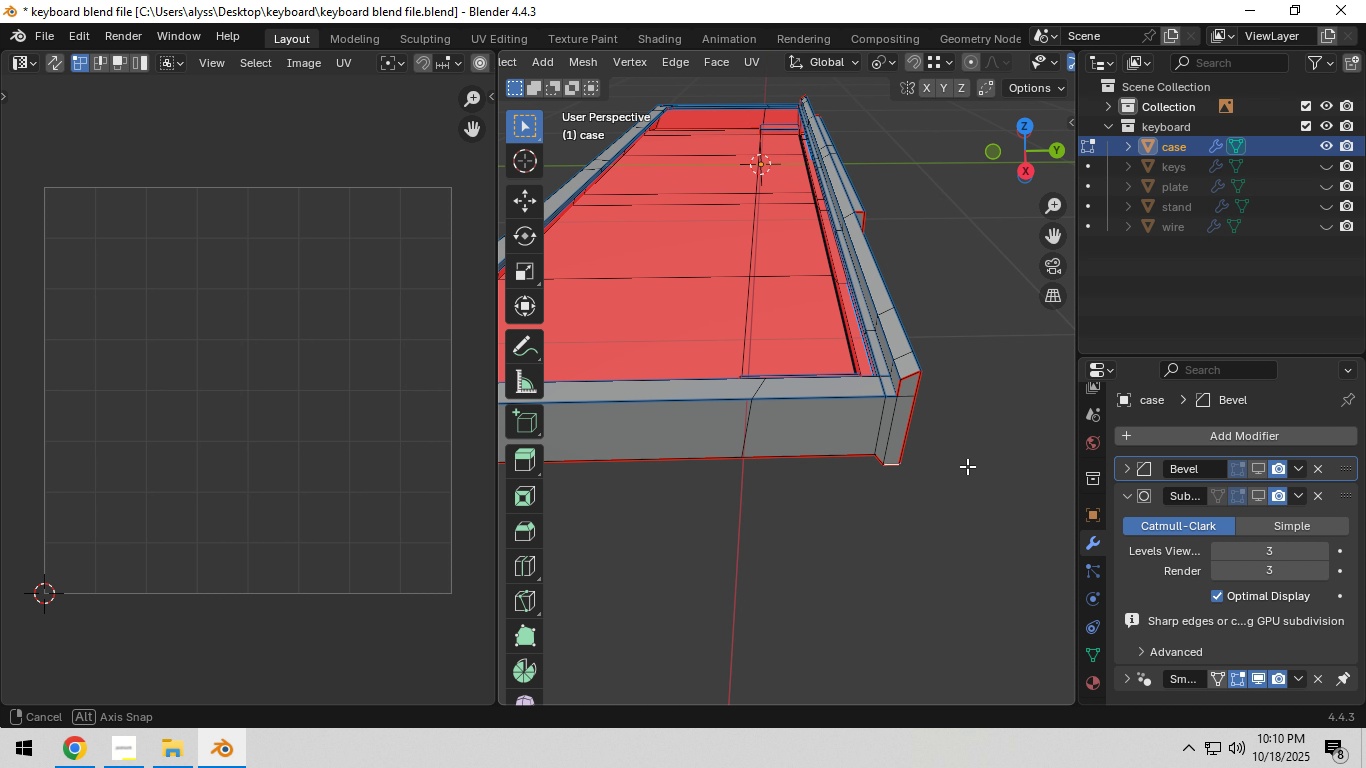 
scroll: coordinate [966, 450], scroll_direction: none, amount: 0.0
 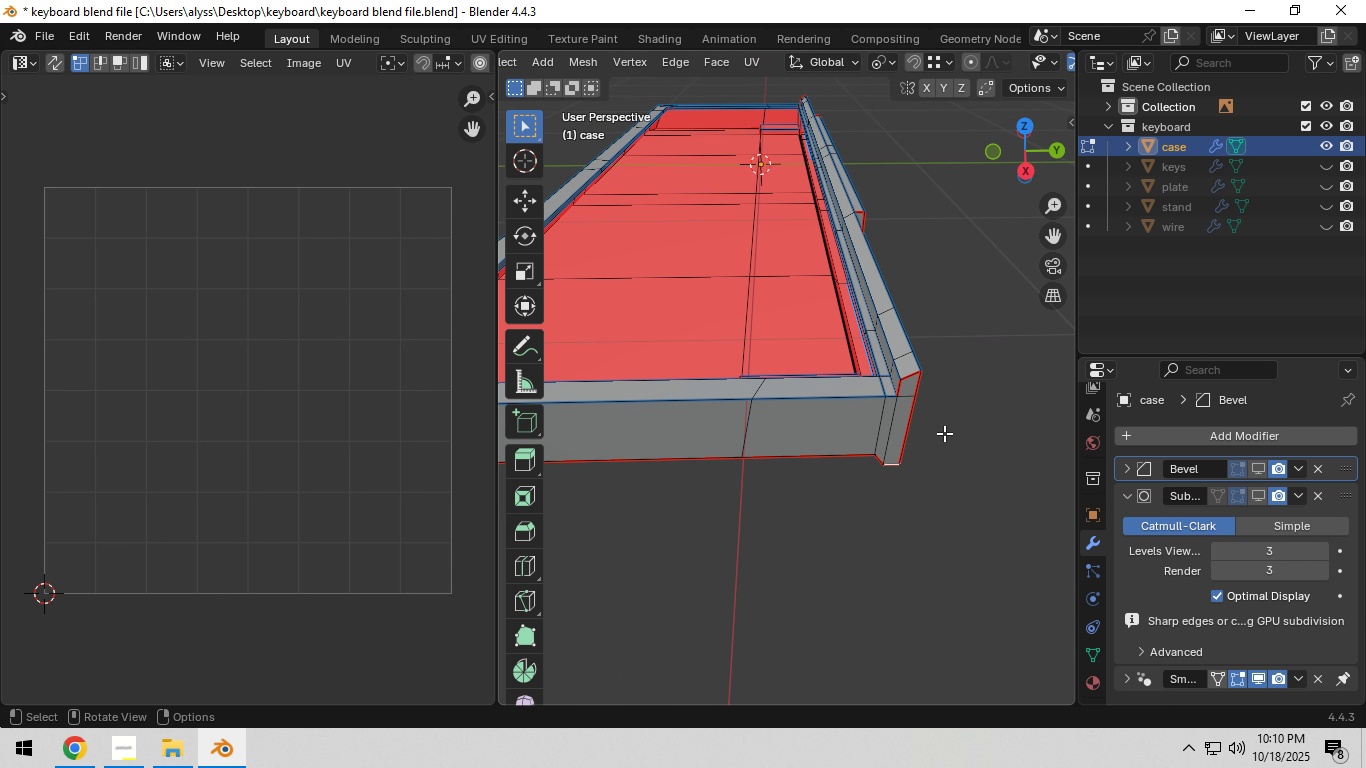 
hold_key(key=ShiftLeft, duration=0.37)
 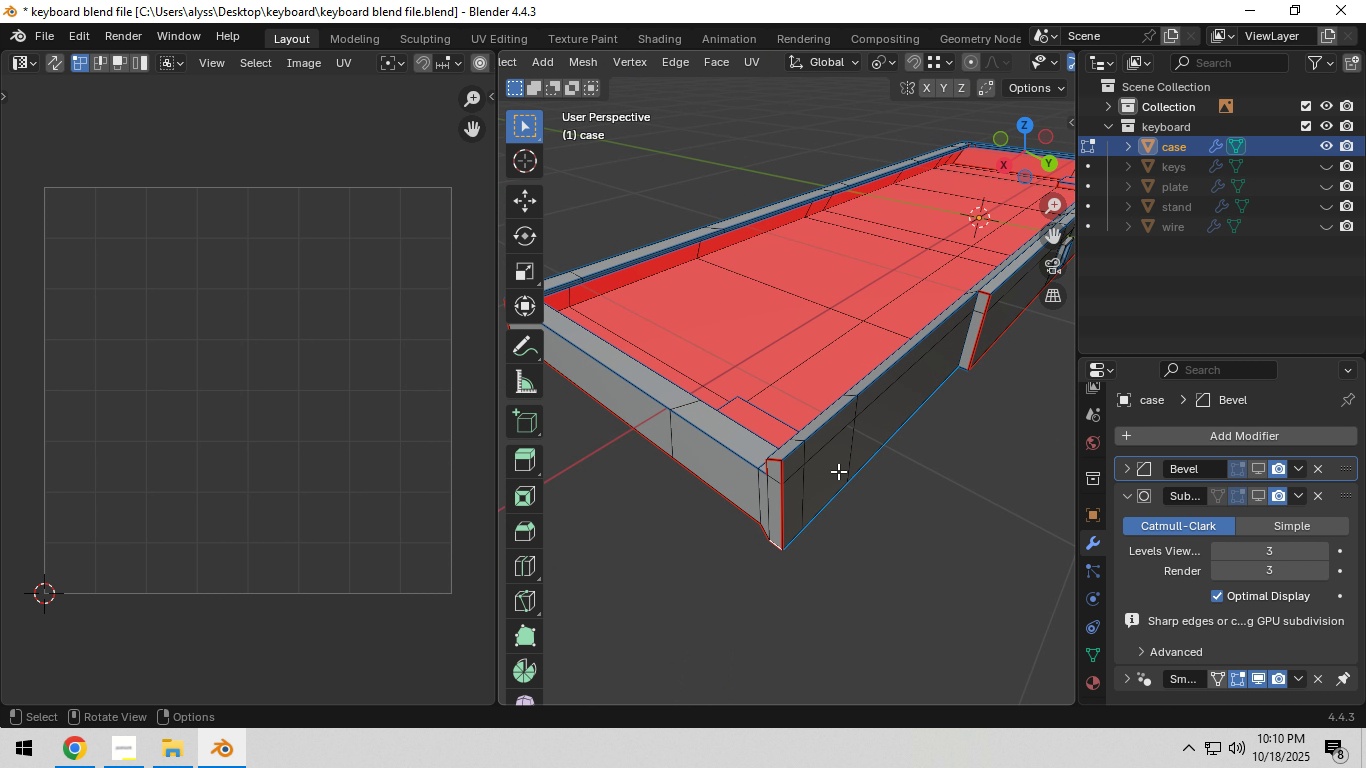 
key(Shift+ShiftLeft)
 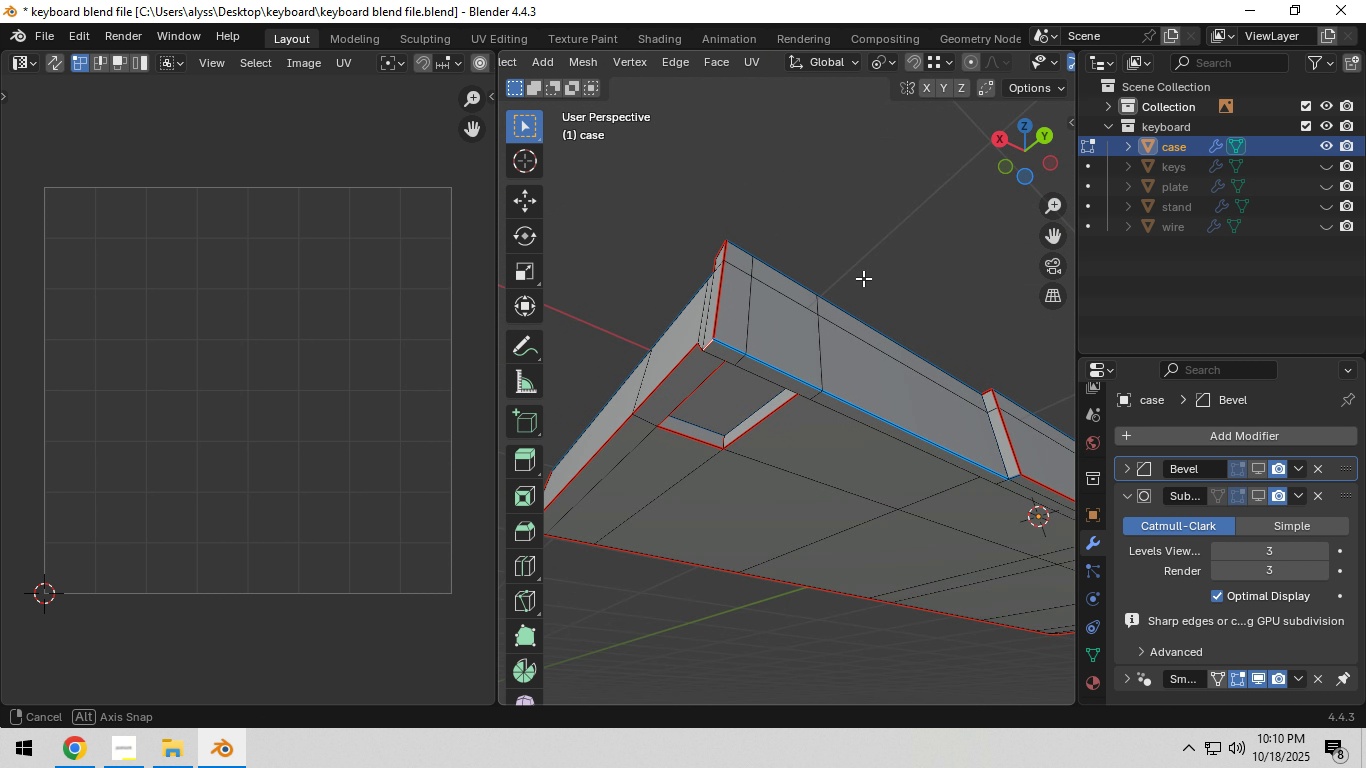 
scroll: coordinate [858, 300], scroll_direction: down, amount: 2.0
 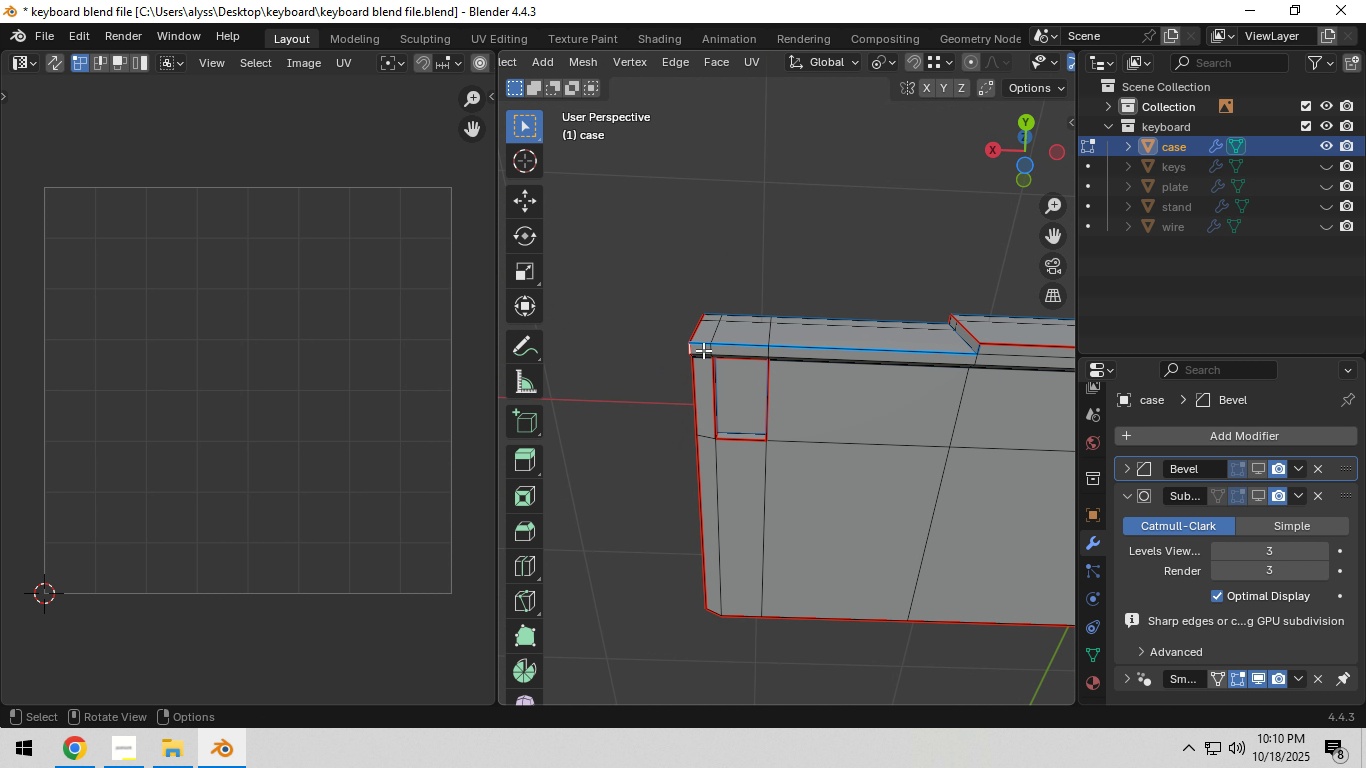 
left_click([701, 340])
 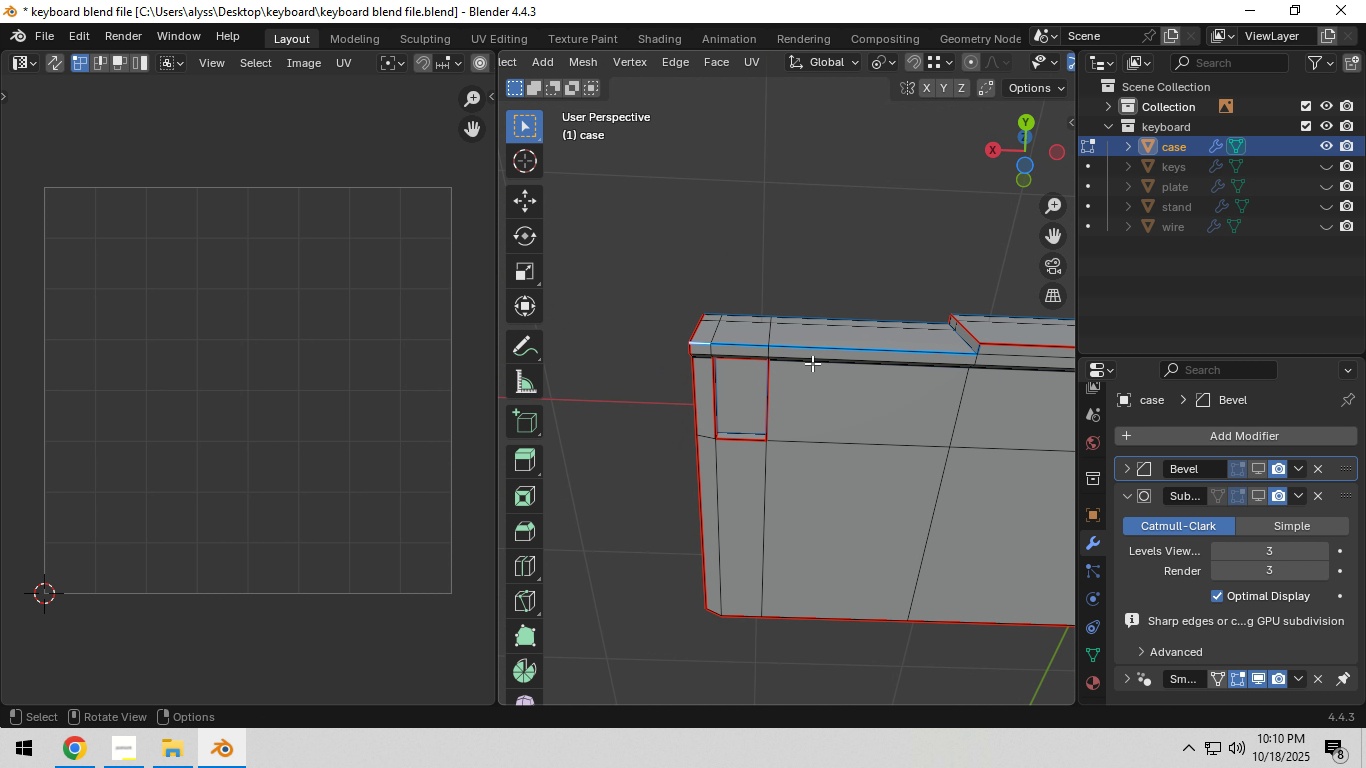 
scroll: coordinate [813, 364], scroll_direction: down, amount: 4.0
 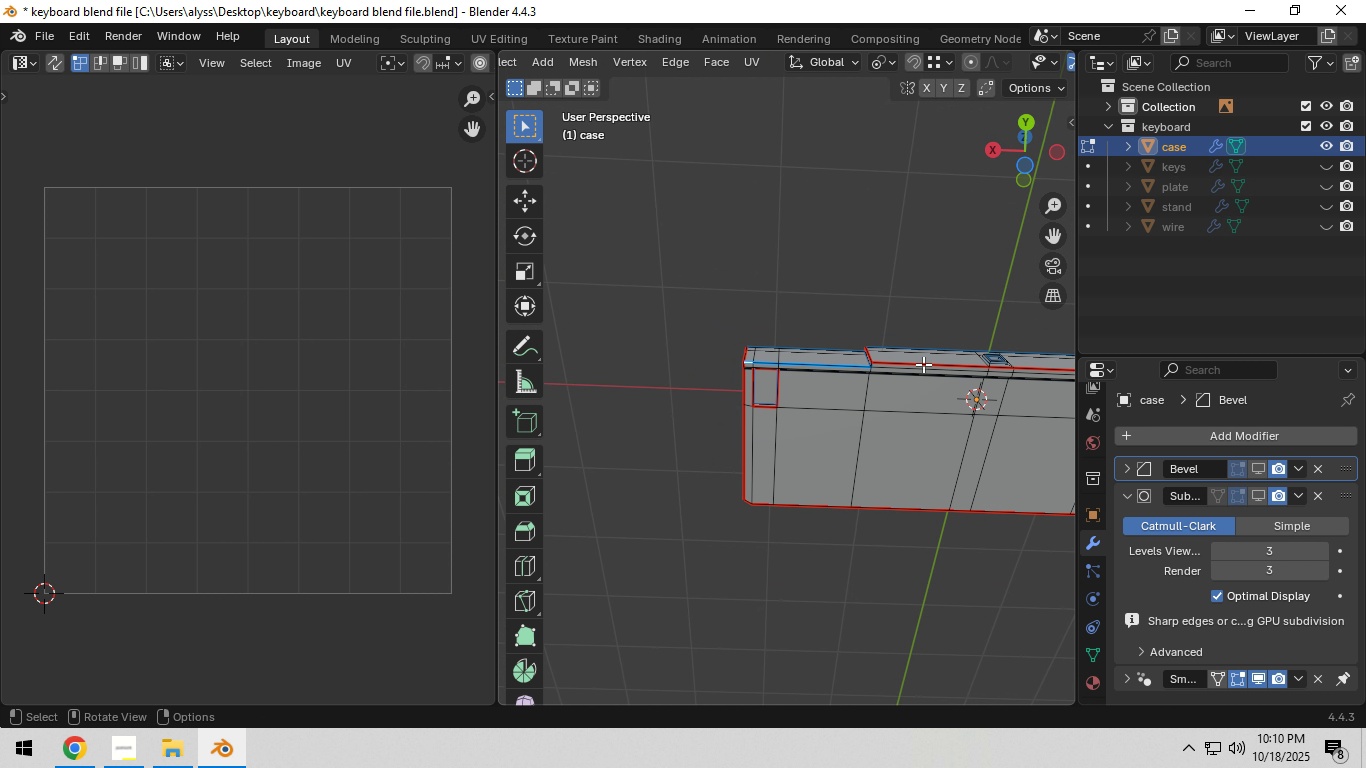 
hold_key(key=ShiftLeft, duration=1.28)
 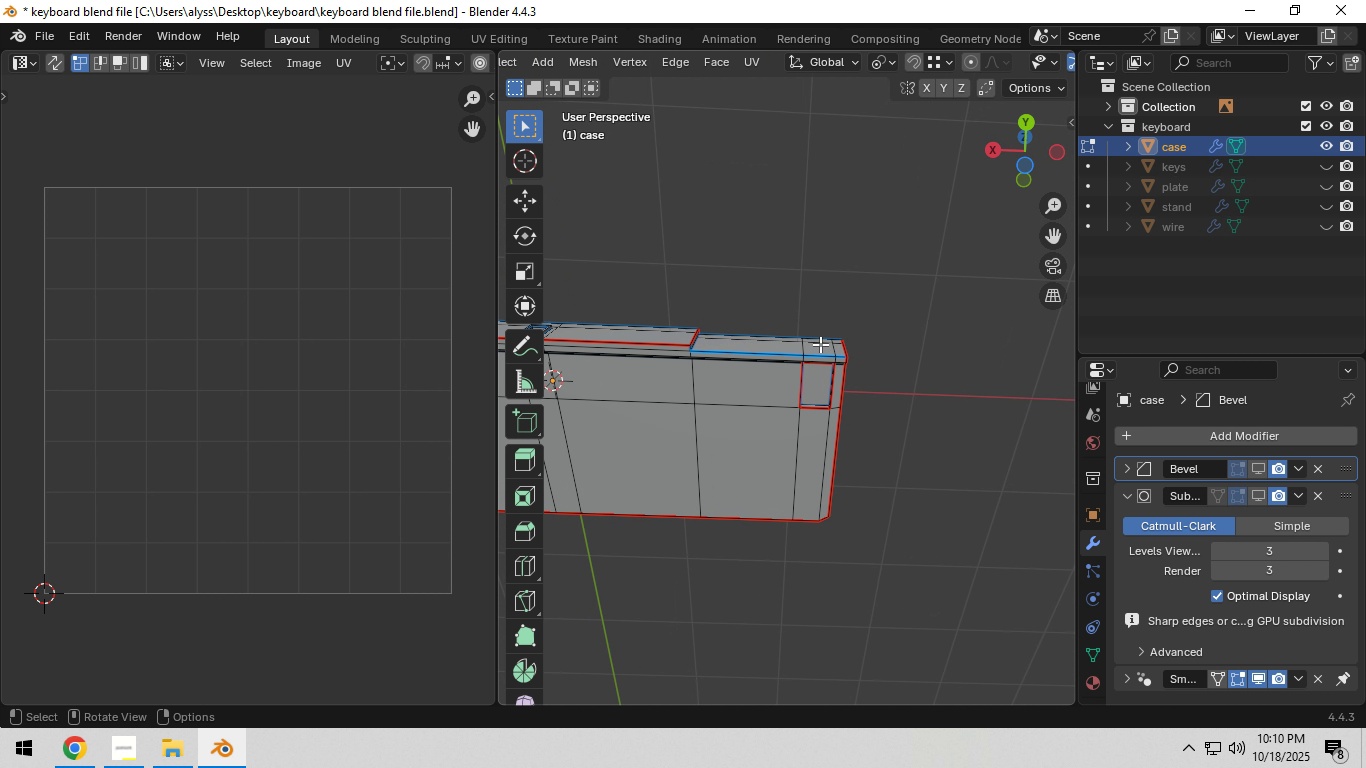 
scroll: coordinate [826, 359], scroll_direction: up, amount: 6.0
 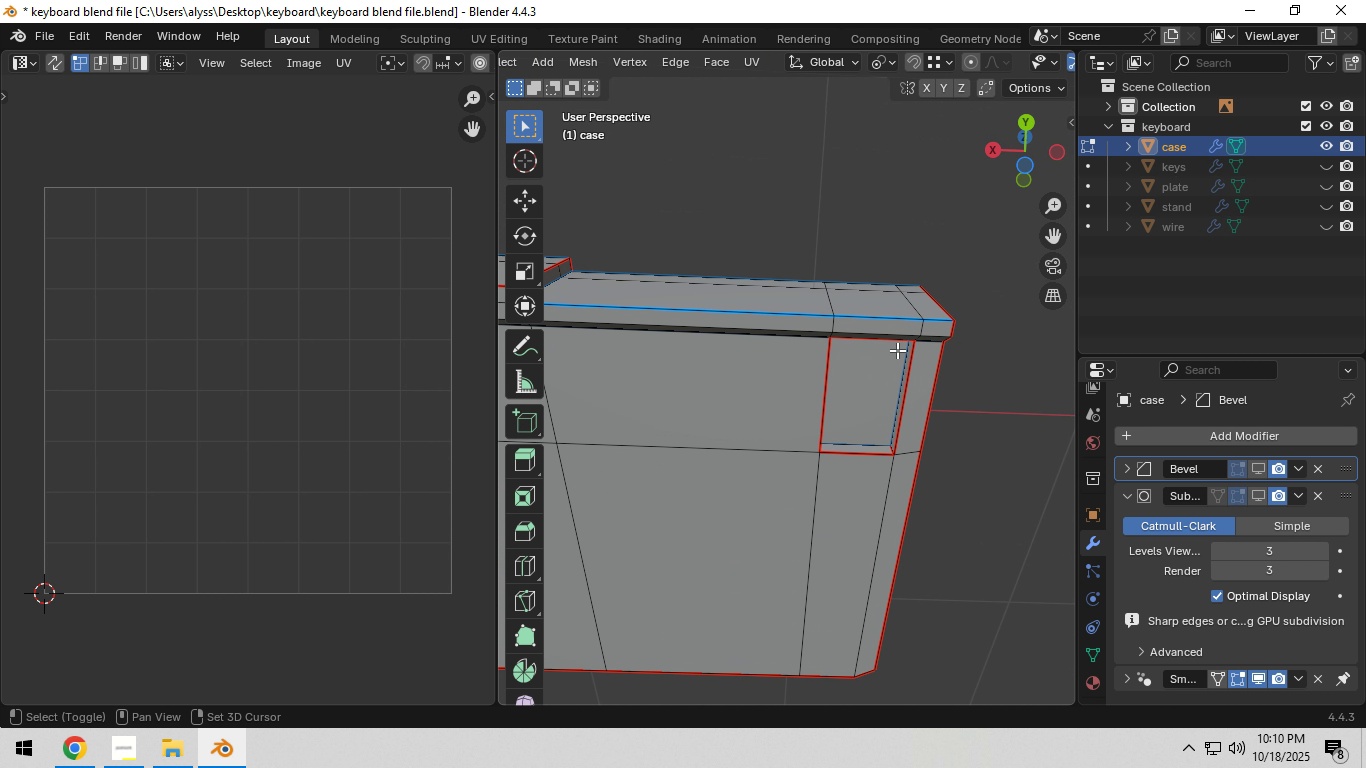 
hold_key(key=ShiftLeft, duration=0.42)
 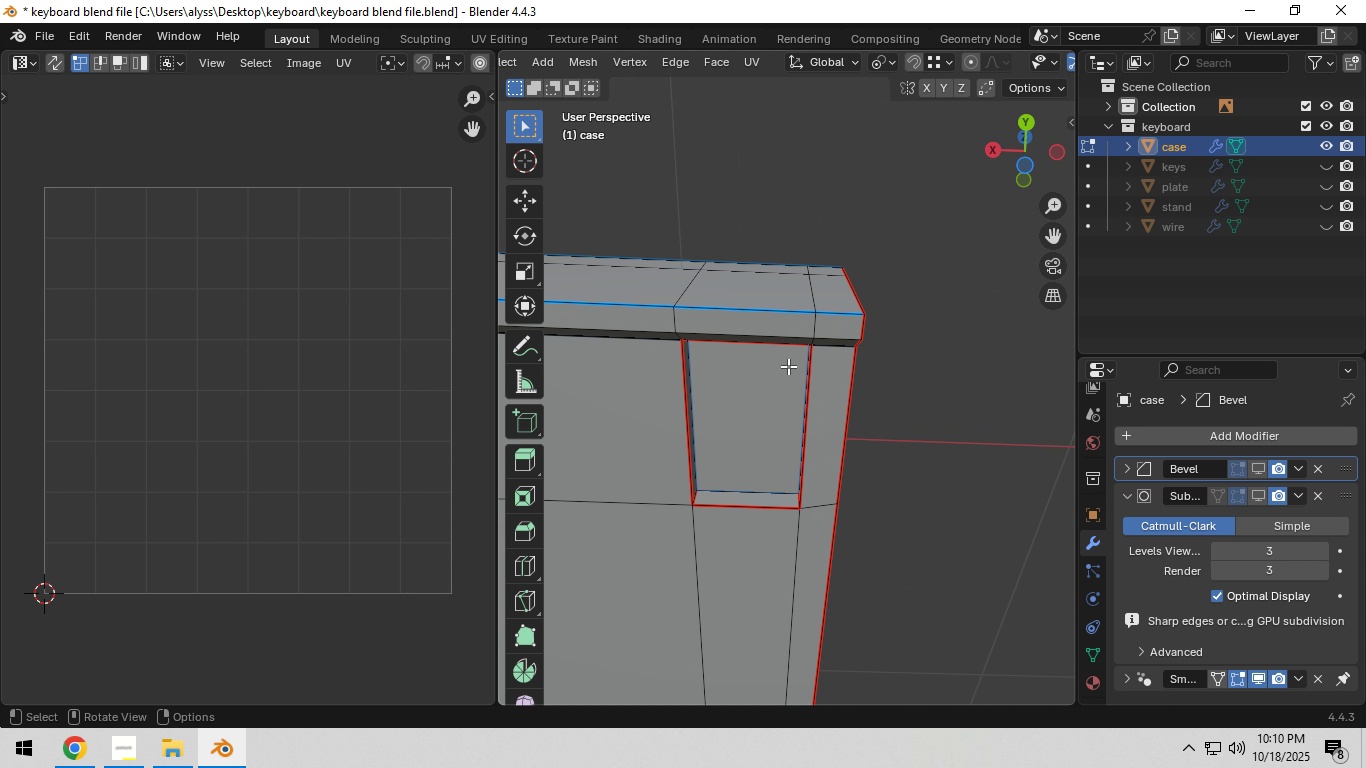 
scroll: coordinate [788, 366], scroll_direction: up, amount: 2.0
 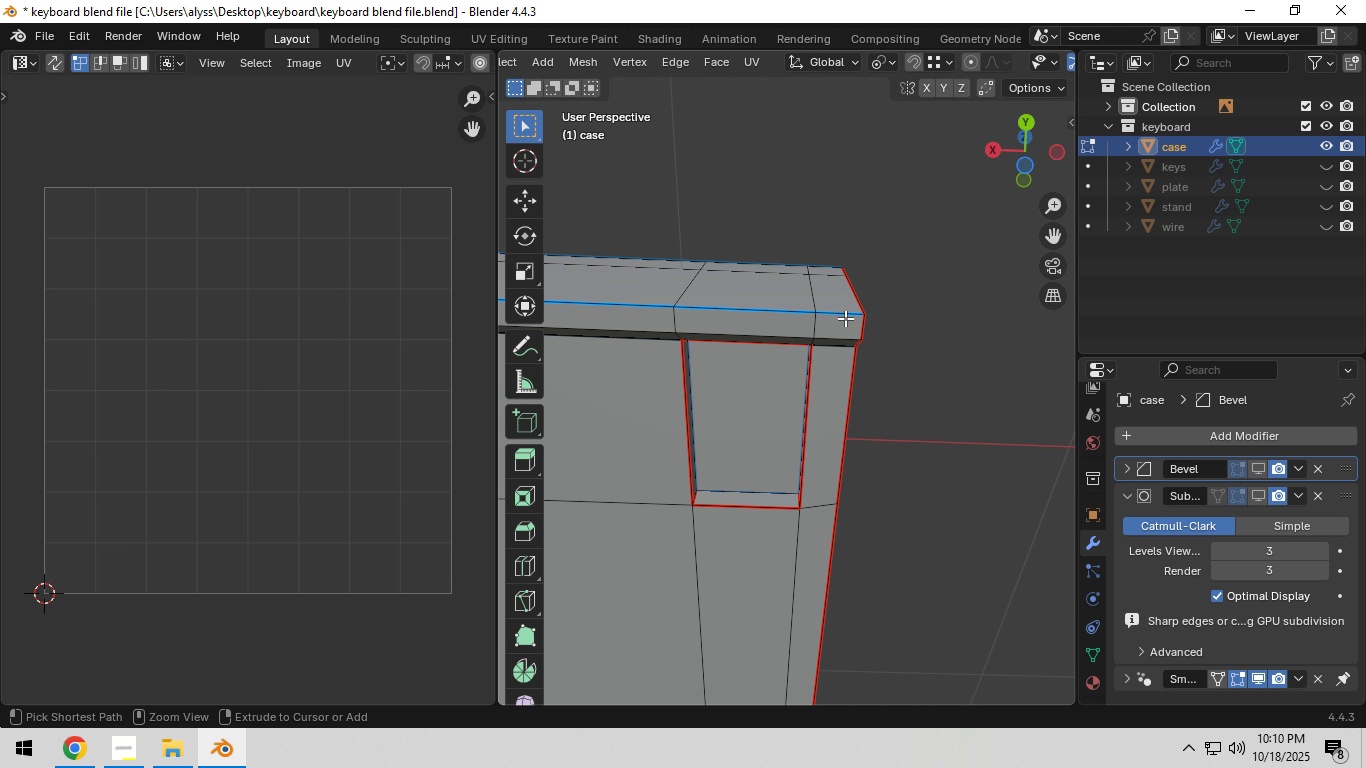 
hold_key(key=ControlLeft, duration=0.57)
left_click([841, 315])
 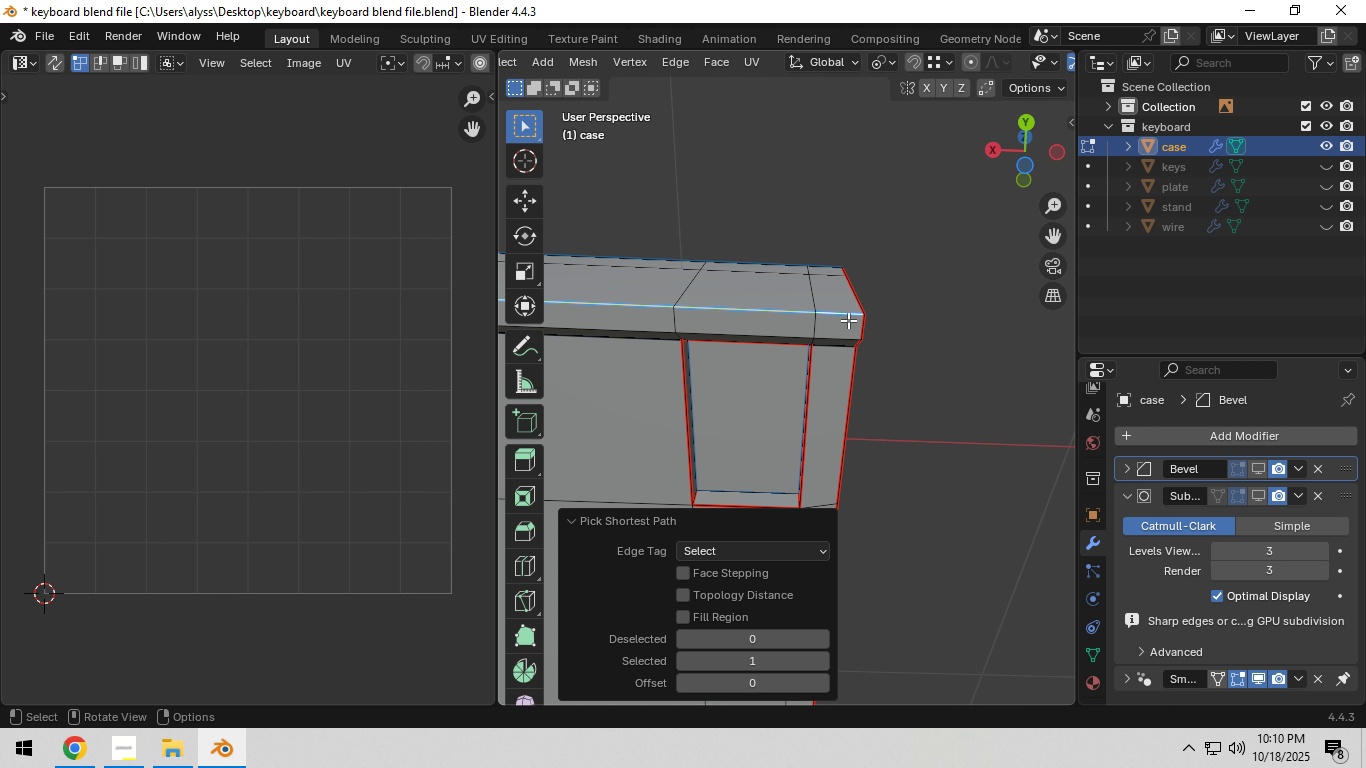 
key(Control+E)
 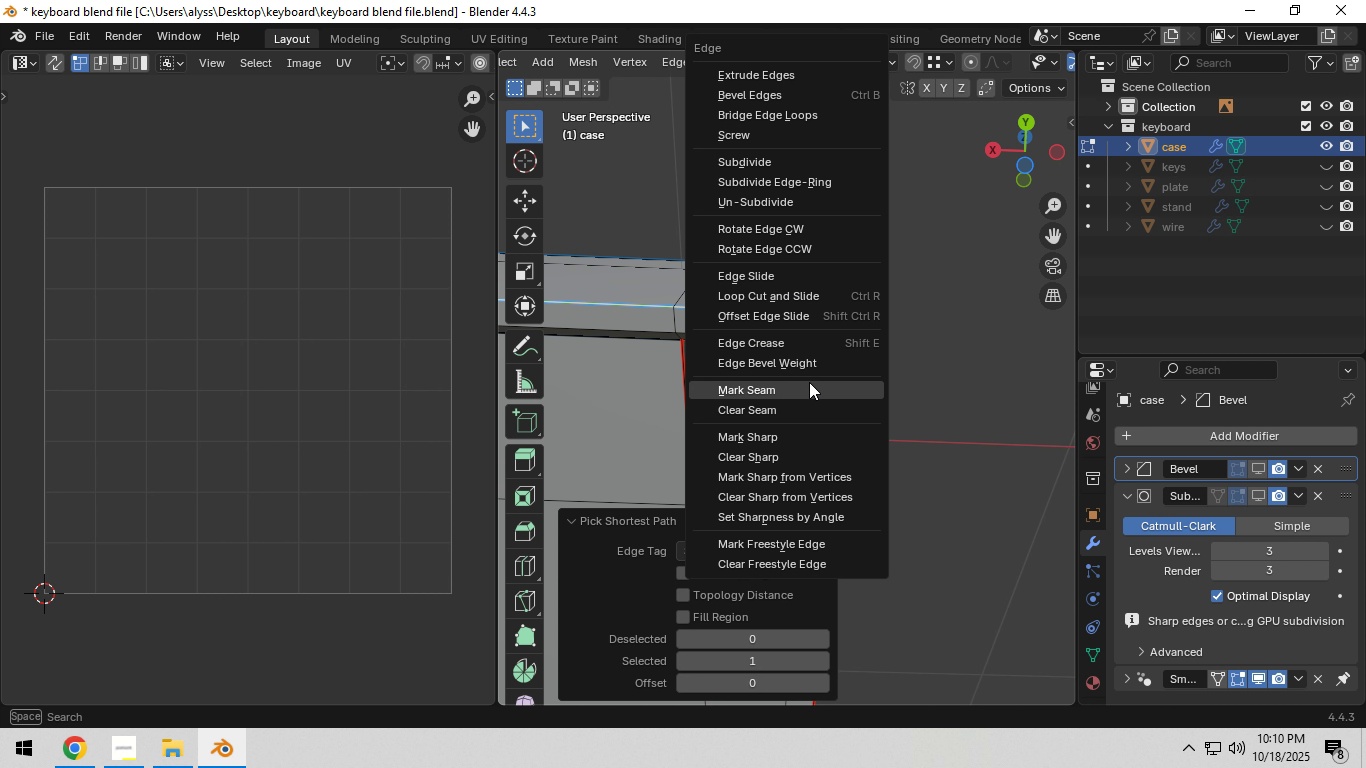 
left_click([809, 382])
 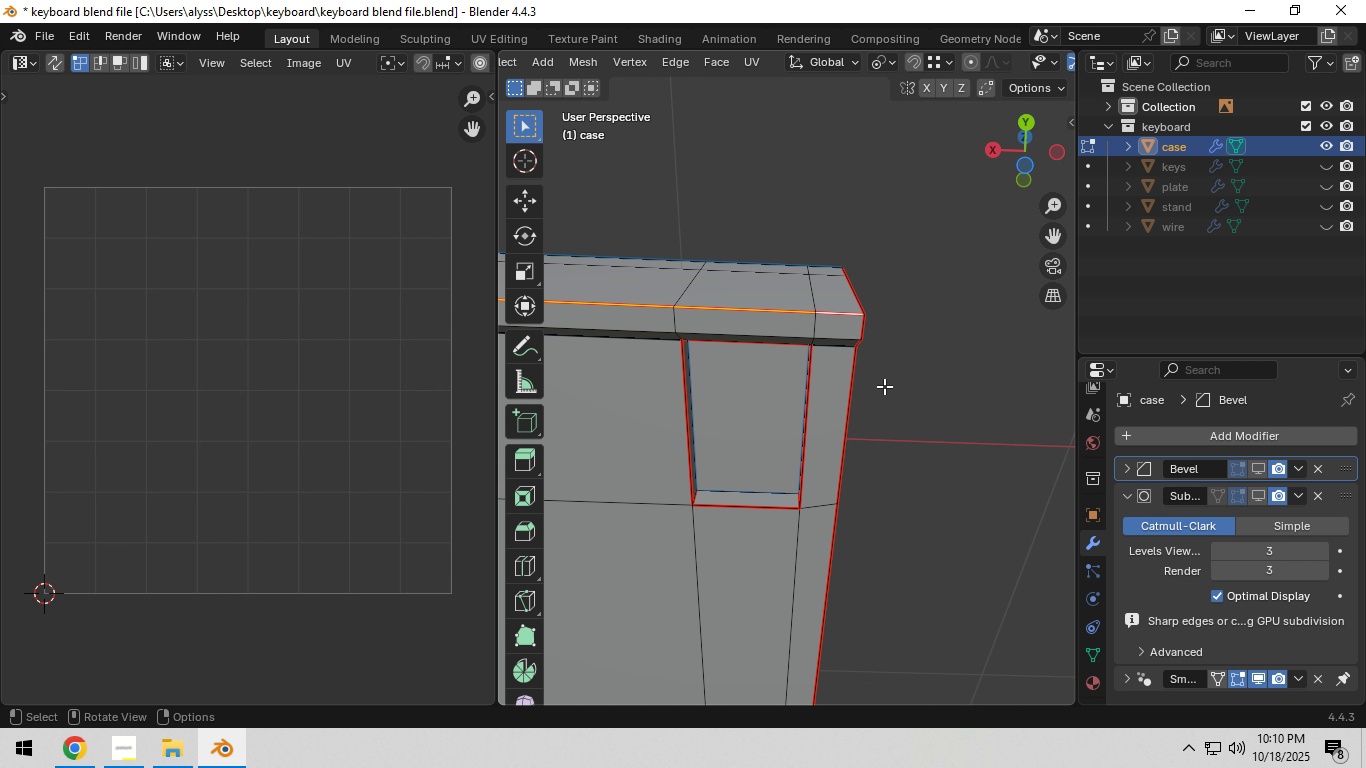 
key(A)
 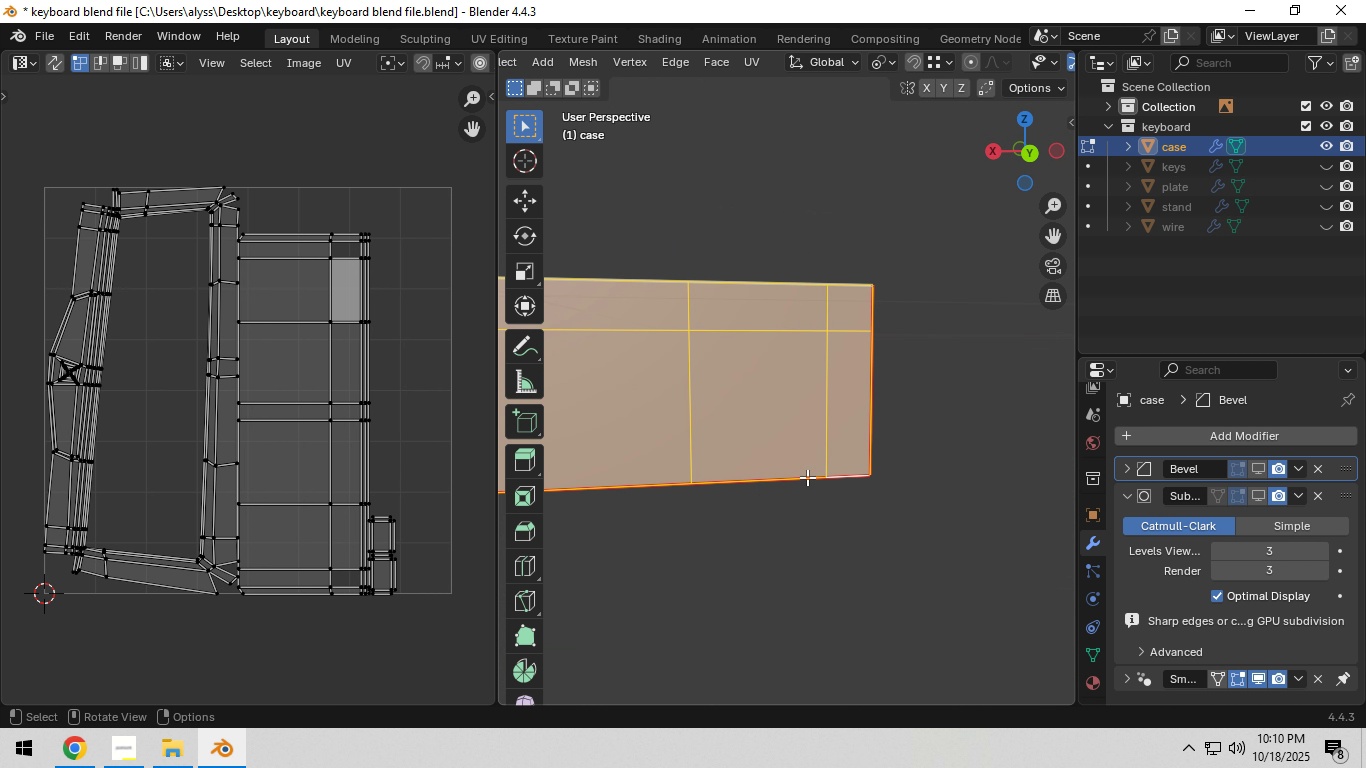 
wait(6.29)
 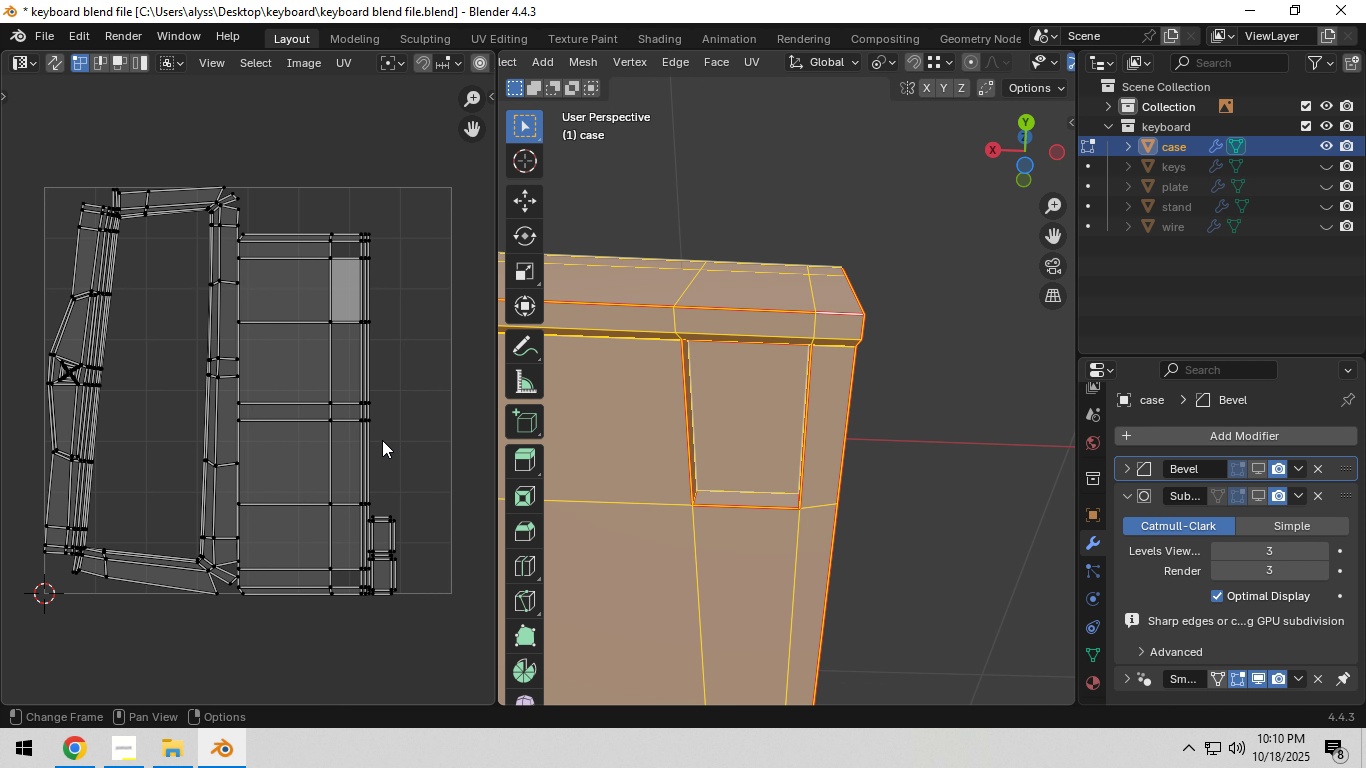 
left_click([992, 387])
 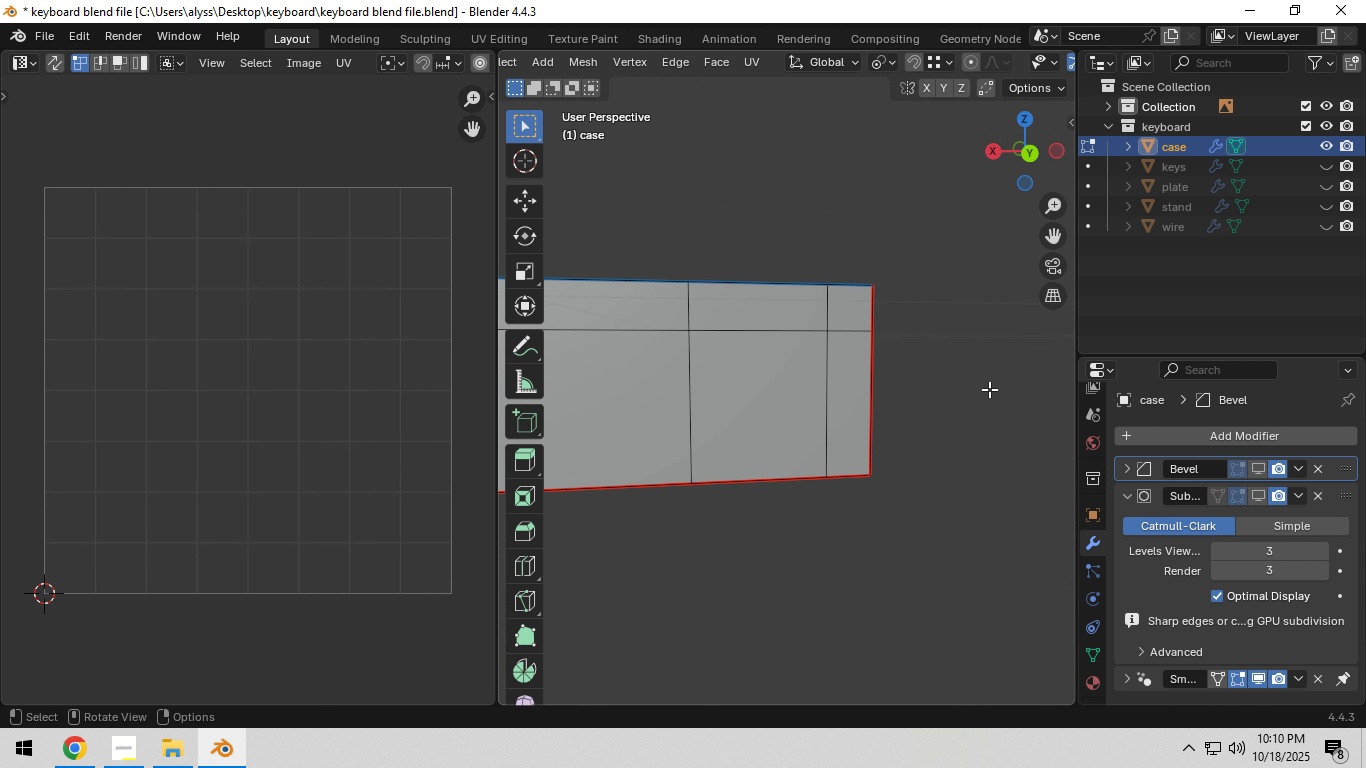 
scroll: coordinate [879, 430], scroll_direction: down, amount: 6.0
 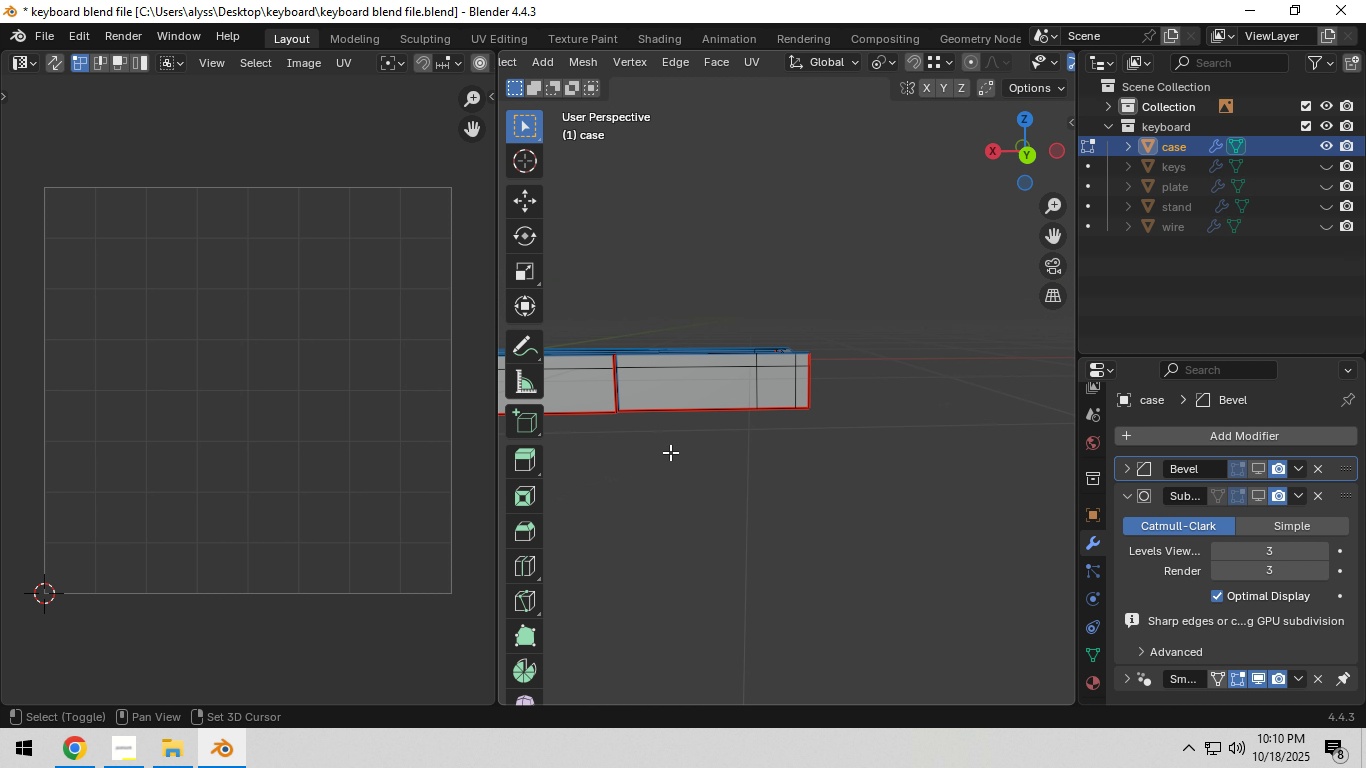 
hold_key(key=ShiftLeft, duration=0.66)
 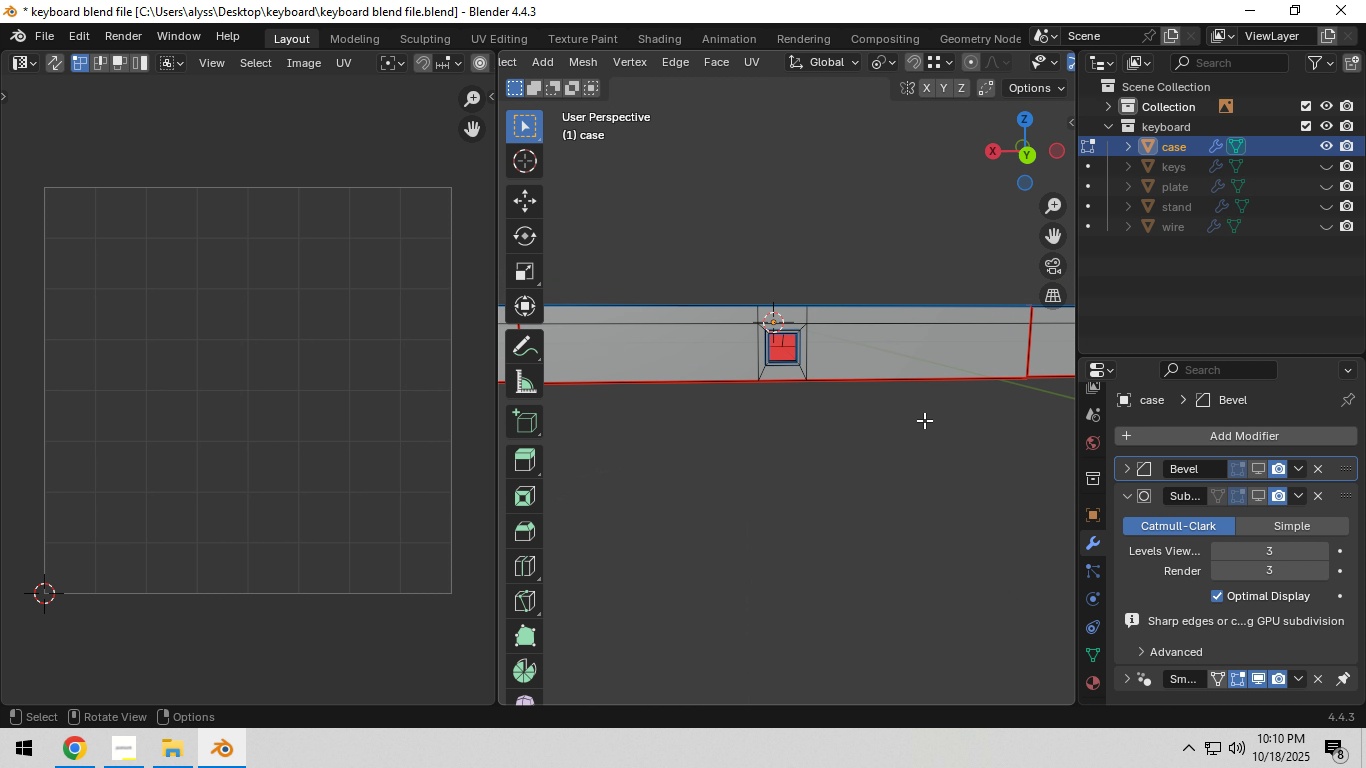 
scroll: coordinate [921, 420], scroll_direction: up, amount: 6.0
 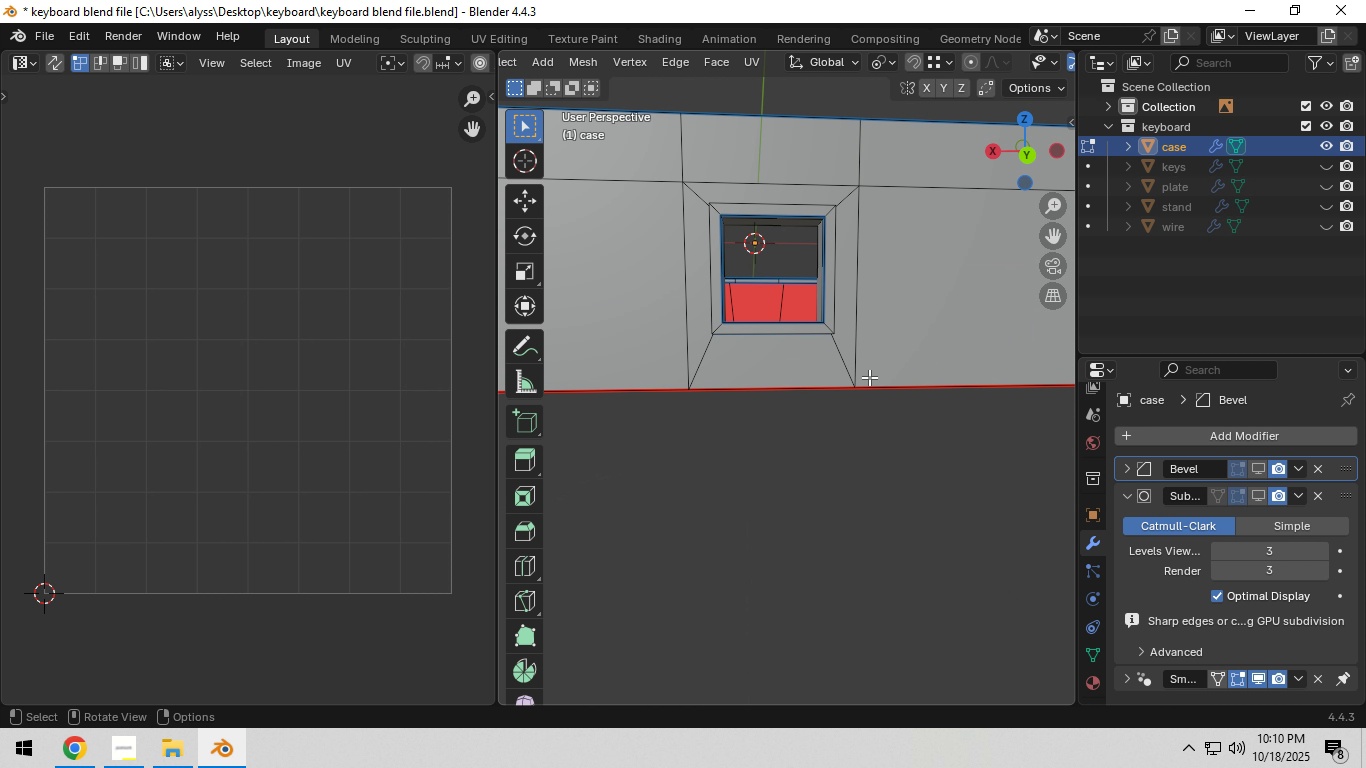 
hold_key(key=ShiftLeft, duration=0.4)
 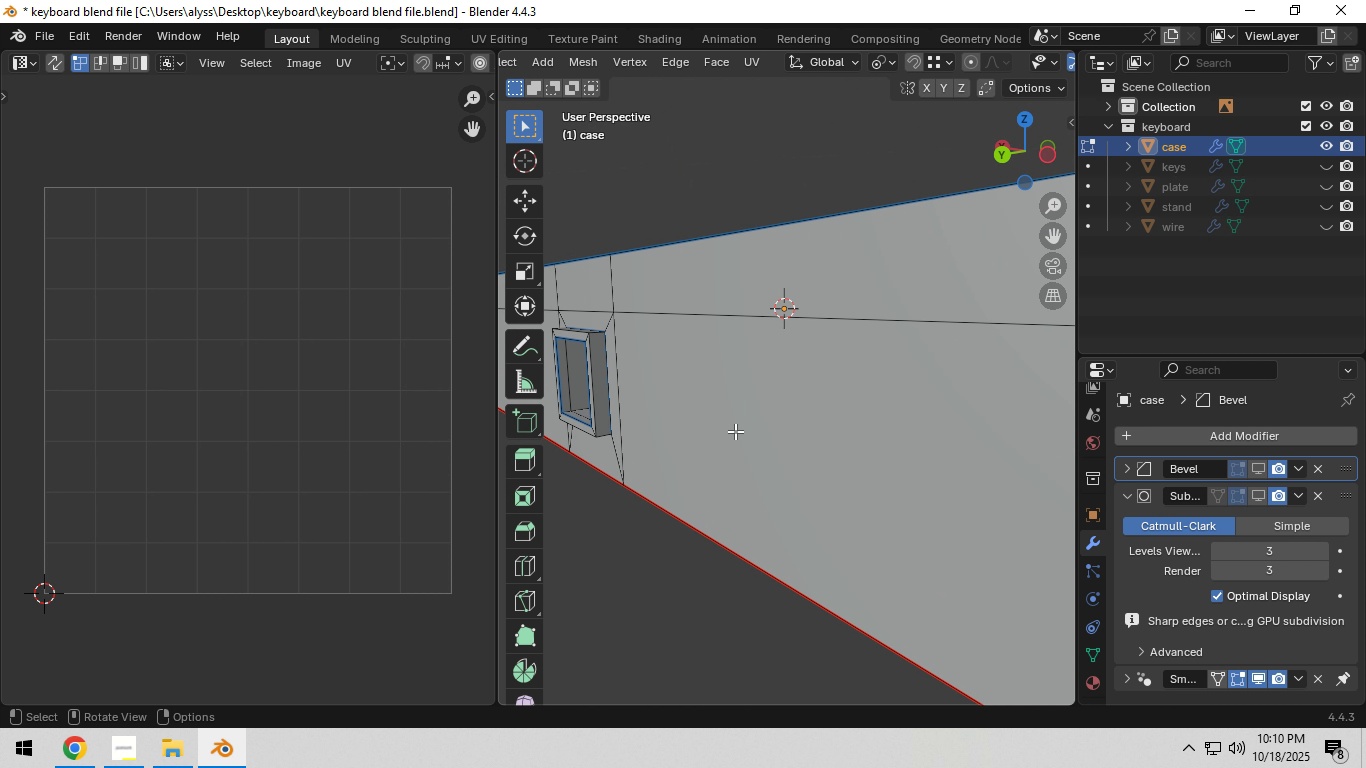 
hold_key(key=ShiftLeft, duration=0.4)
 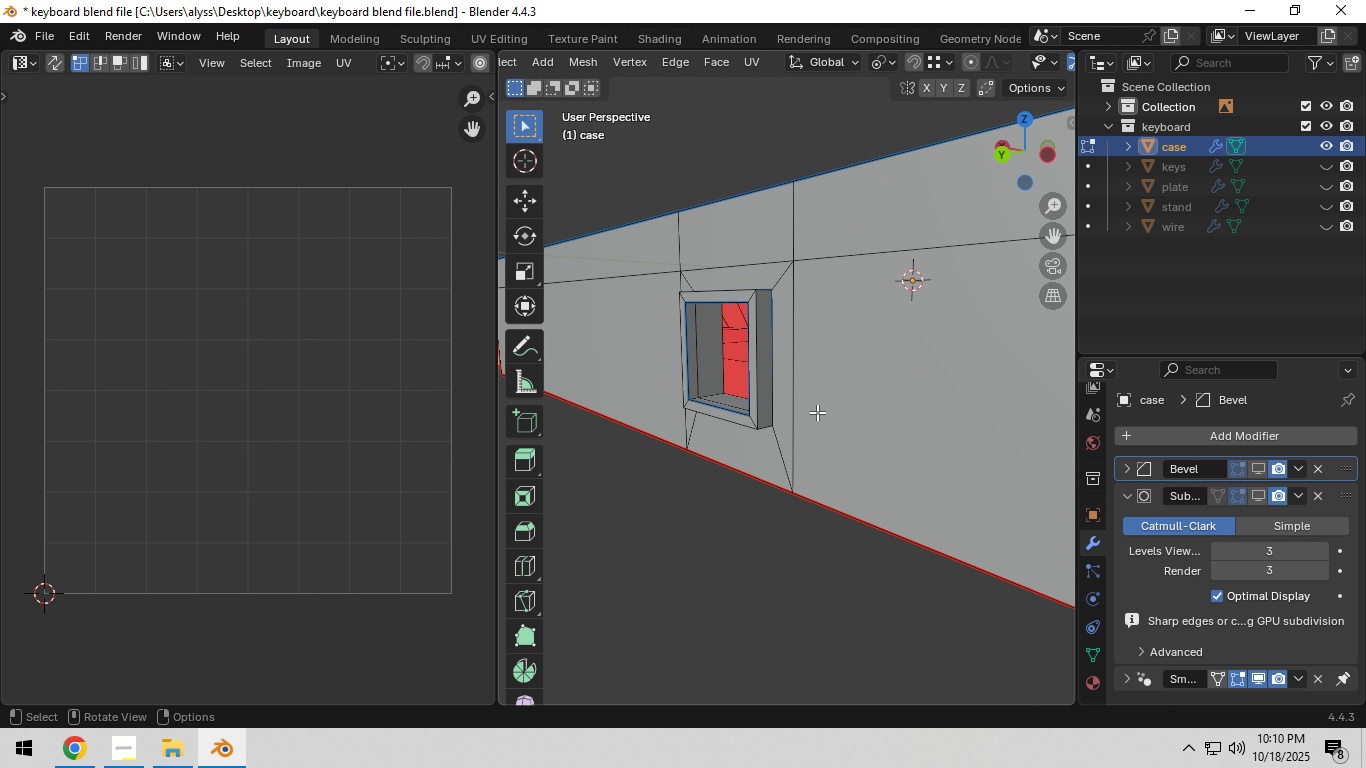 
scroll: coordinate [817, 412], scroll_direction: up, amount: 1.0
 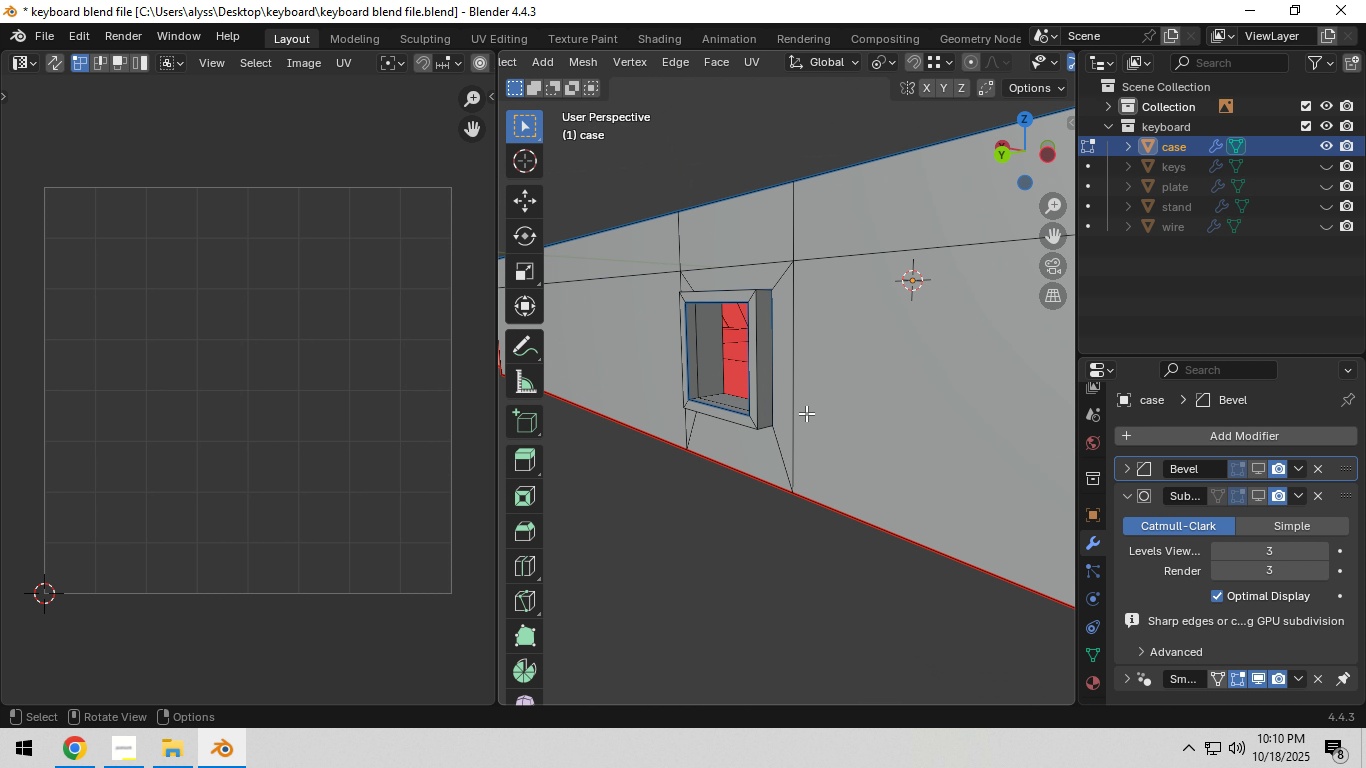 
hold_key(key=ShiftLeft, duration=0.31)
 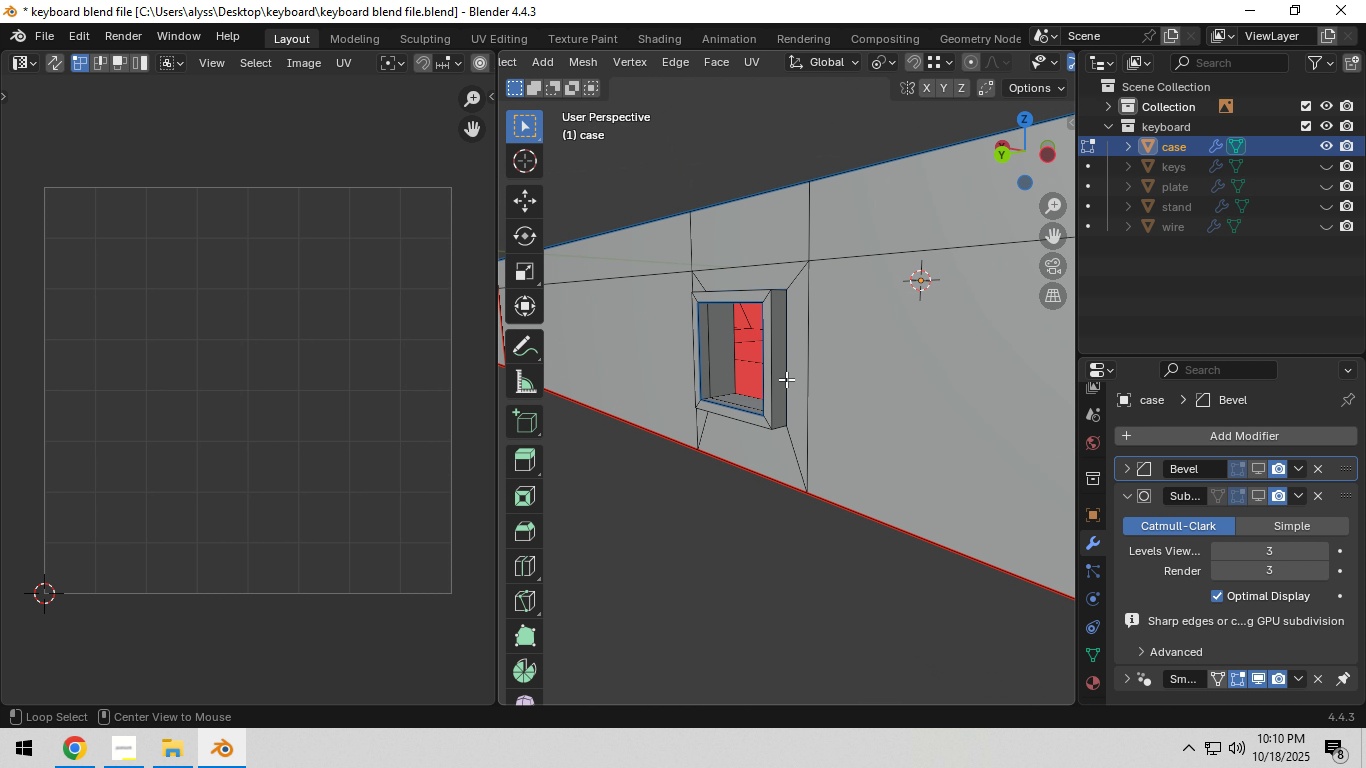 
hold_key(key=AltLeft, duration=0.58)
left_click([785, 371])
 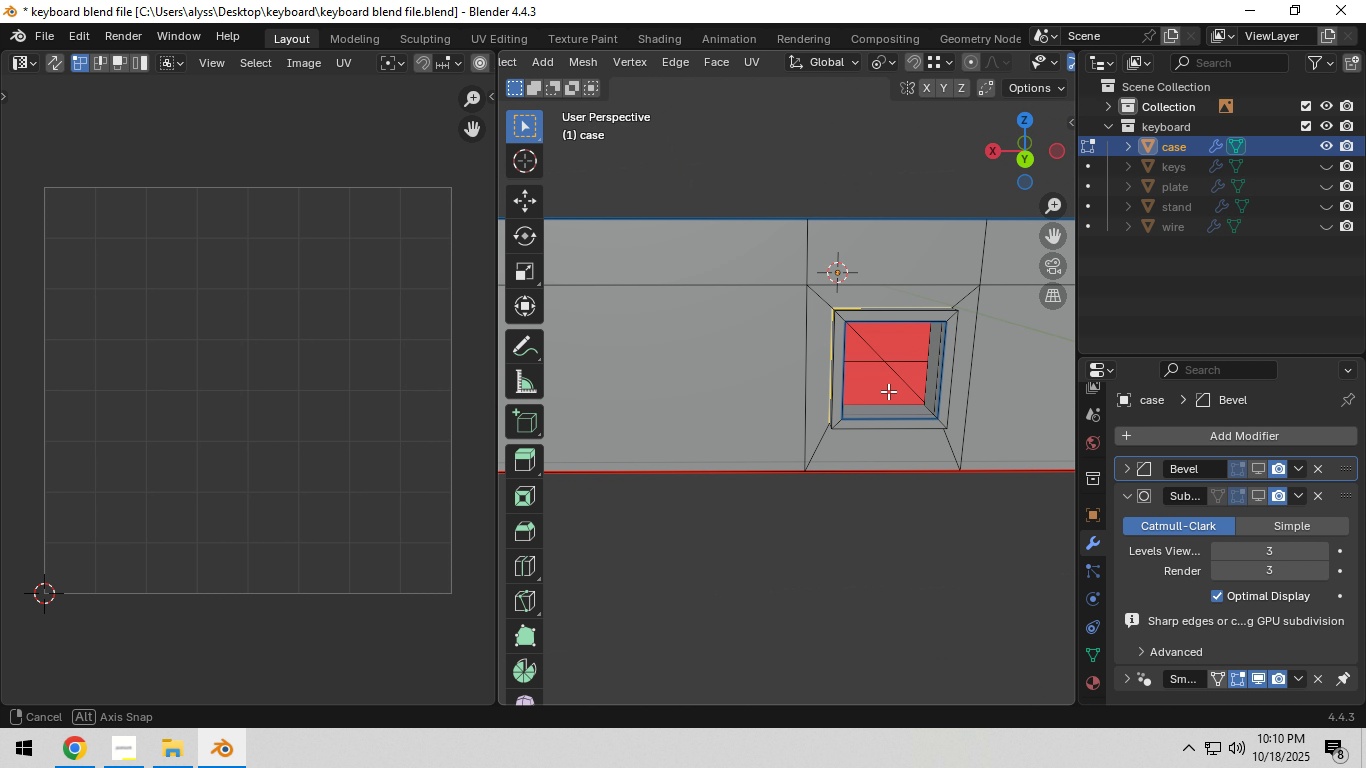 
key(Control+E)
 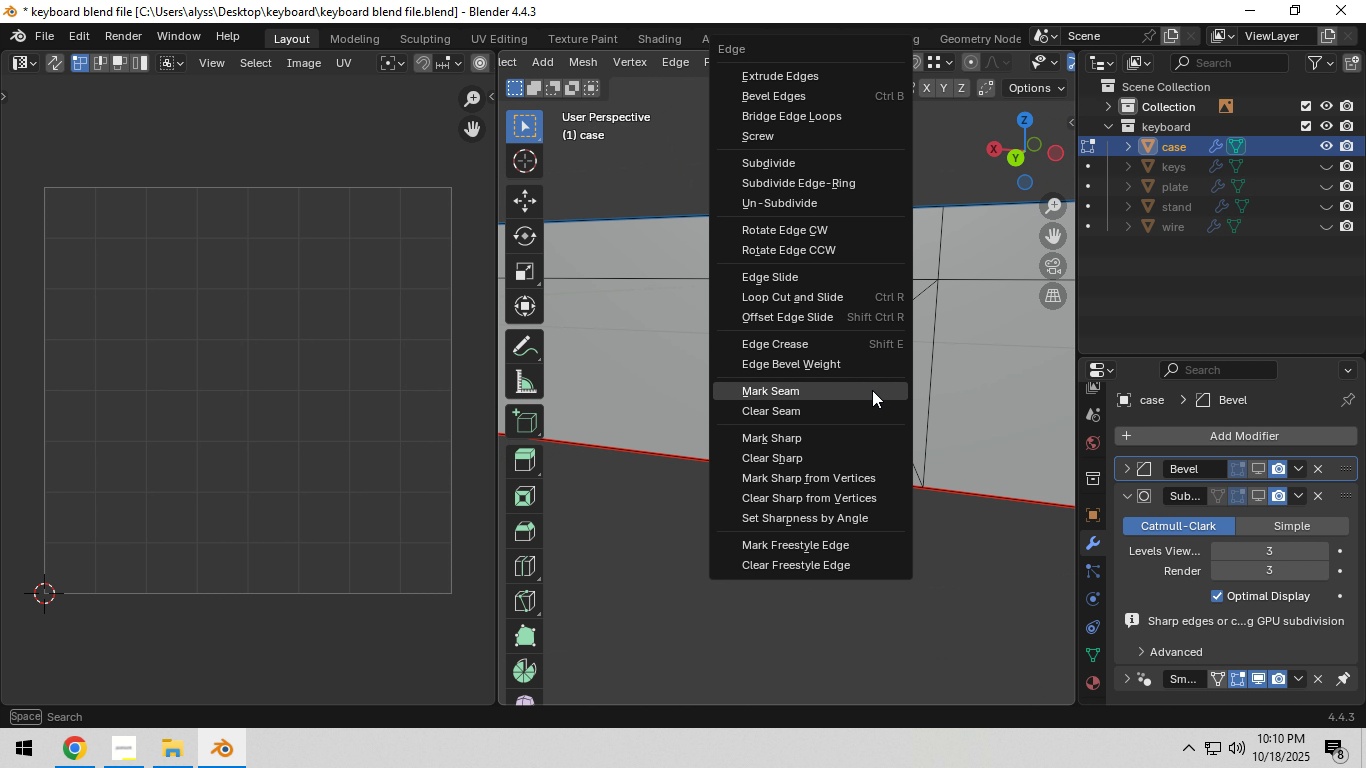 
left_click([872, 390])
 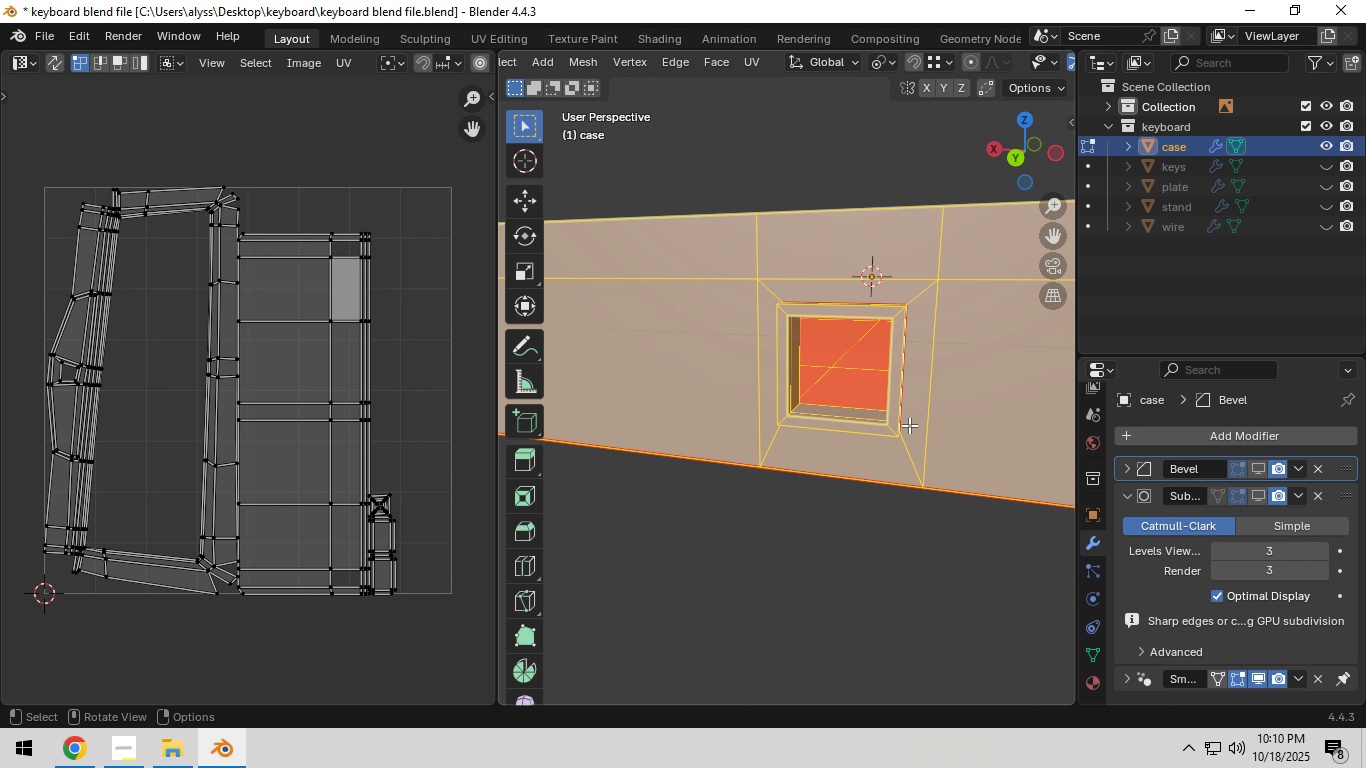 
key(A)
 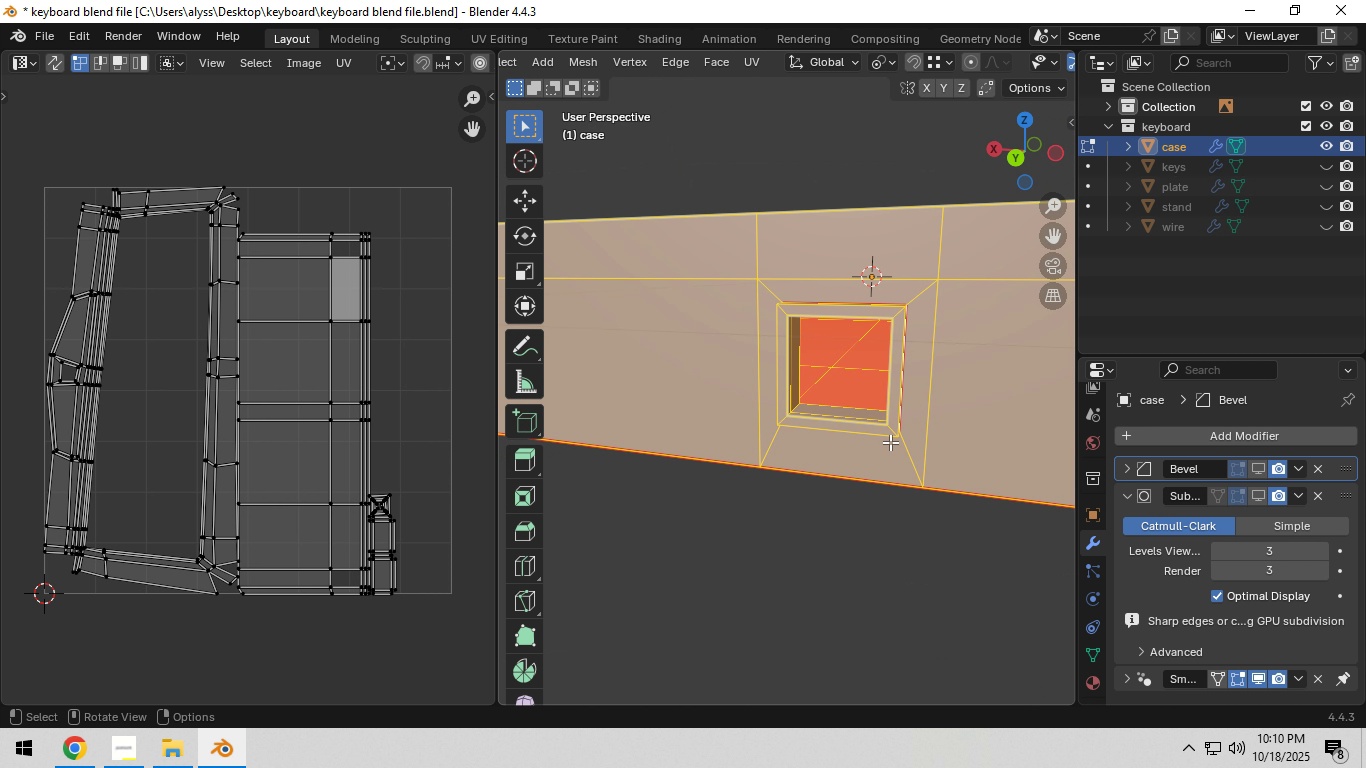 
scroll: coordinate [892, 464], scroll_direction: down, amount: 3.0
 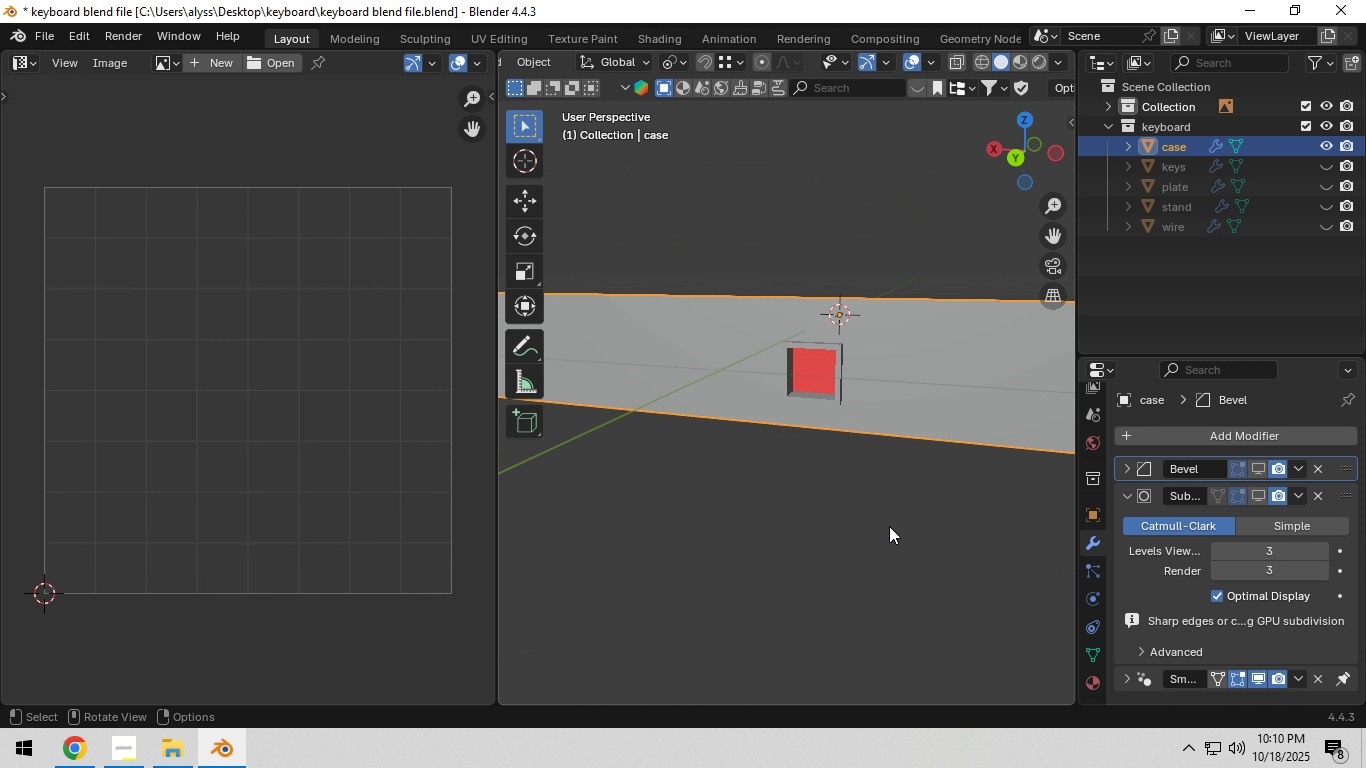 
key(Tab)
 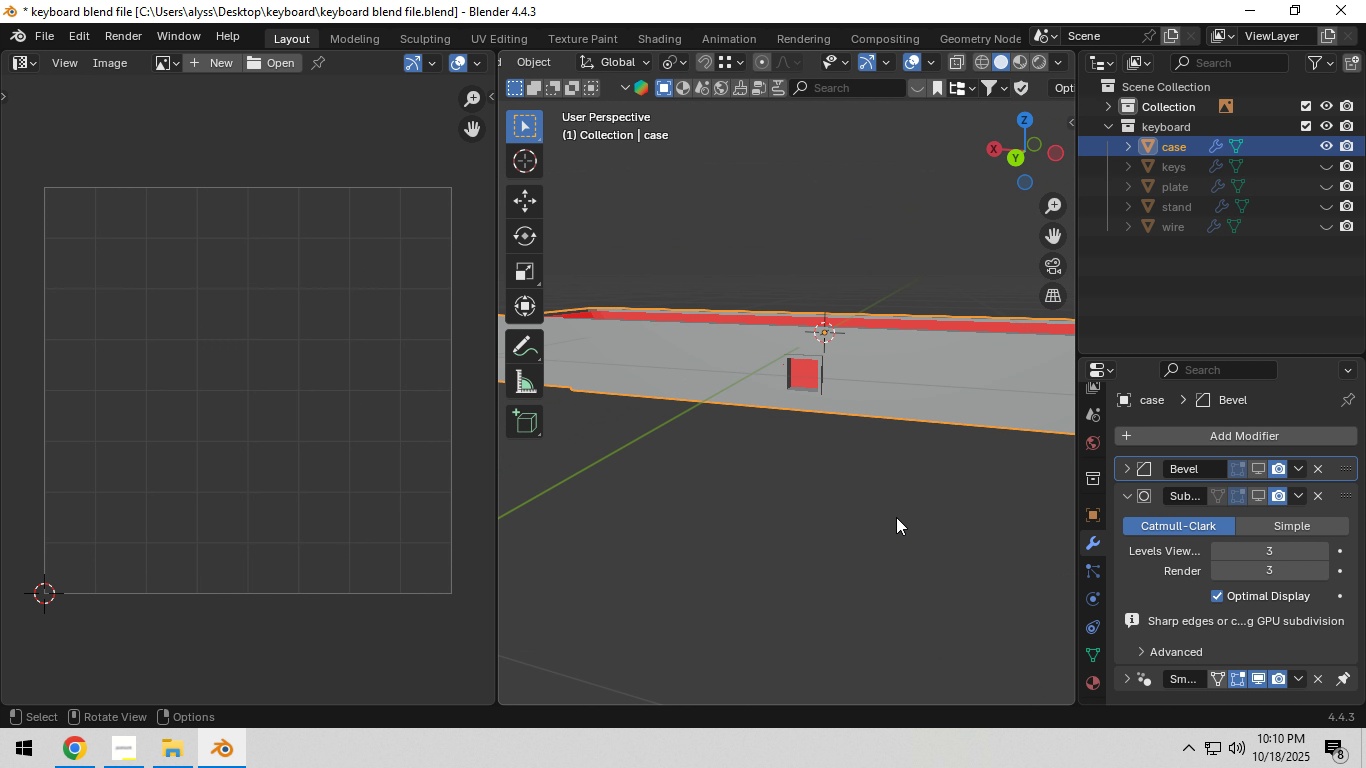 
scroll: coordinate [896, 517], scroll_direction: down, amount: 6.0
 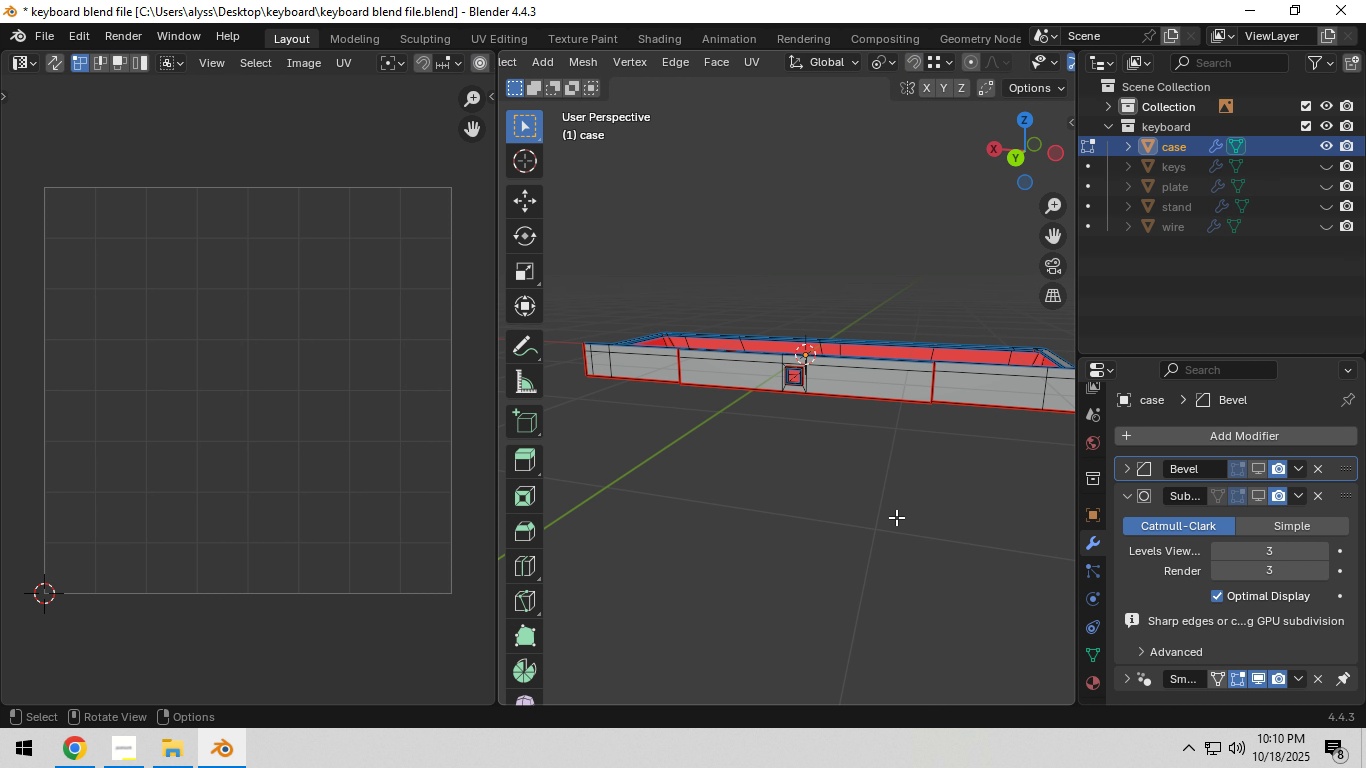 
key(Tab)
 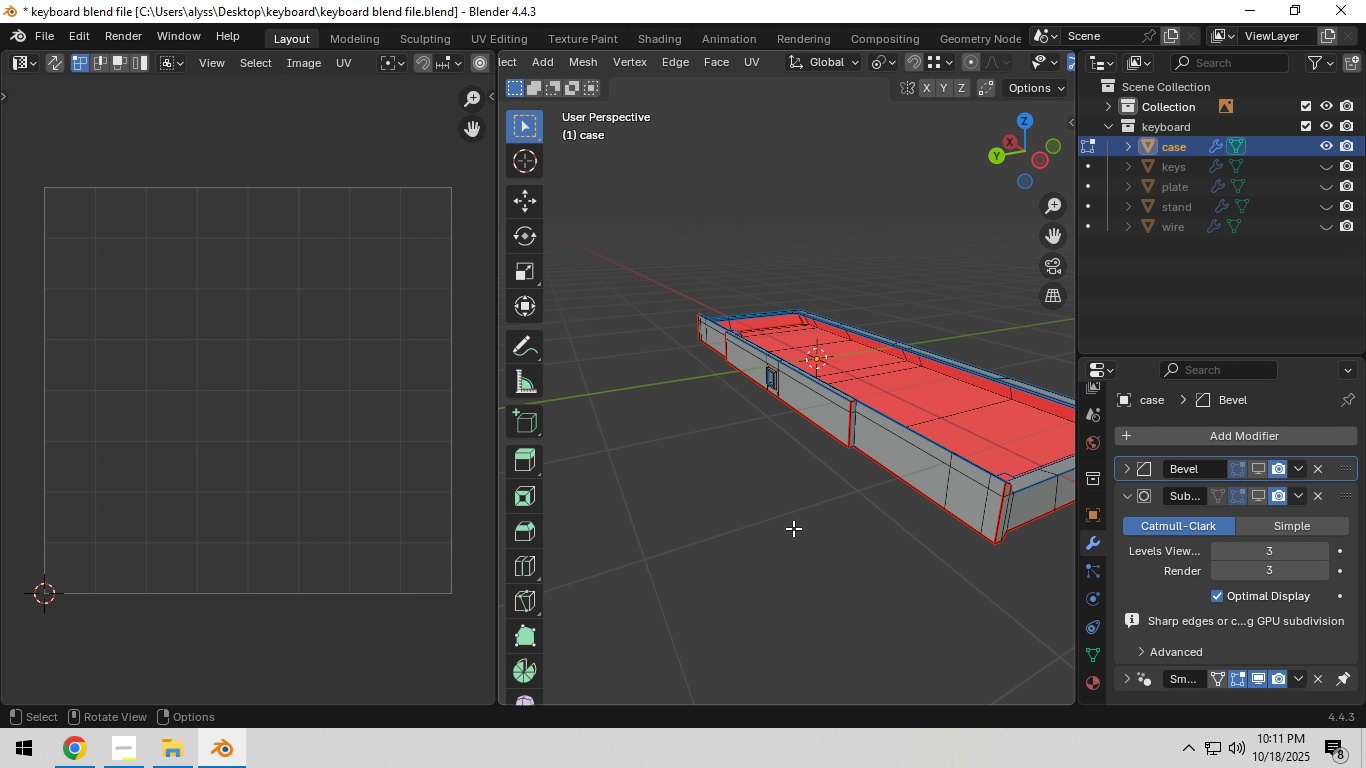 
scroll: coordinate [801, 528], scroll_direction: up, amount: 5.0
 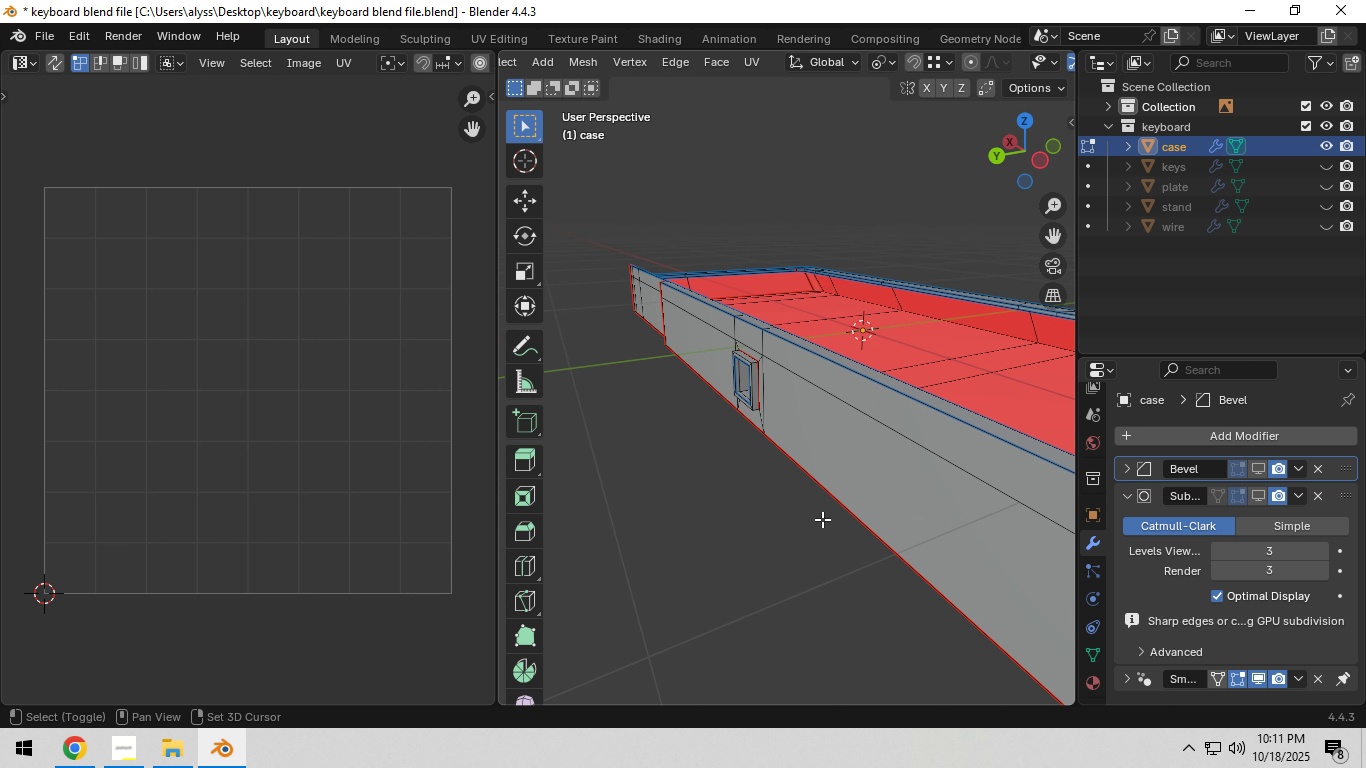 
hold_key(key=ShiftLeft, duration=0.96)
 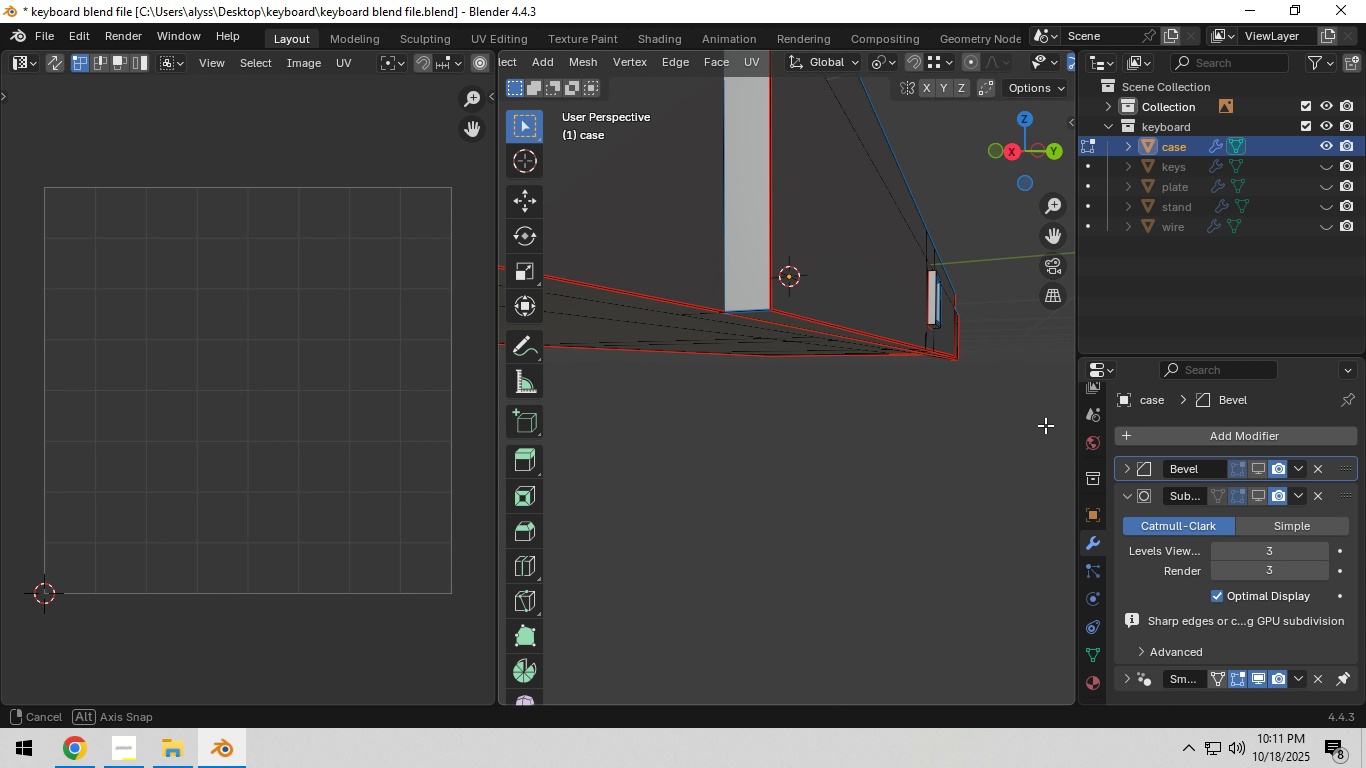 
wait(6.99)
 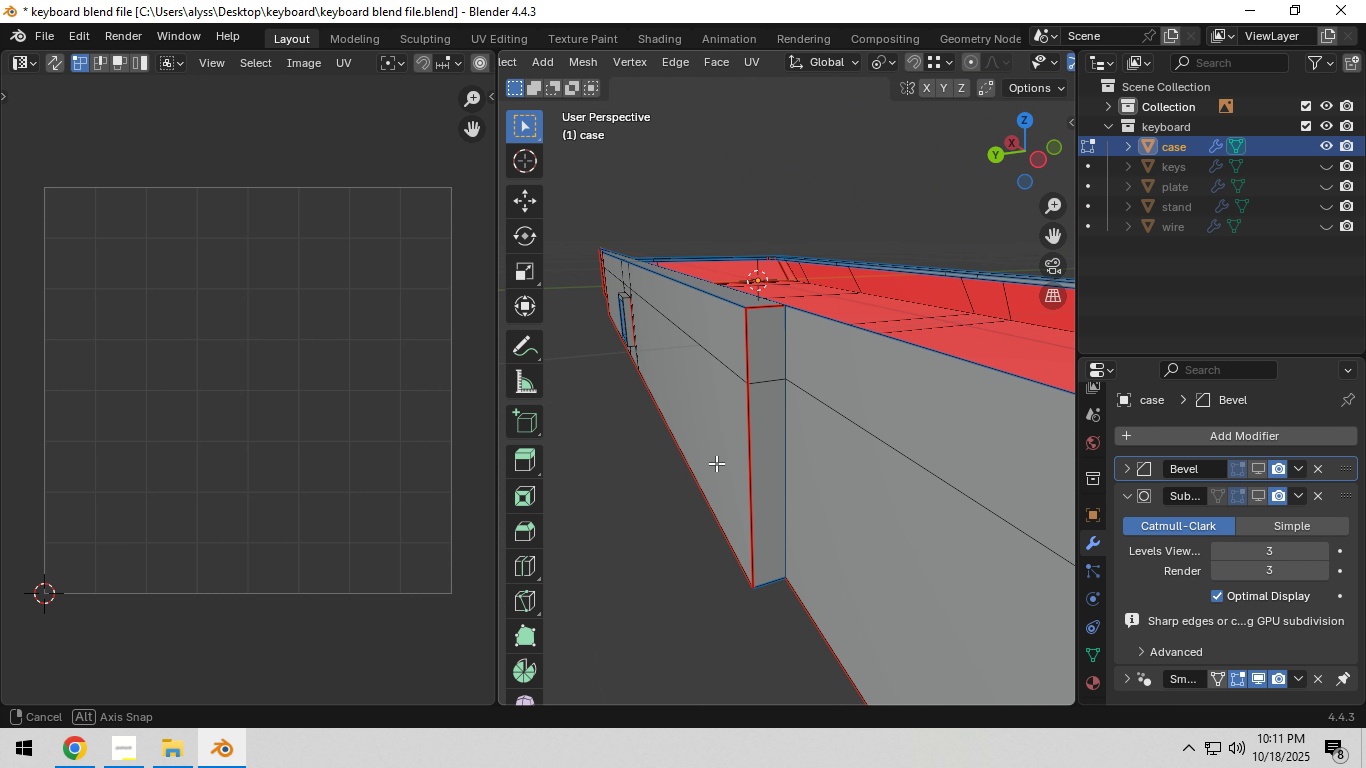 
scroll: coordinate [1021, 480], scroll_direction: down, amount: 1.0
 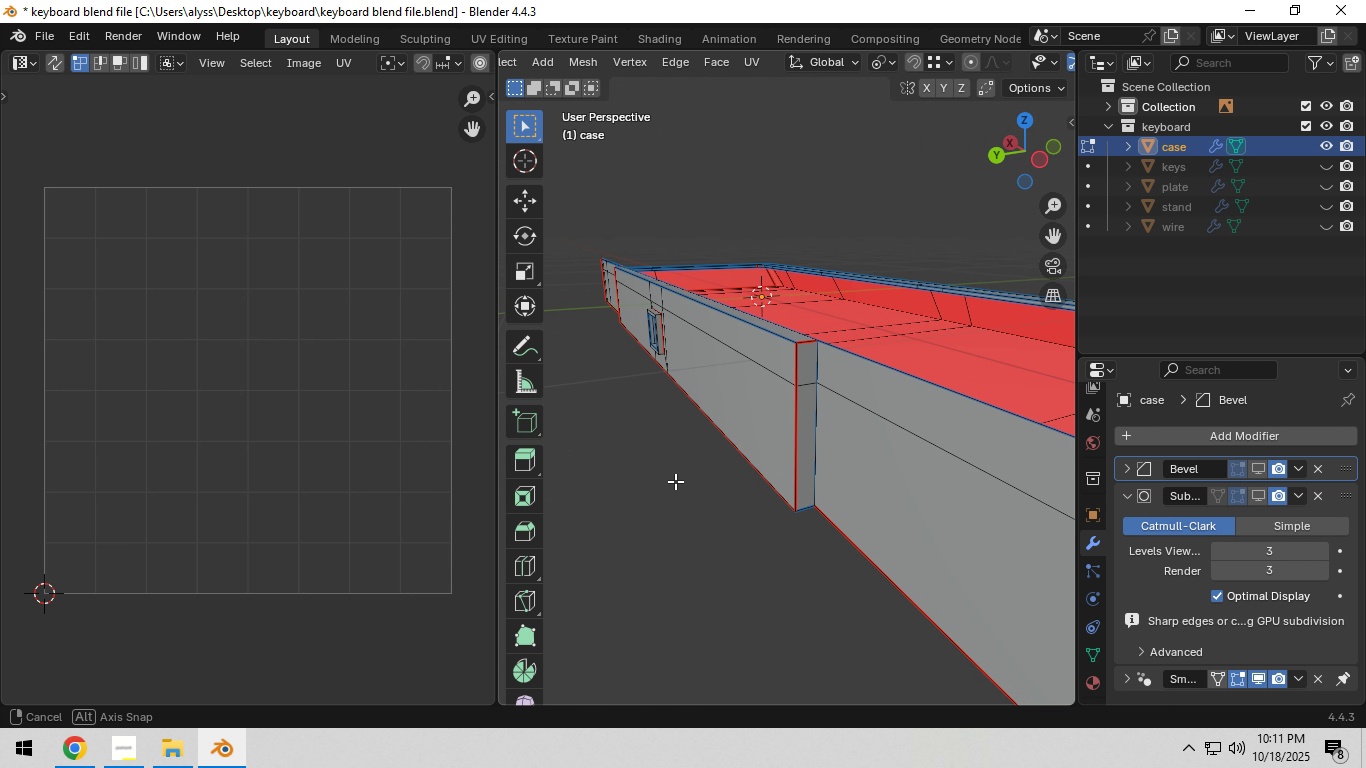 
wait(12.32)
 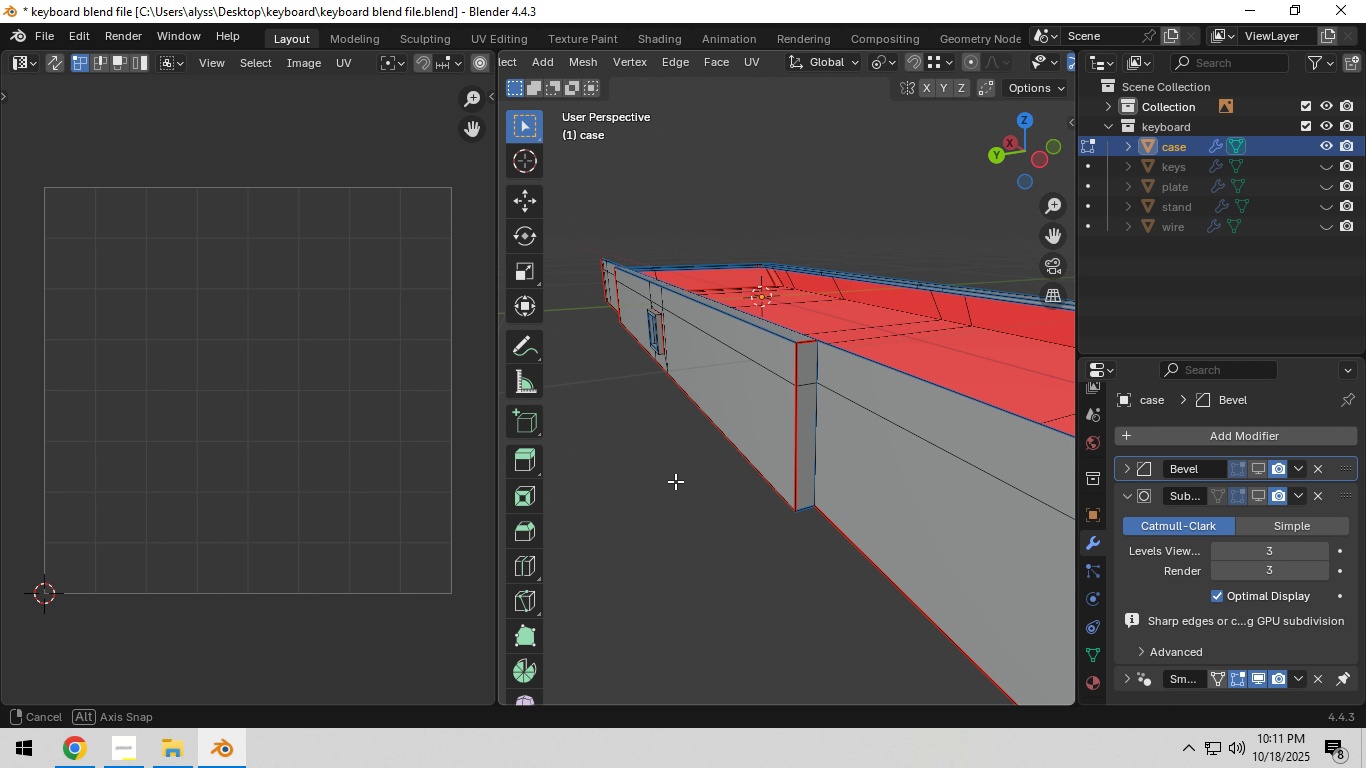 
left_click([667, 382])
 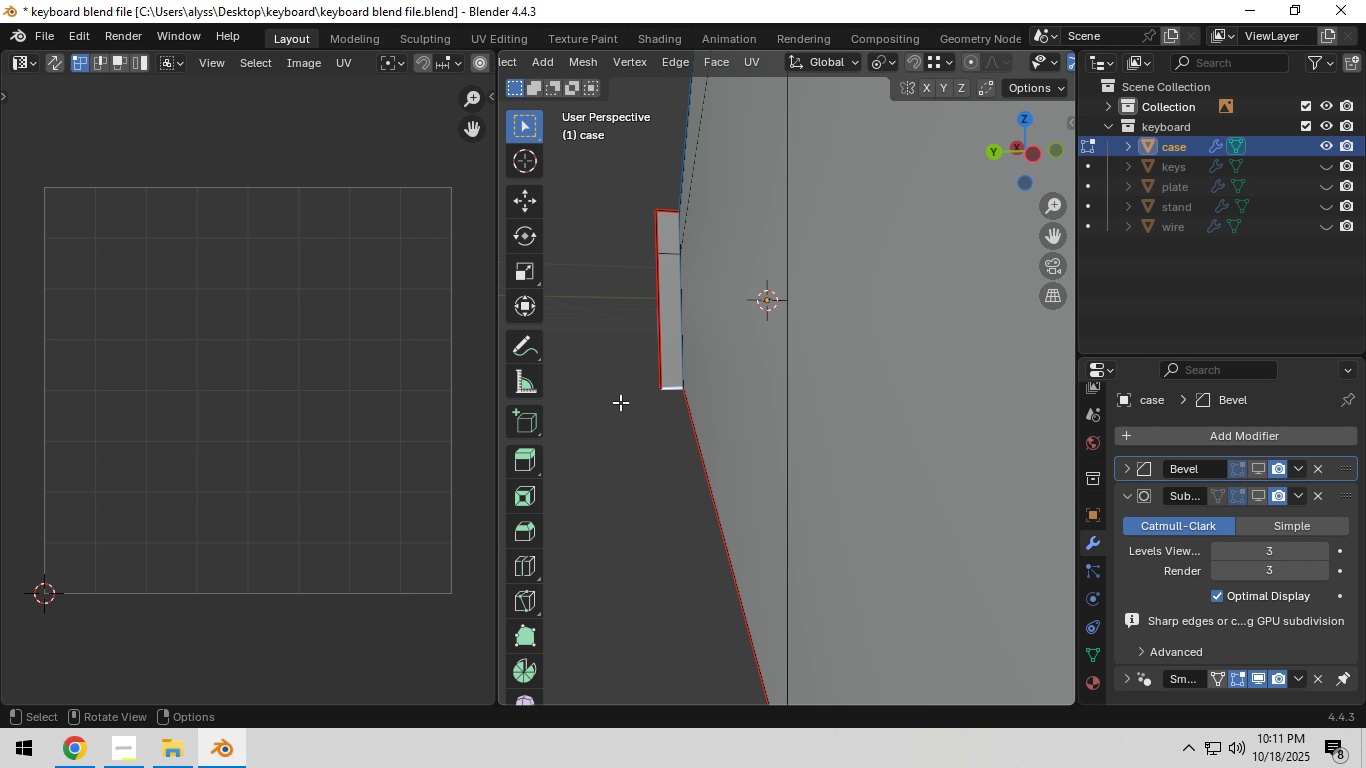 
scroll: coordinate [620, 404], scroll_direction: down, amount: 3.0
 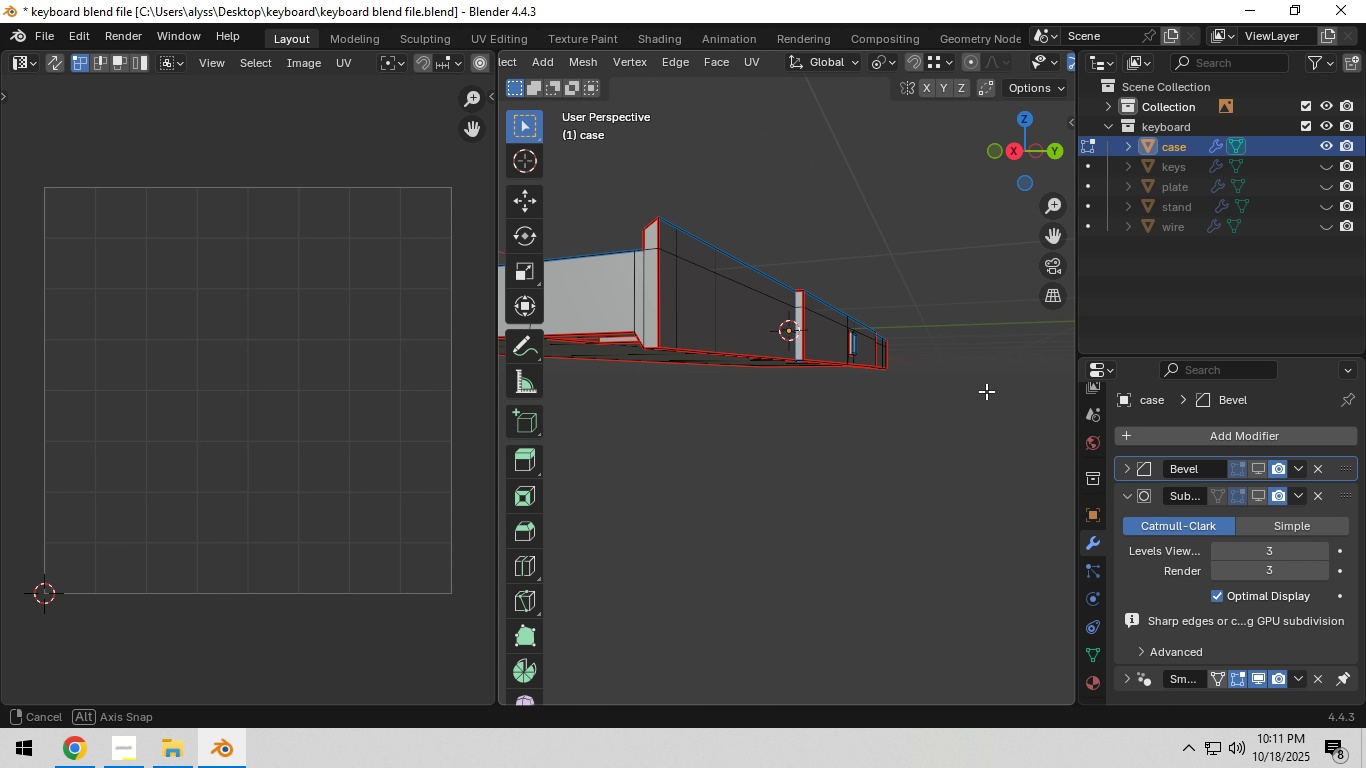 
scroll: coordinate [892, 401], scroll_direction: up, amount: 3.0
 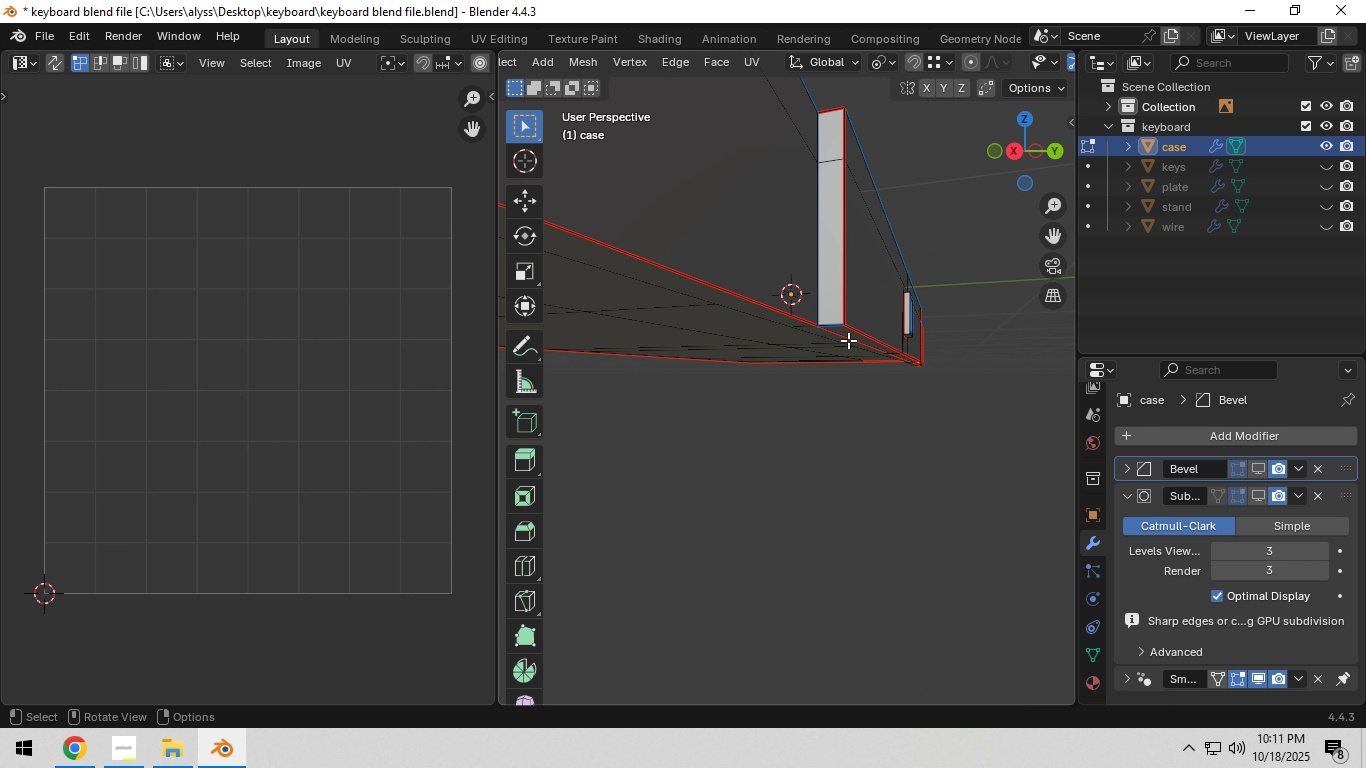 
hold_key(key=ShiftLeft, duration=0.68)
left_click([833, 323])
 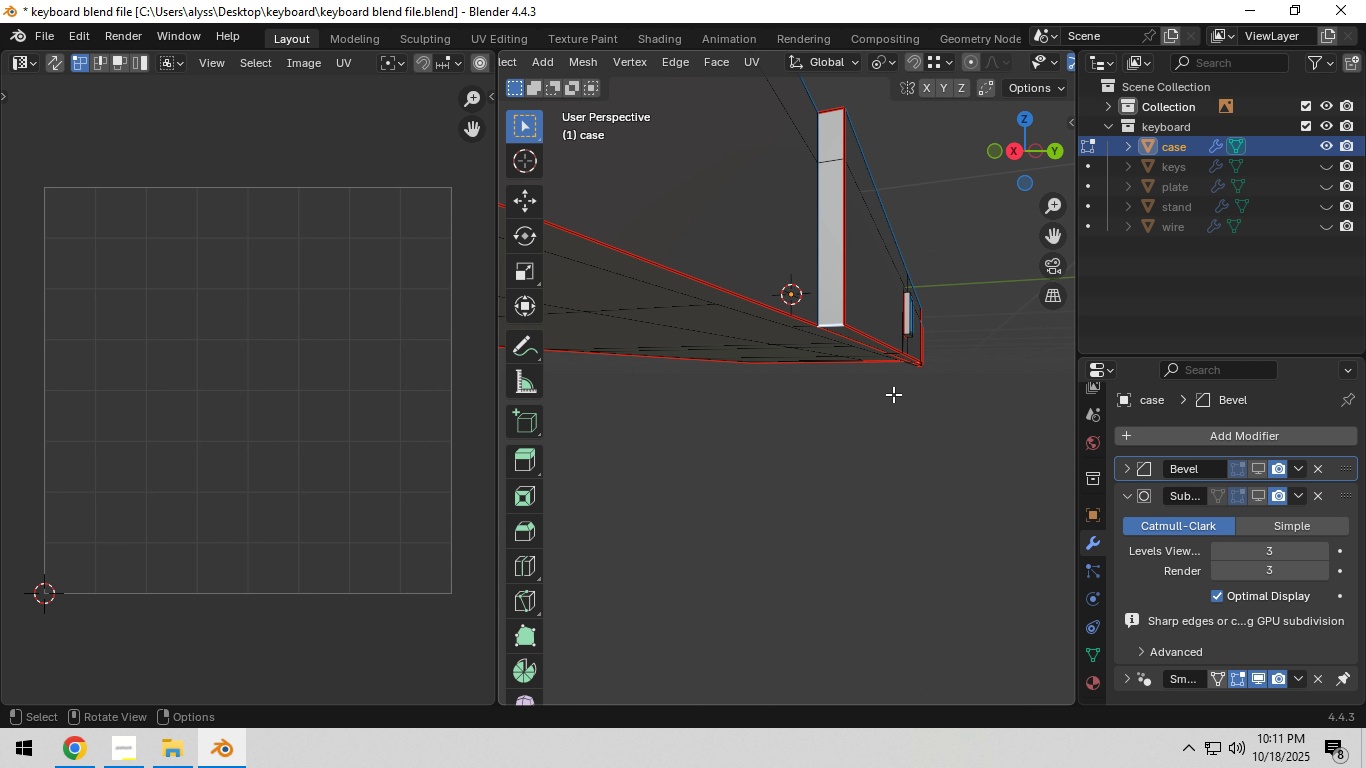 
key(Control+E)
 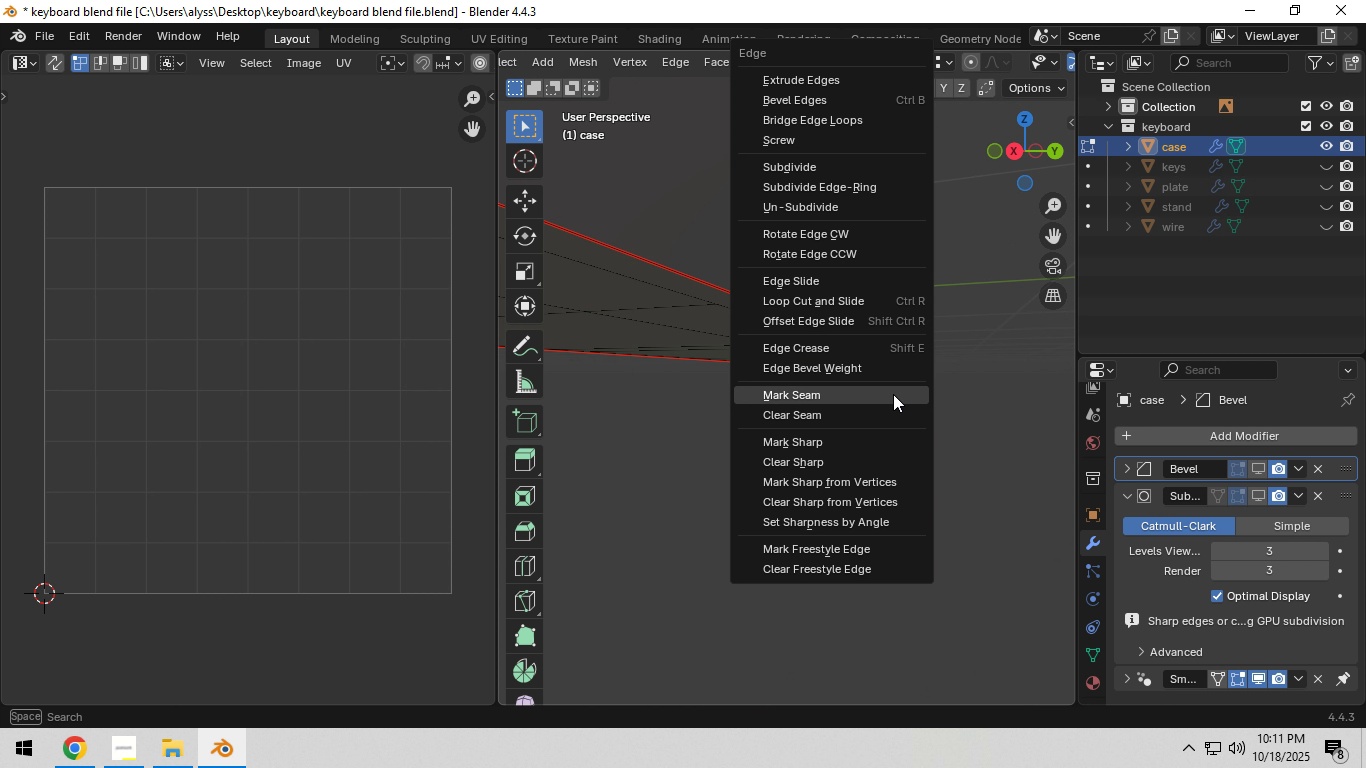 
left_click([893, 394])
 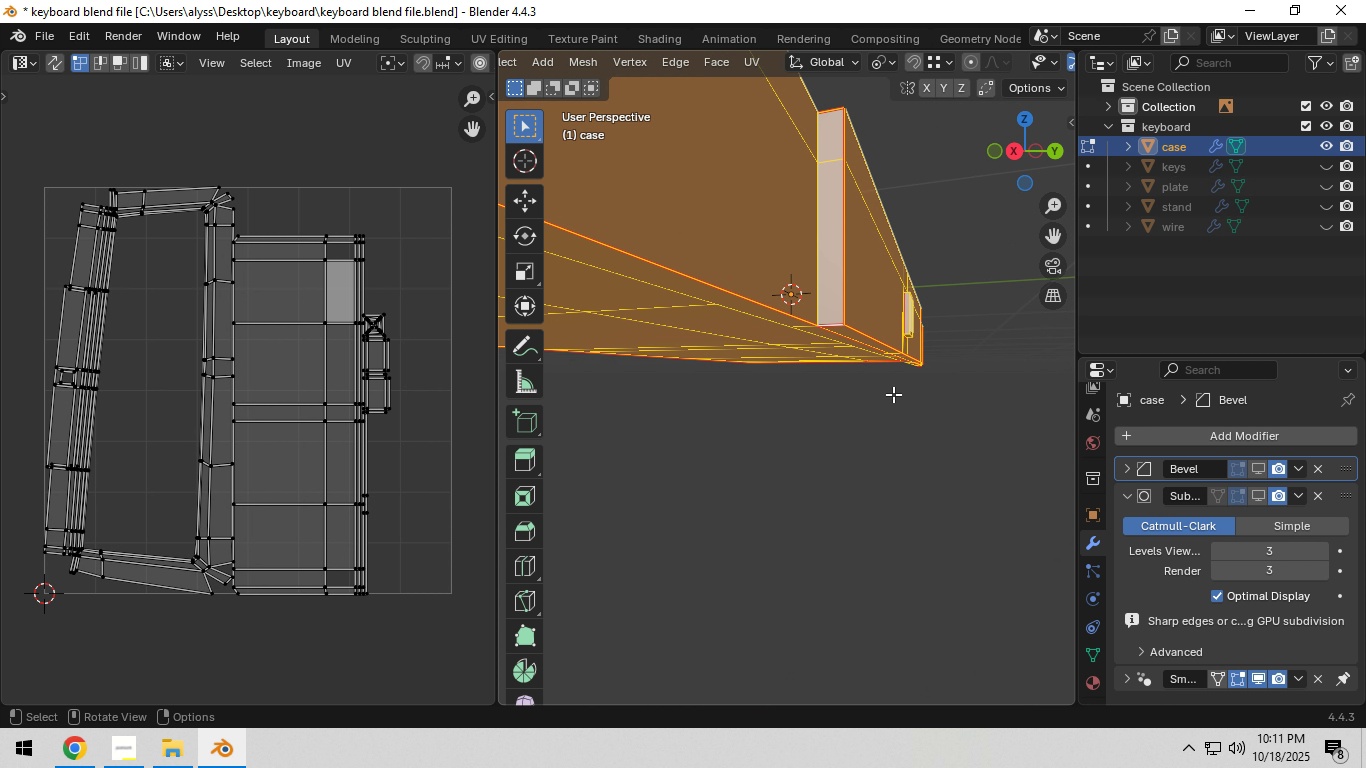 
key(A)
 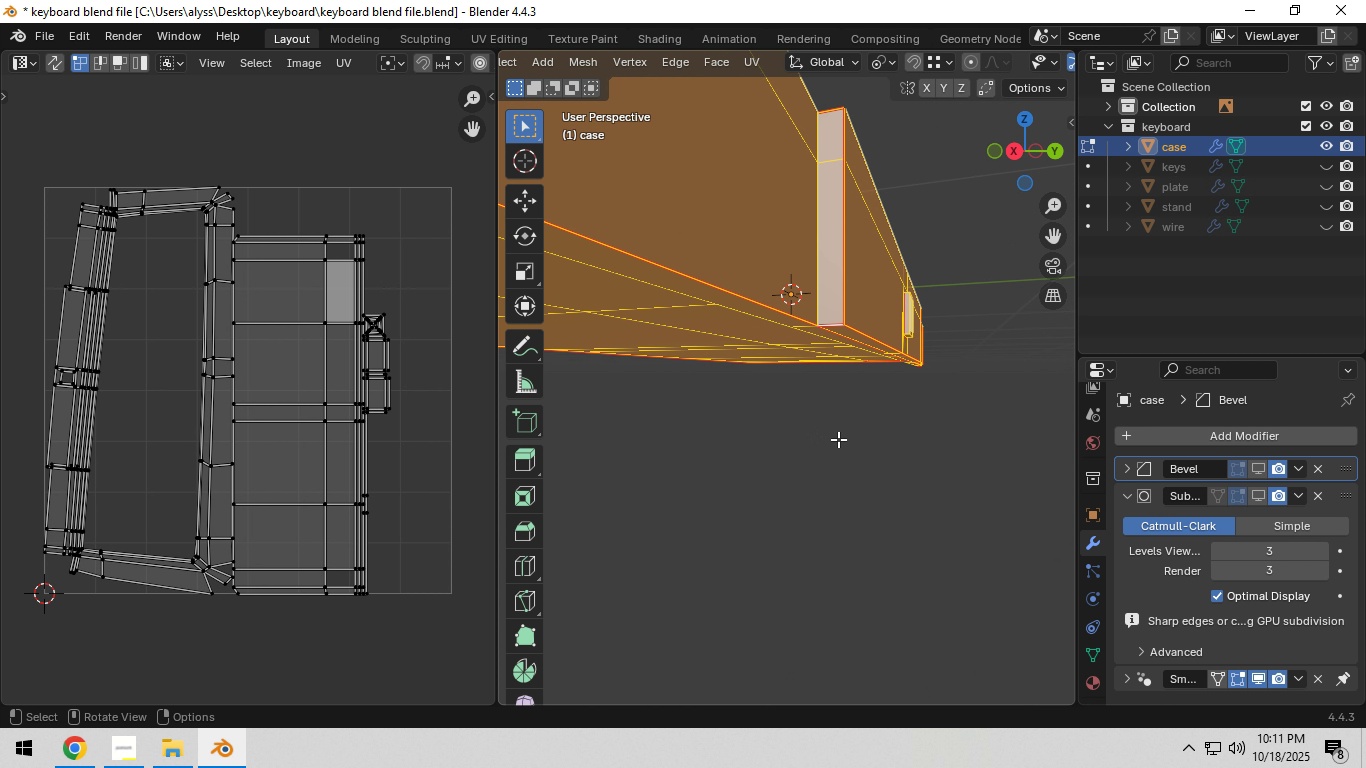 
left_click([852, 440])
 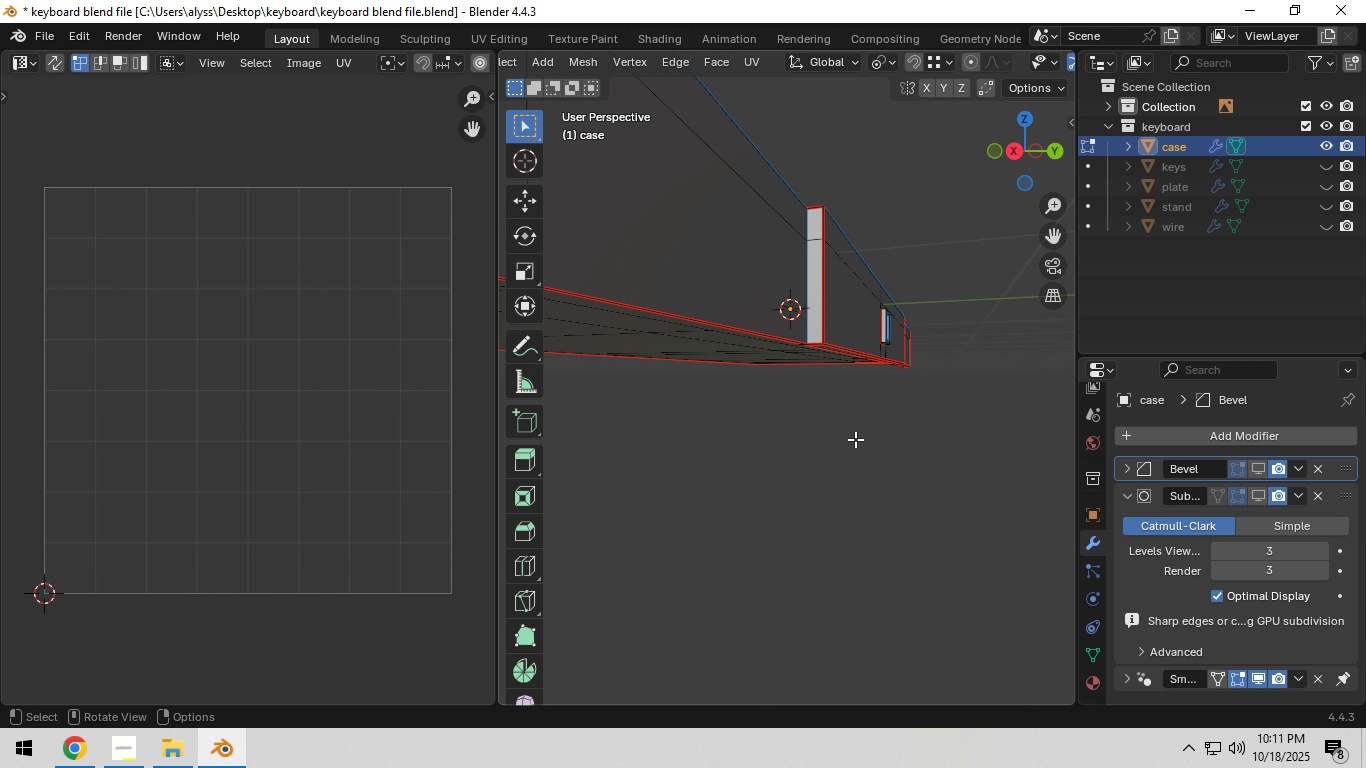 
scroll: coordinate [855, 439], scroll_direction: down, amount: 3.0
 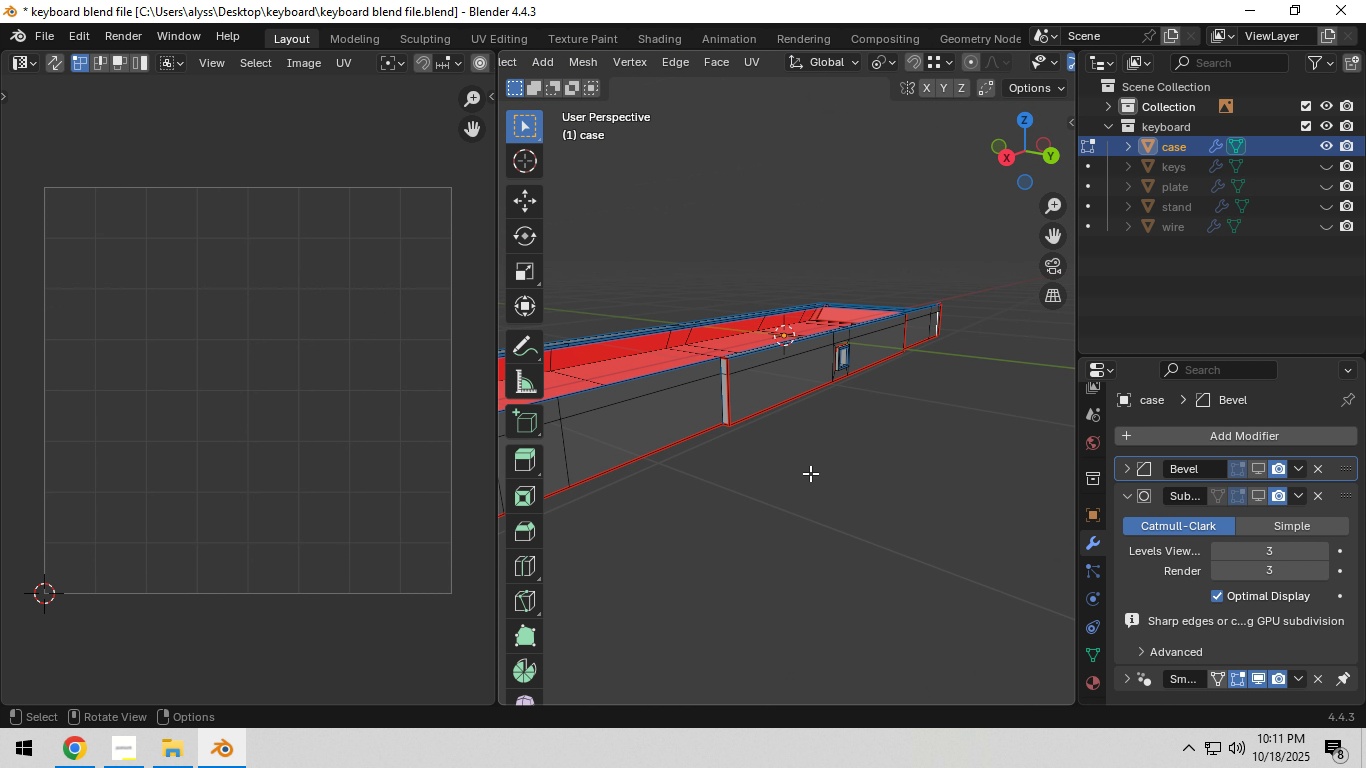 
scroll: coordinate [834, 468], scroll_direction: up, amount: 3.0
 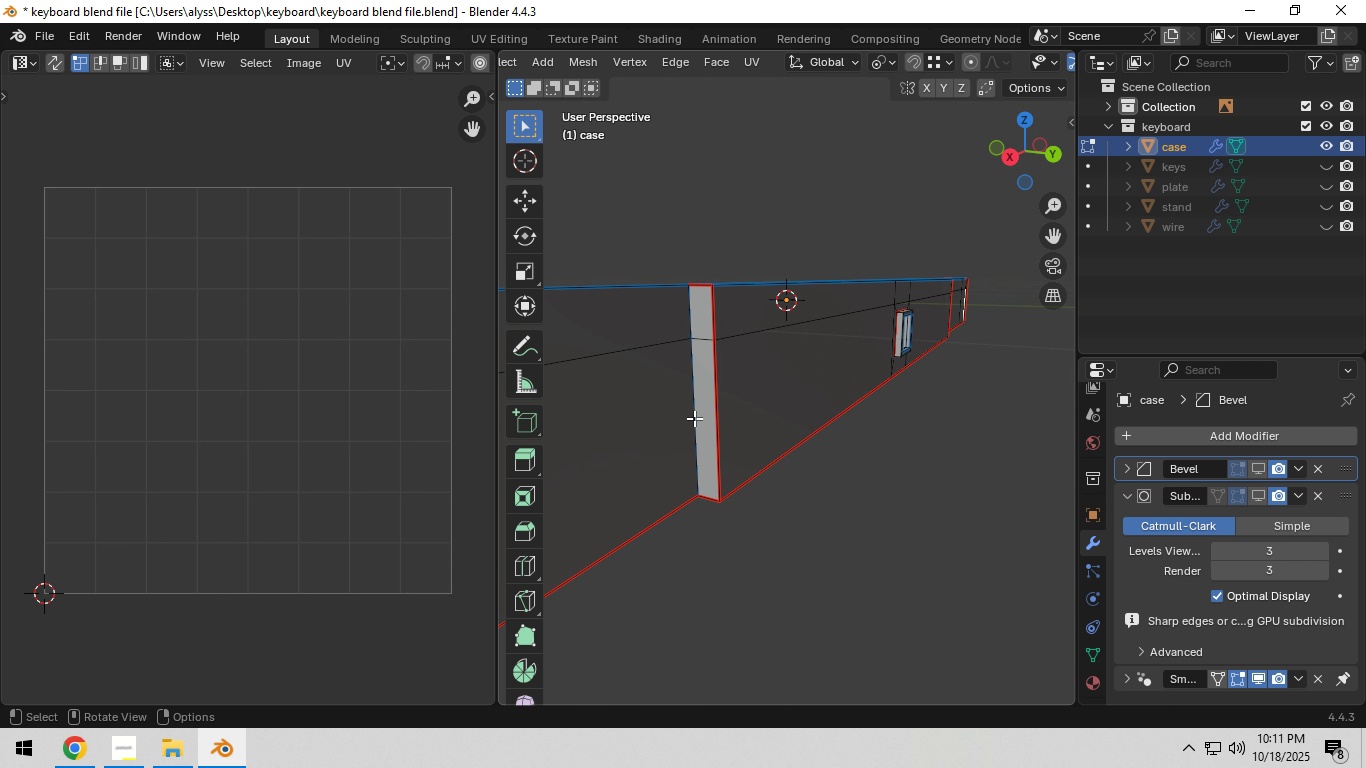 
left_click([694, 418])
 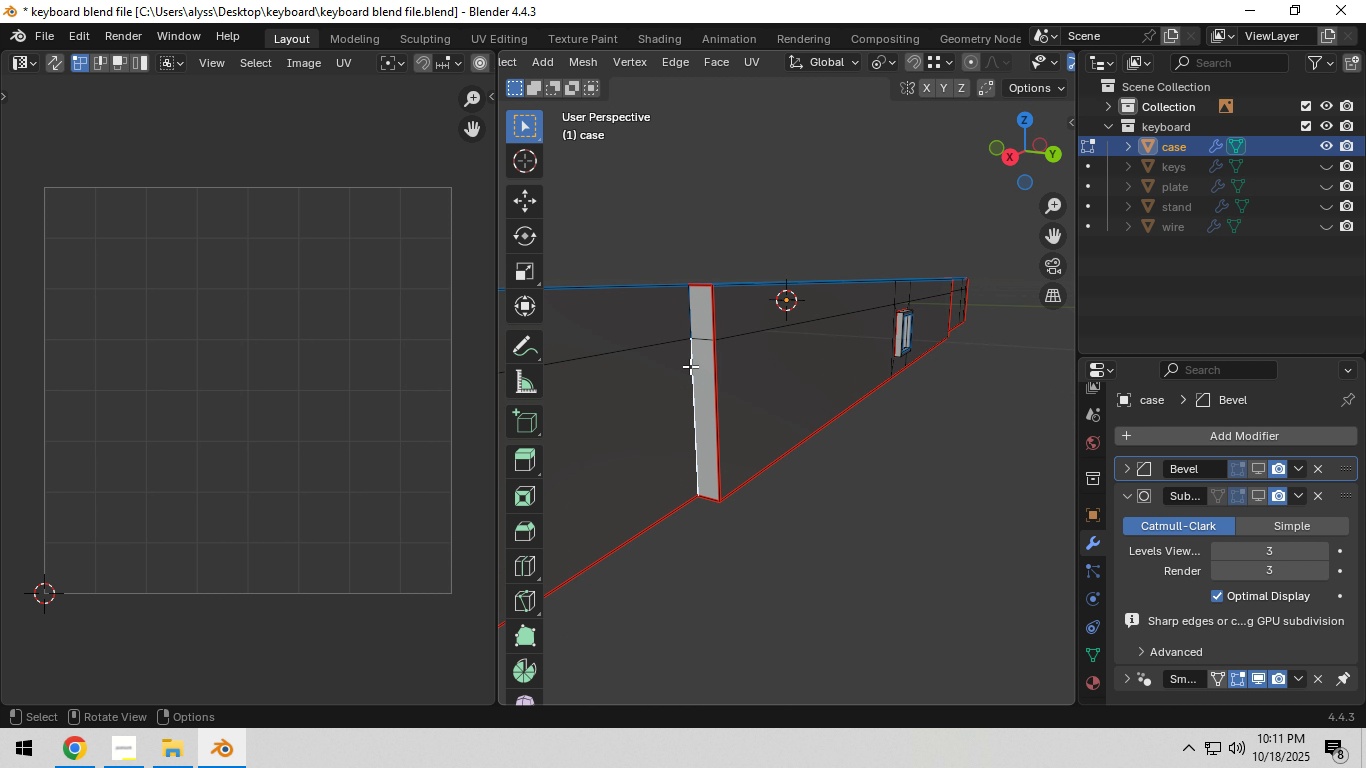 
hold_key(key=ShiftLeft, duration=1.52)
left_click([683, 316])
 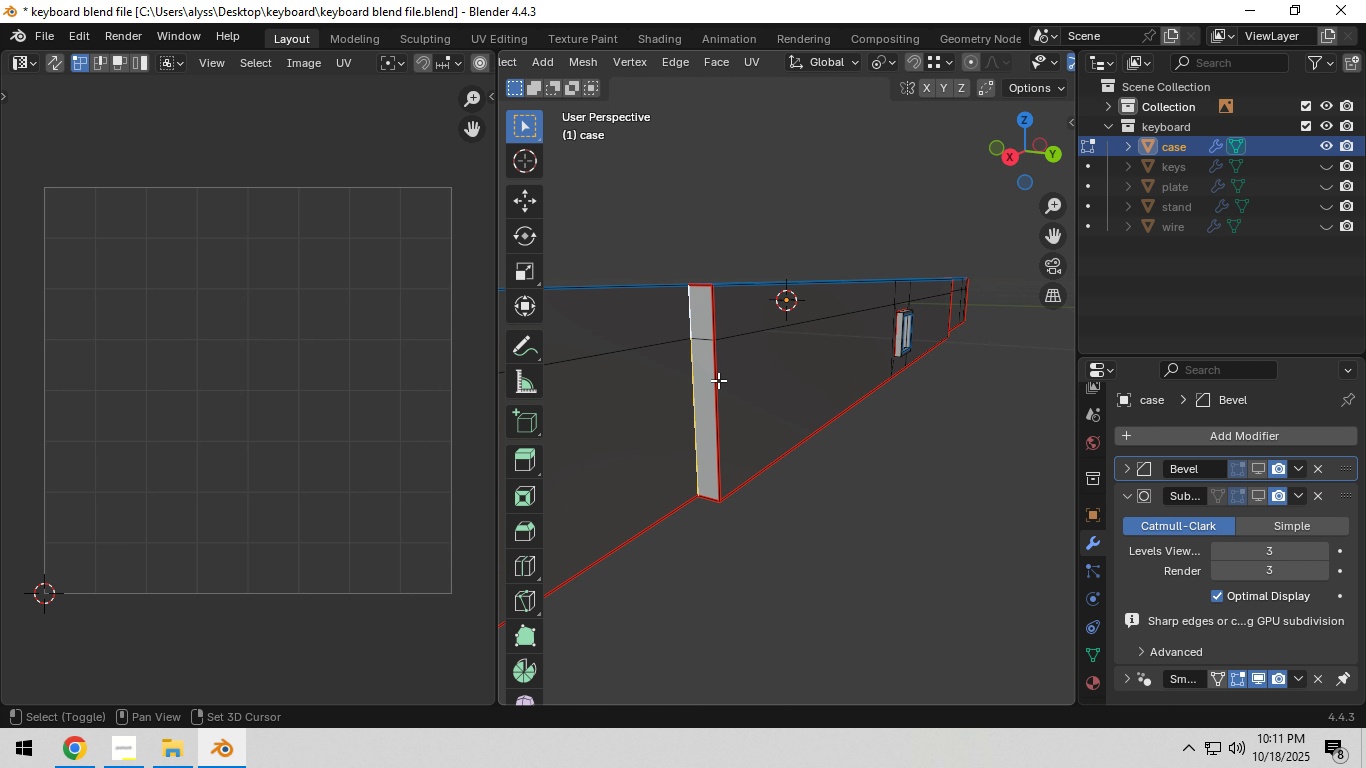 
hold_key(key=ShiftLeft, duration=0.36)
 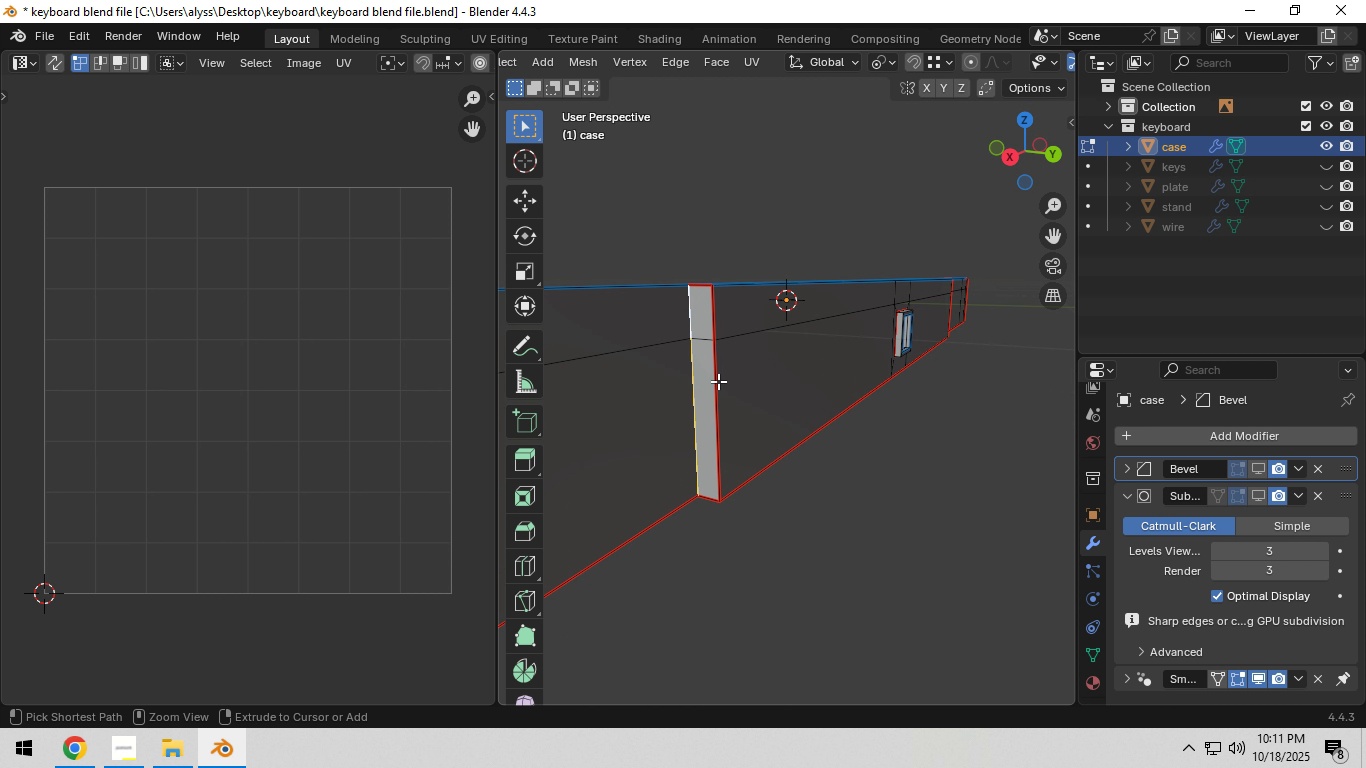 
key(Control+E)
 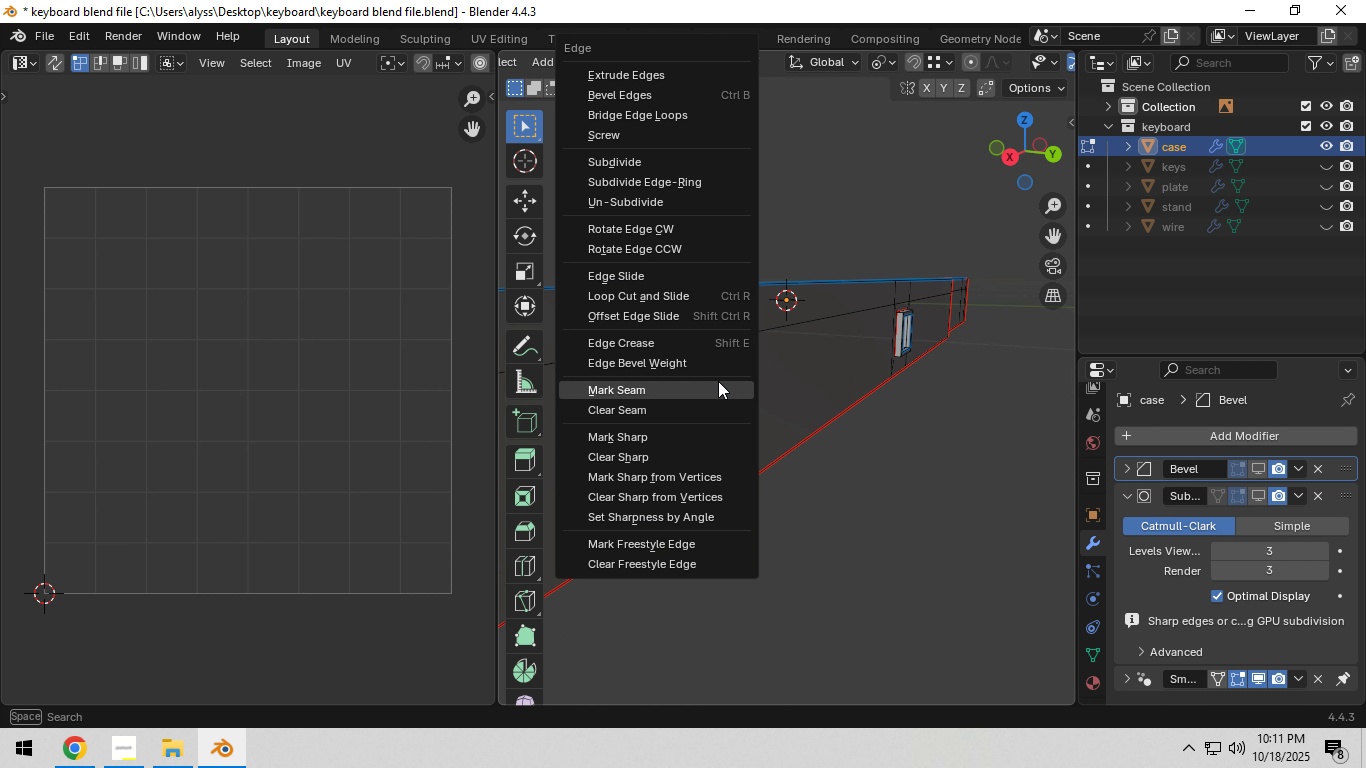 
left_click([718, 381])
 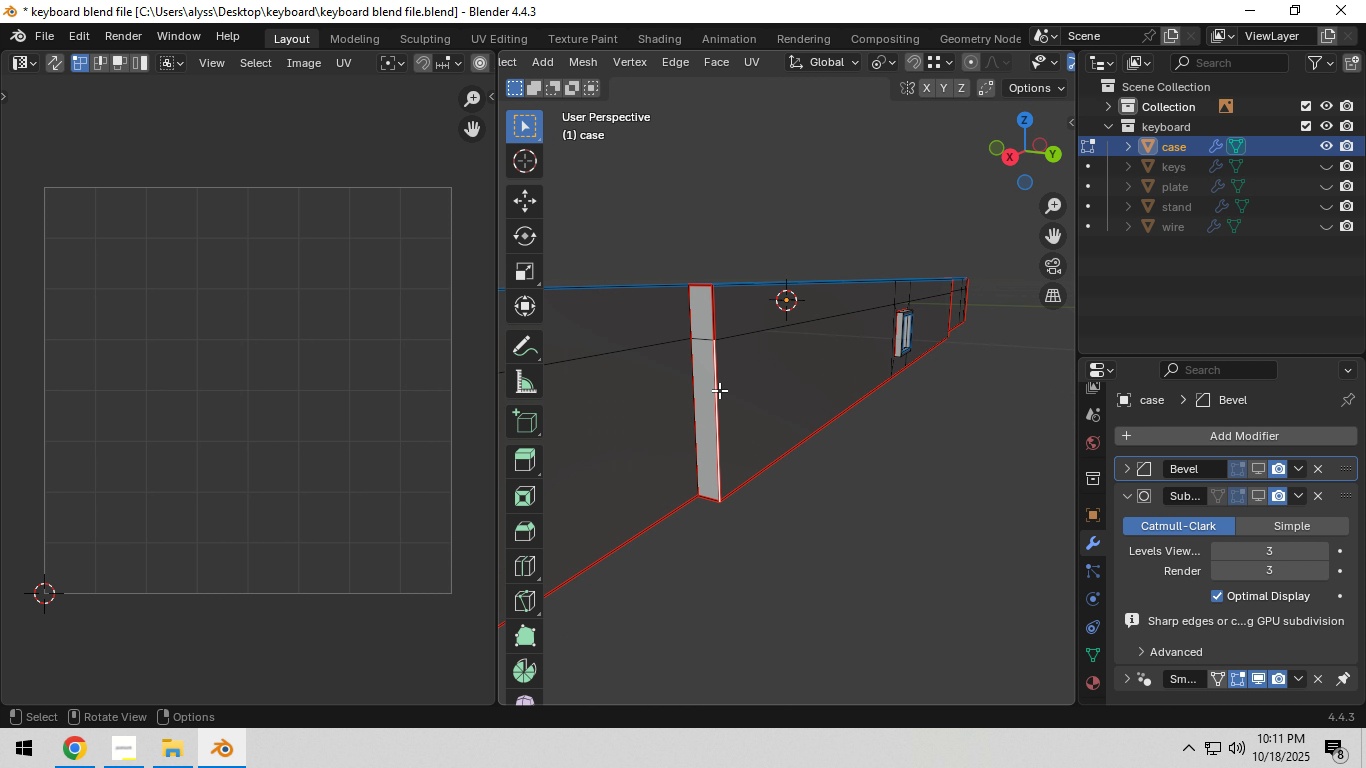 
left_click([719, 390])
 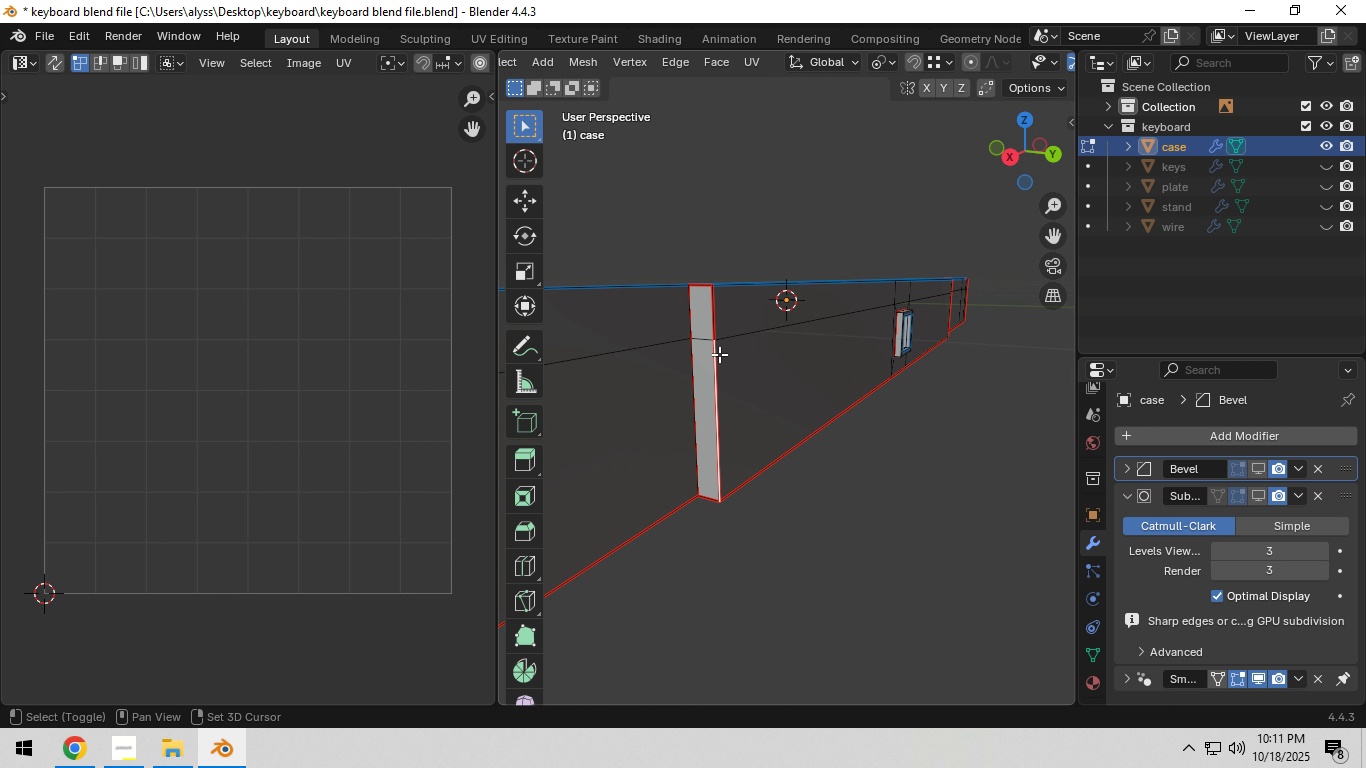 
hold_key(key=ShiftLeft, duration=0.61)
left_click([718, 321])
 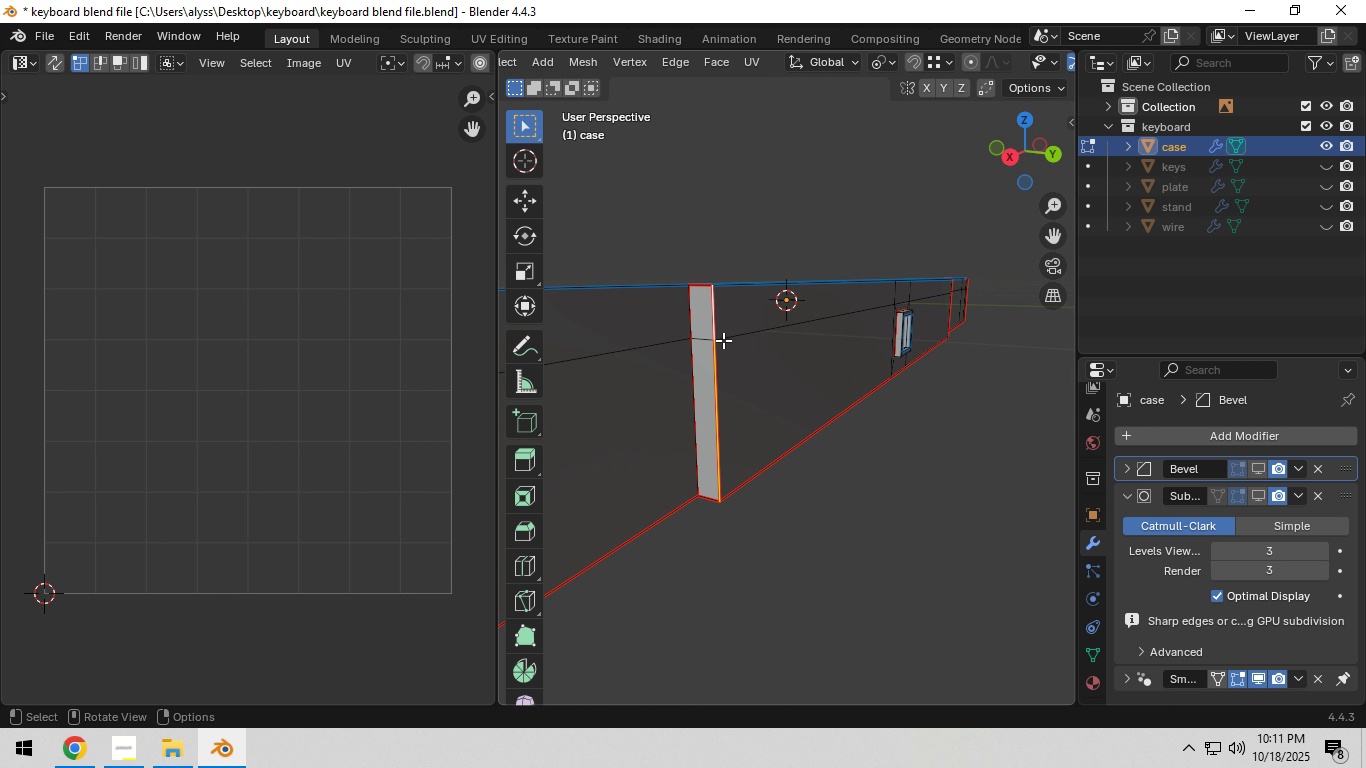 
key(Control+E)
 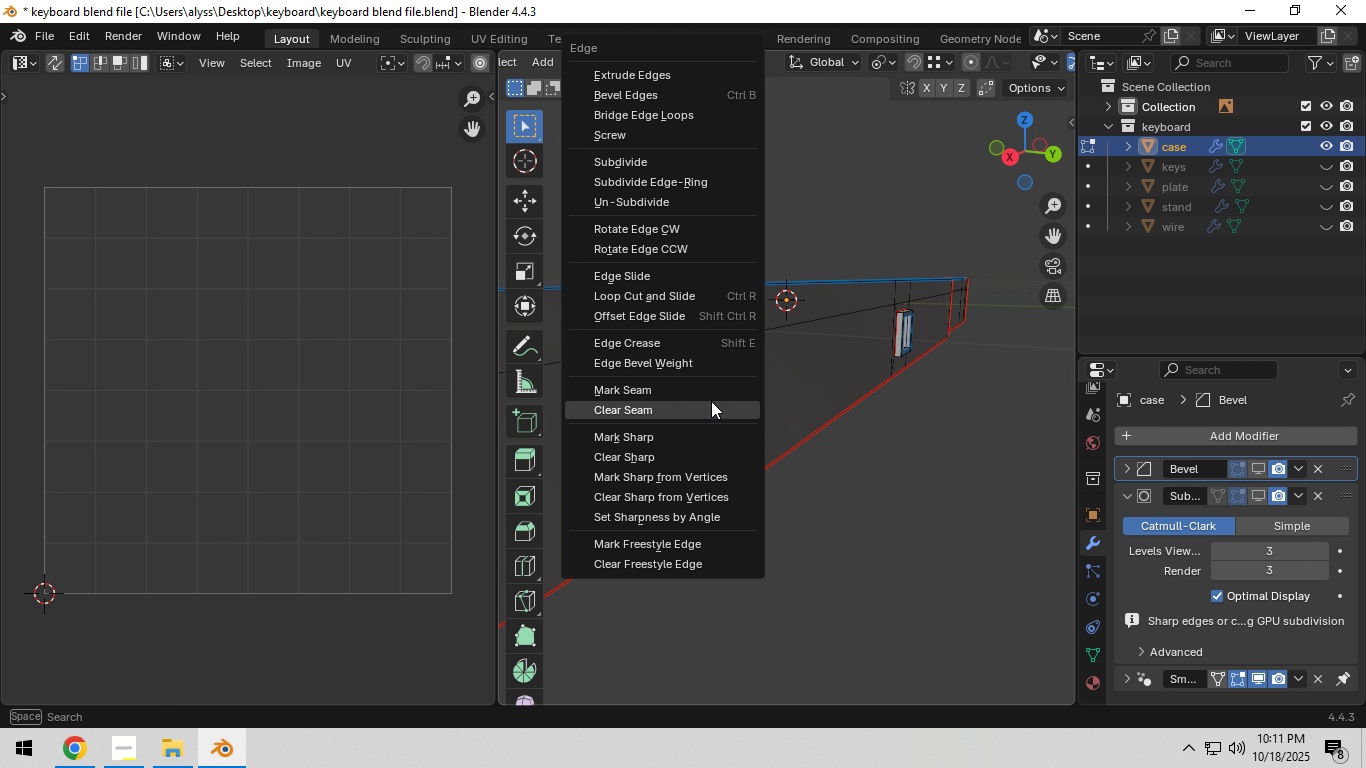 
scroll: coordinate [773, 401], scroll_direction: down, amount: 3.0
 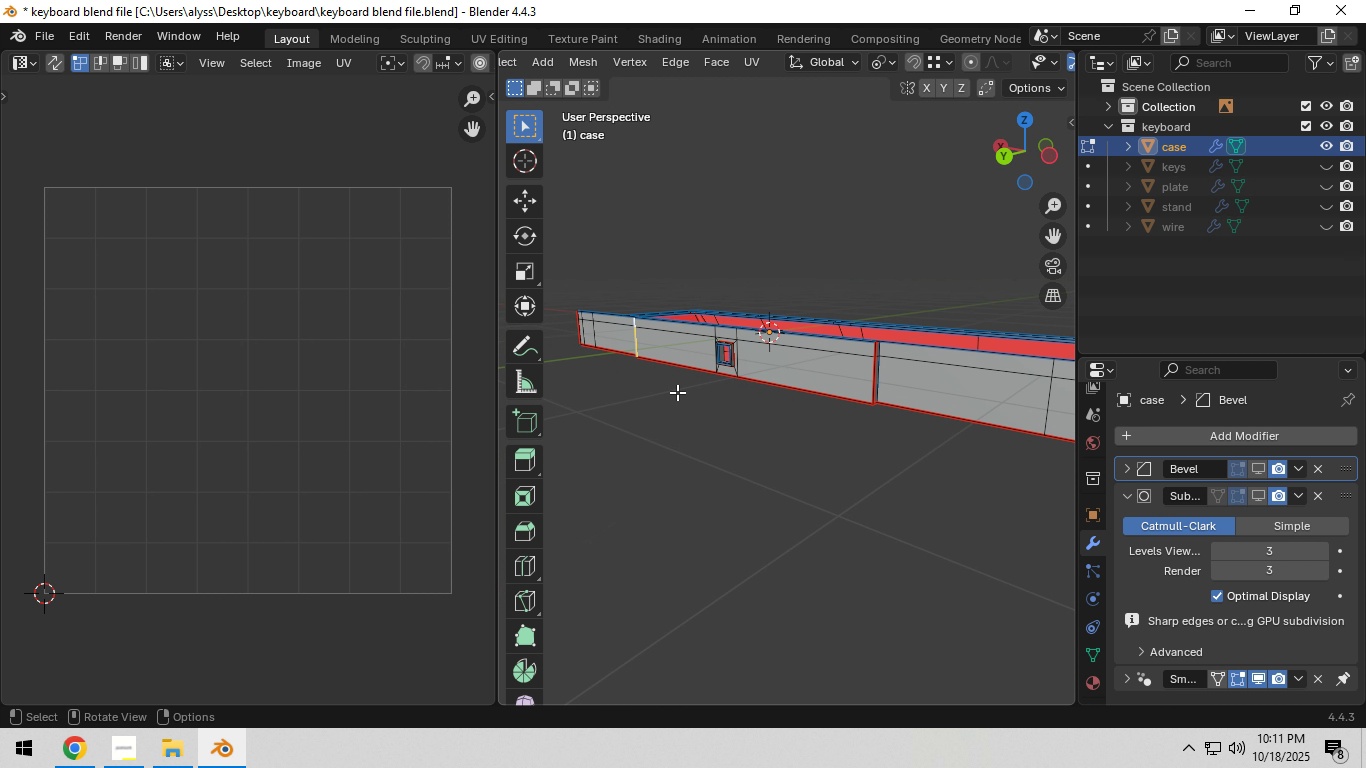 
scroll: coordinate [897, 388], scroll_direction: up, amount: 4.0
 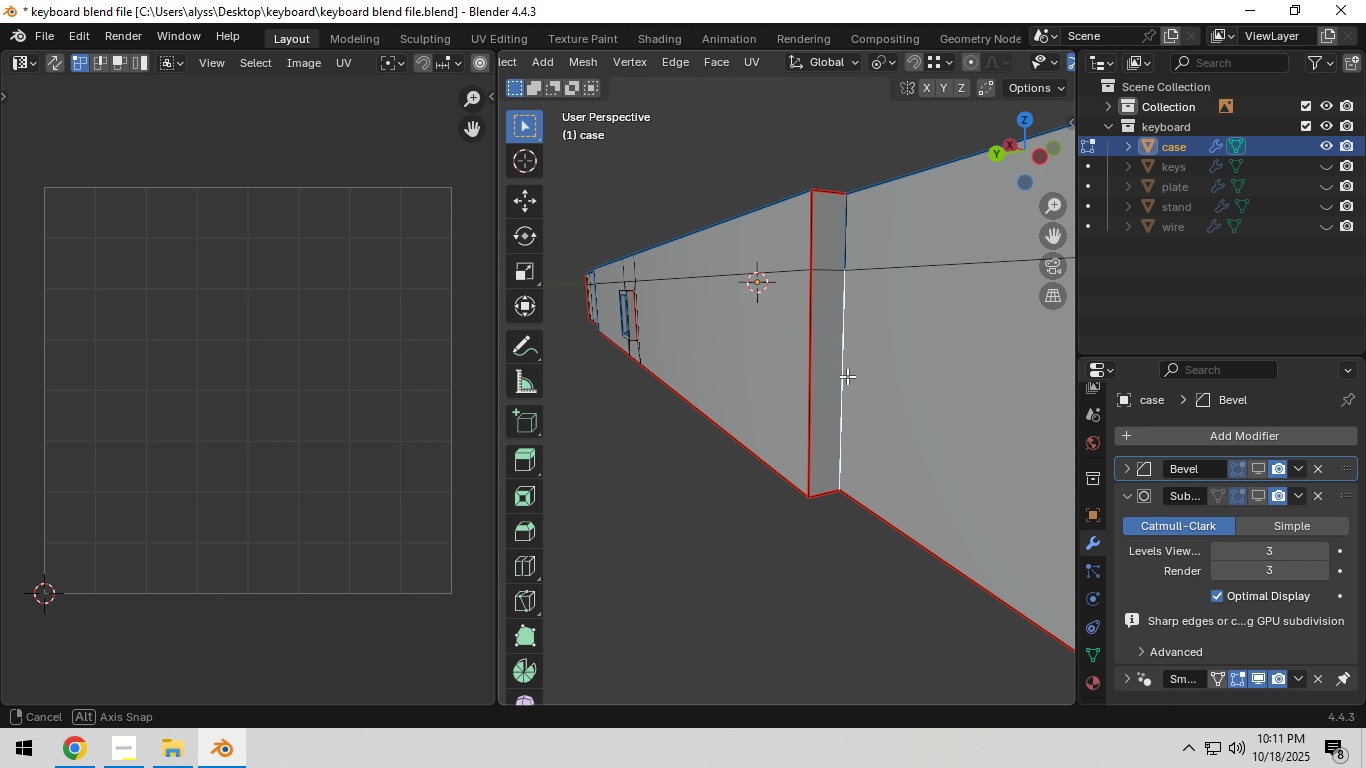 
hold_key(key=ShiftLeft, duration=0.38)
left_click([848, 325])
 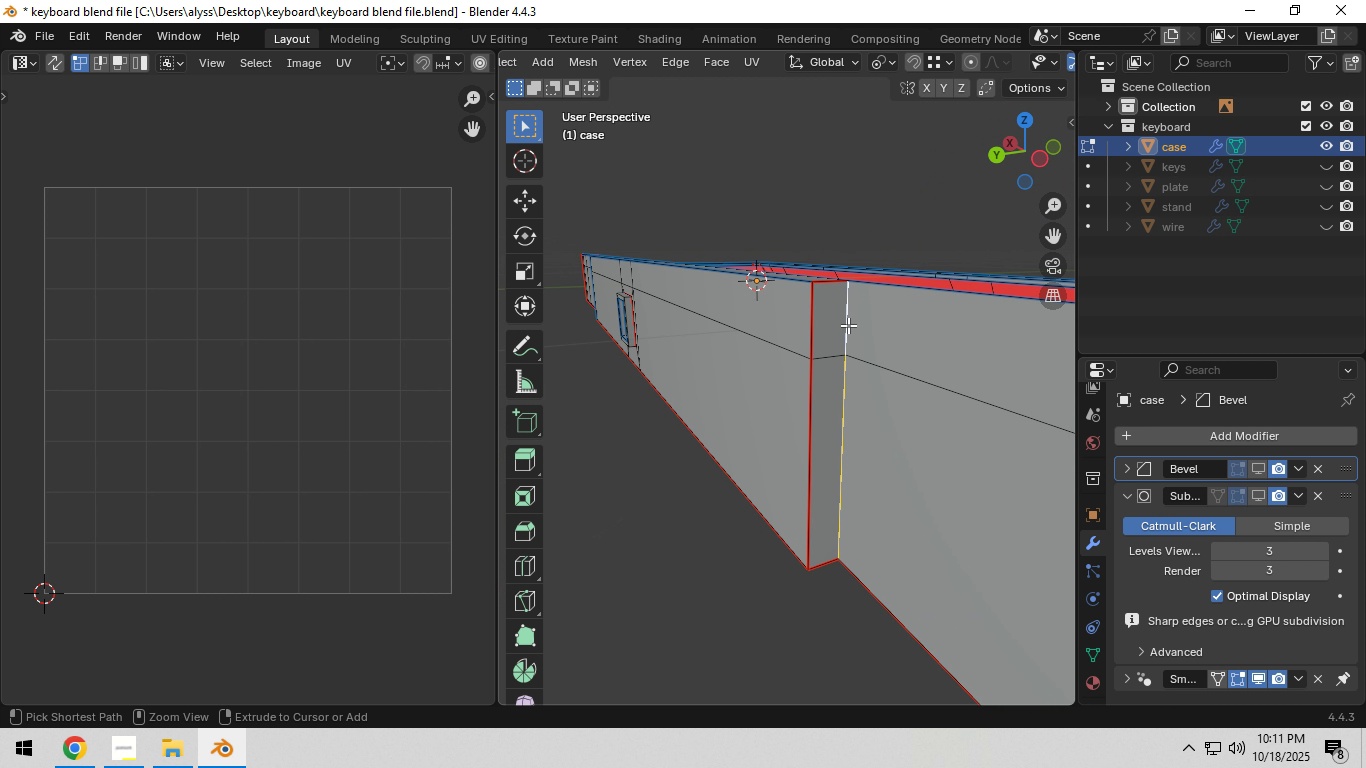 
key(Control+E)
 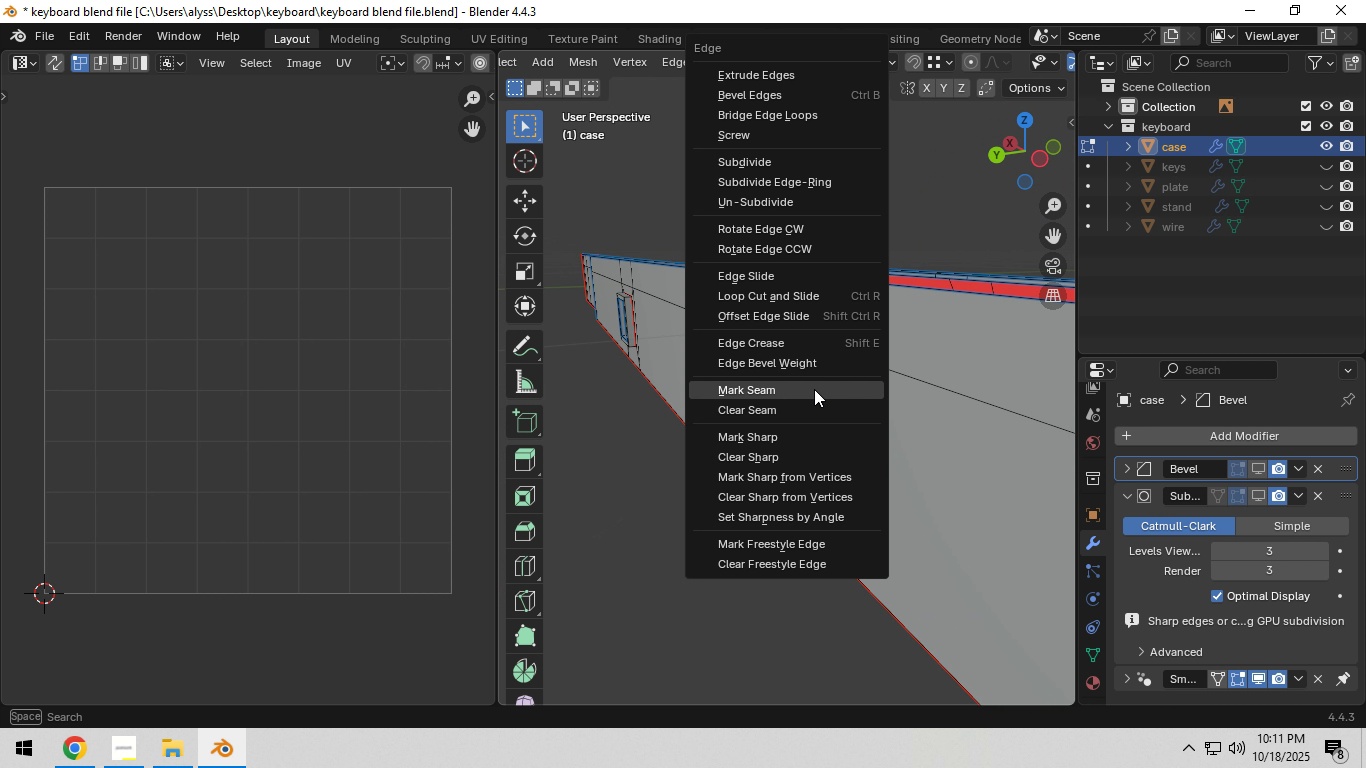 
left_click([814, 389])
 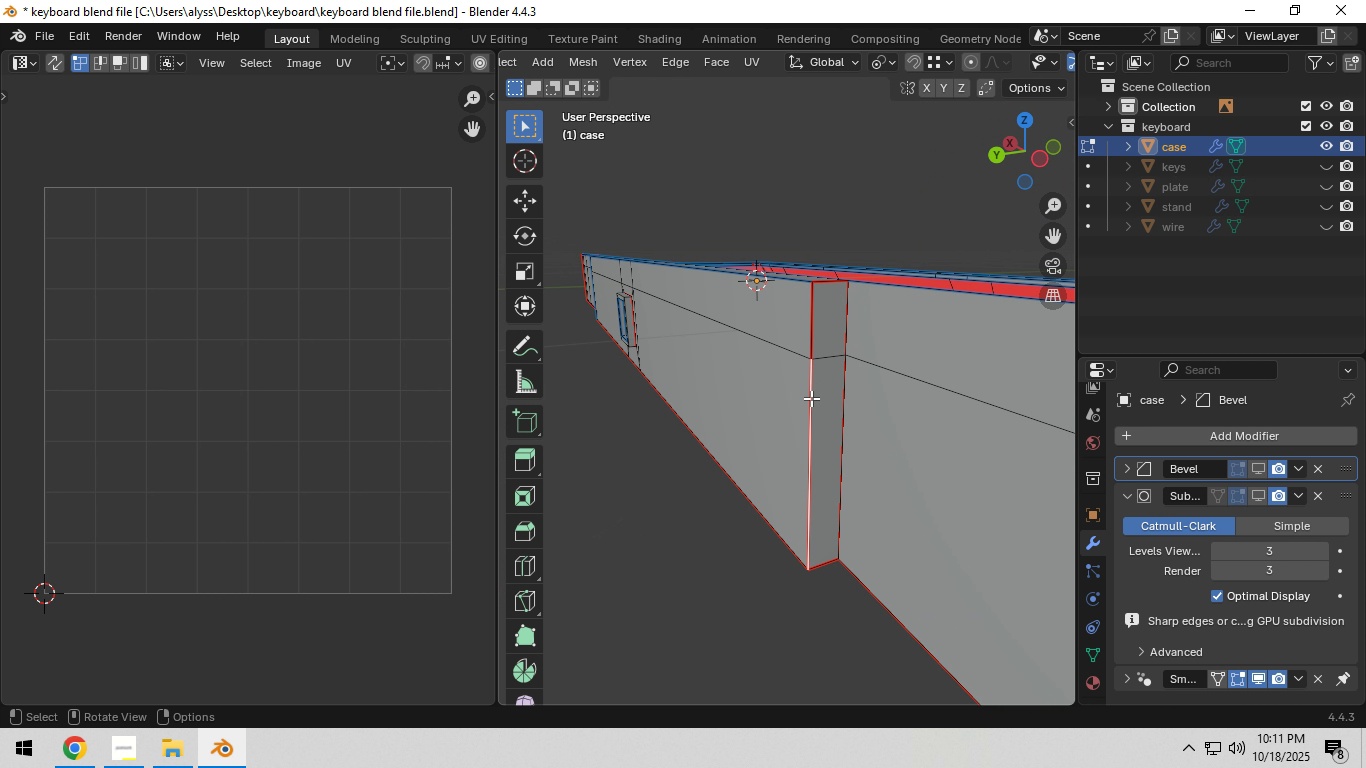 
hold_key(key=ShiftLeft, duration=0.41)
 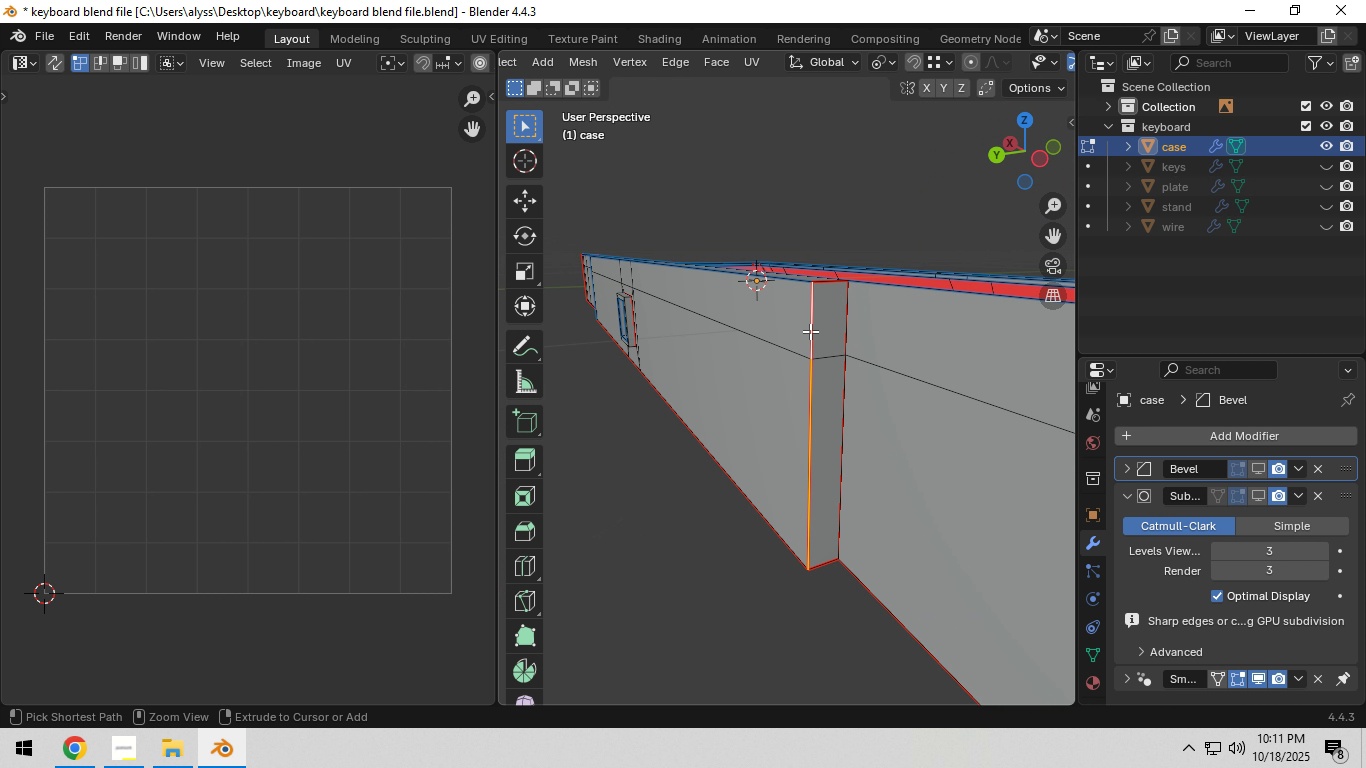 
key(Control+E)
 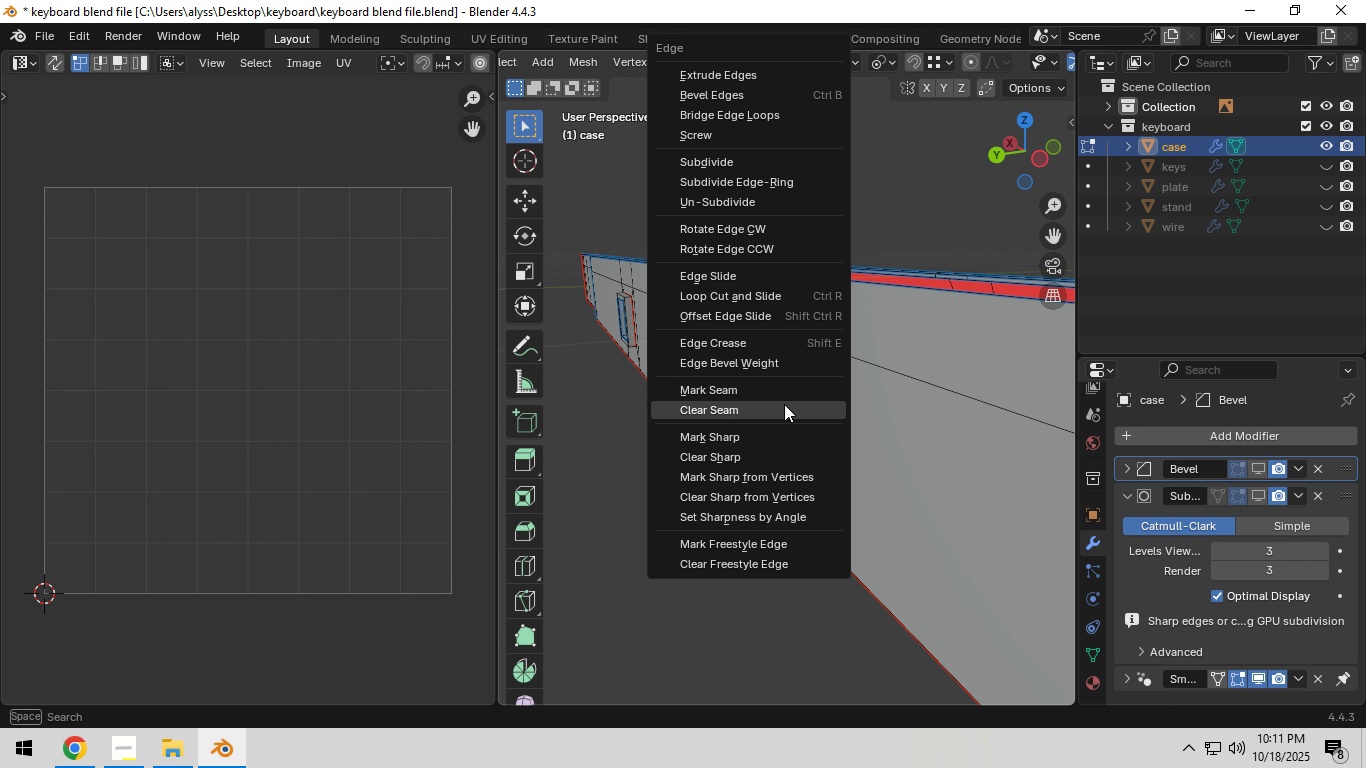 
key(A)
 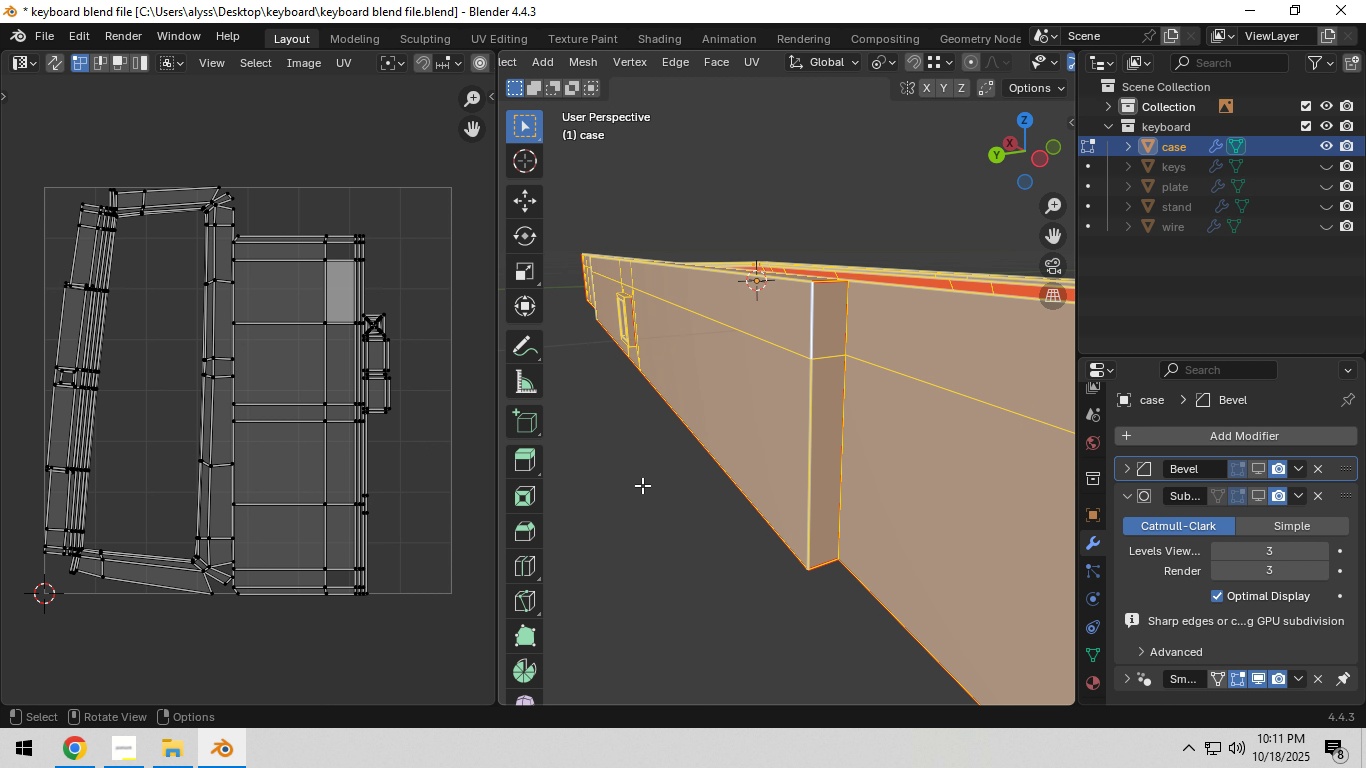 
scroll: coordinate [642, 490], scroll_direction: down, amount: 6.0
 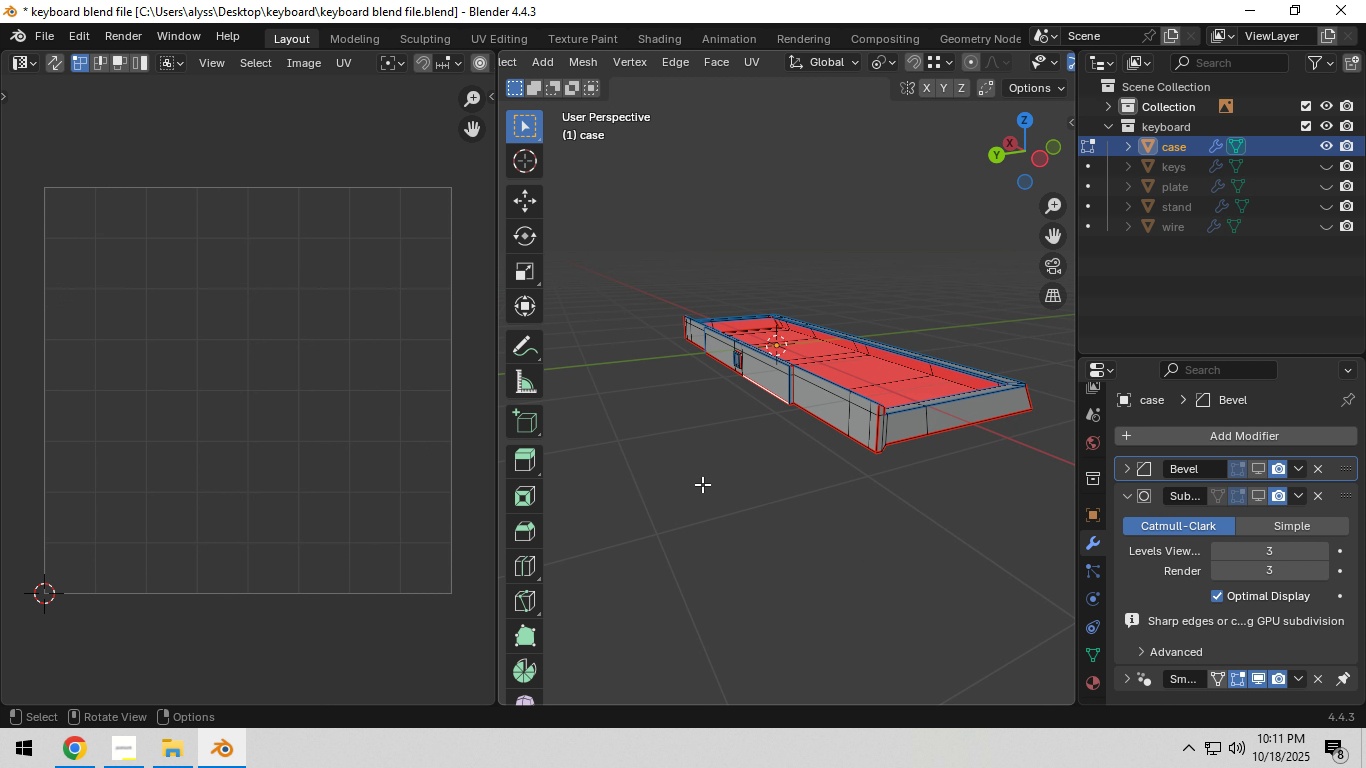 
hold_key(key=ShiftLeft, duration=0.32)
 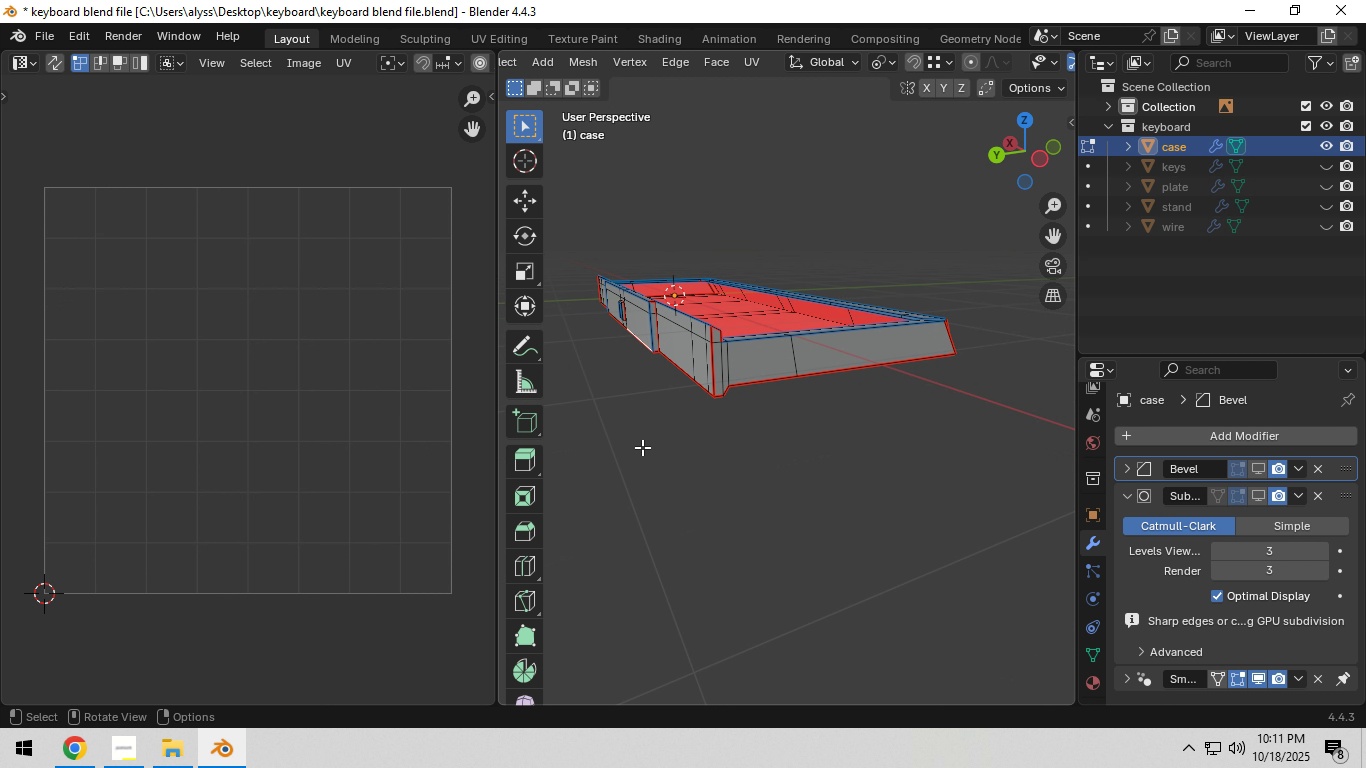 
scroll: coordinate [646, 451], scroll_direction: up, amount: 3.0
 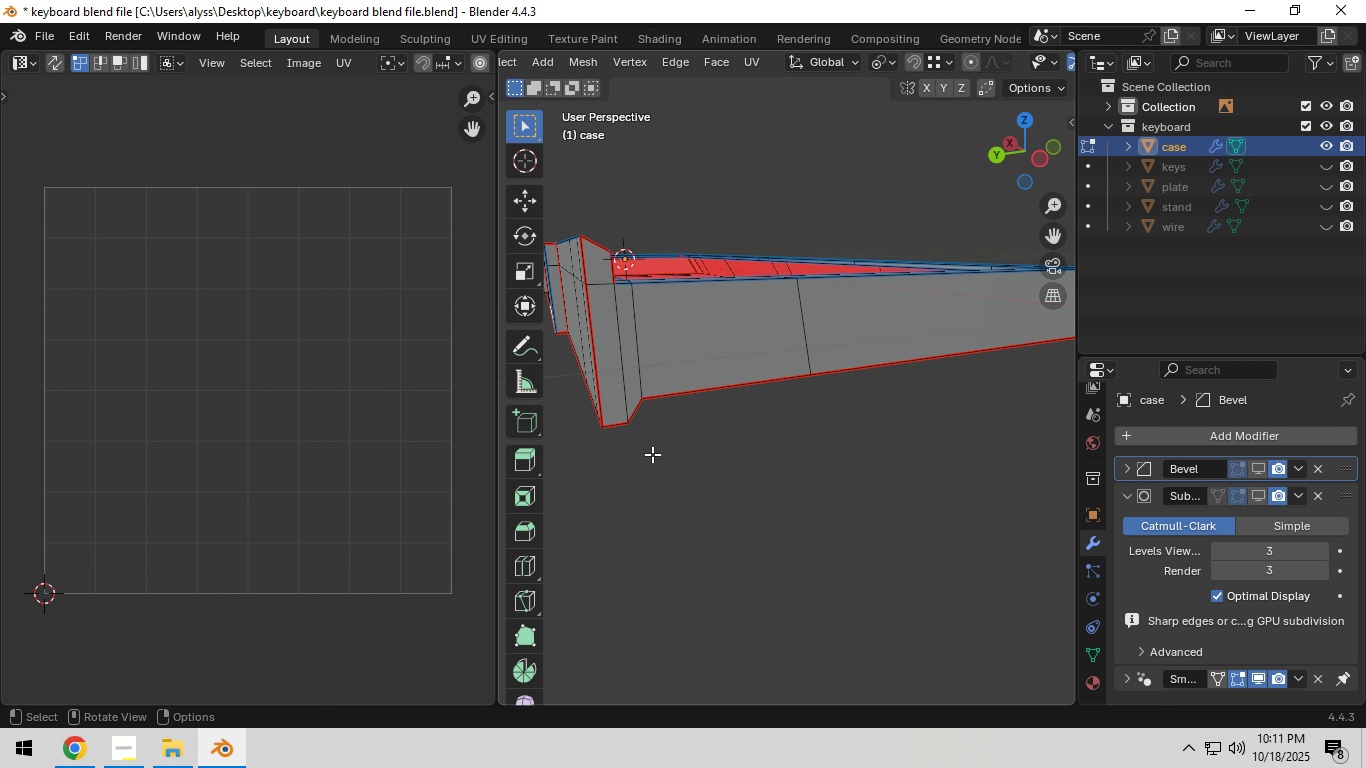 
hold_key(key=ShiftLeft, duration=0.39)
 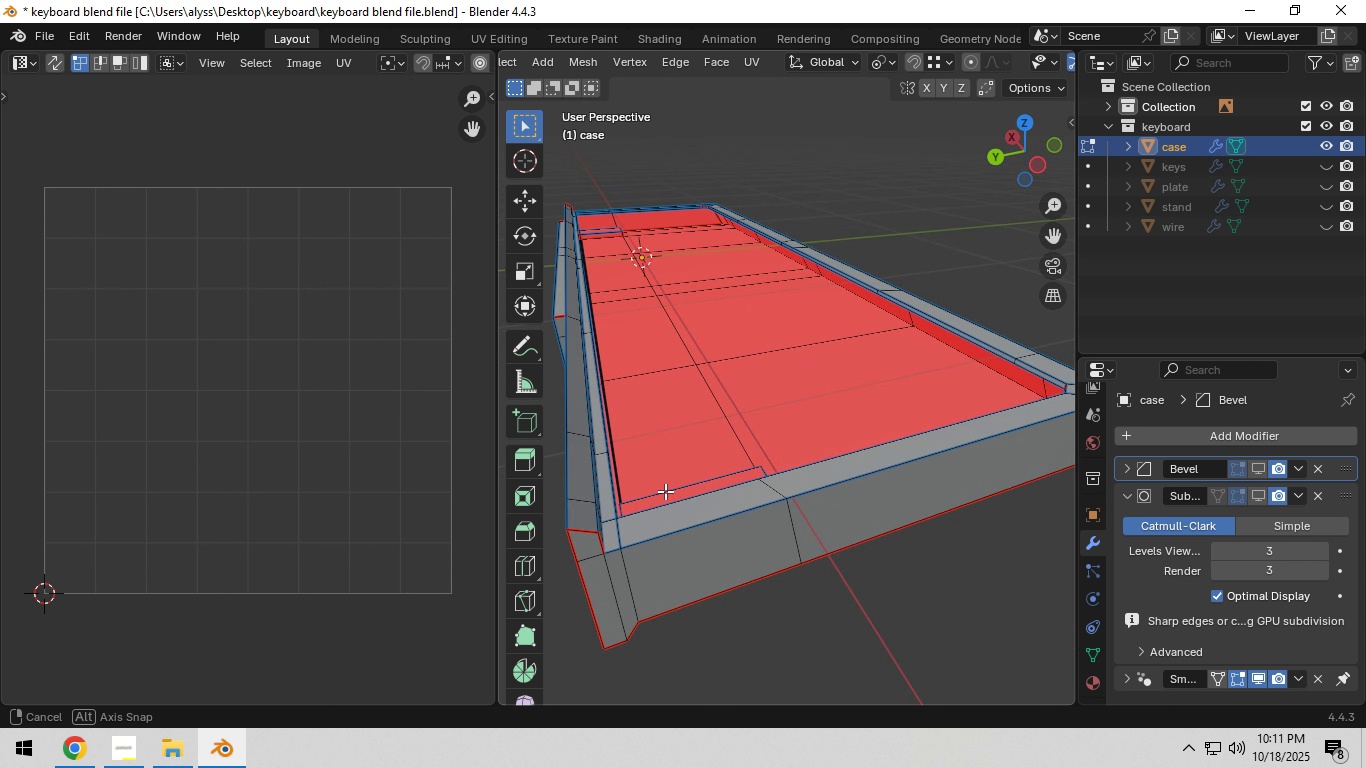 
hold_key(key=ShiftLeft, duration=0.78)
 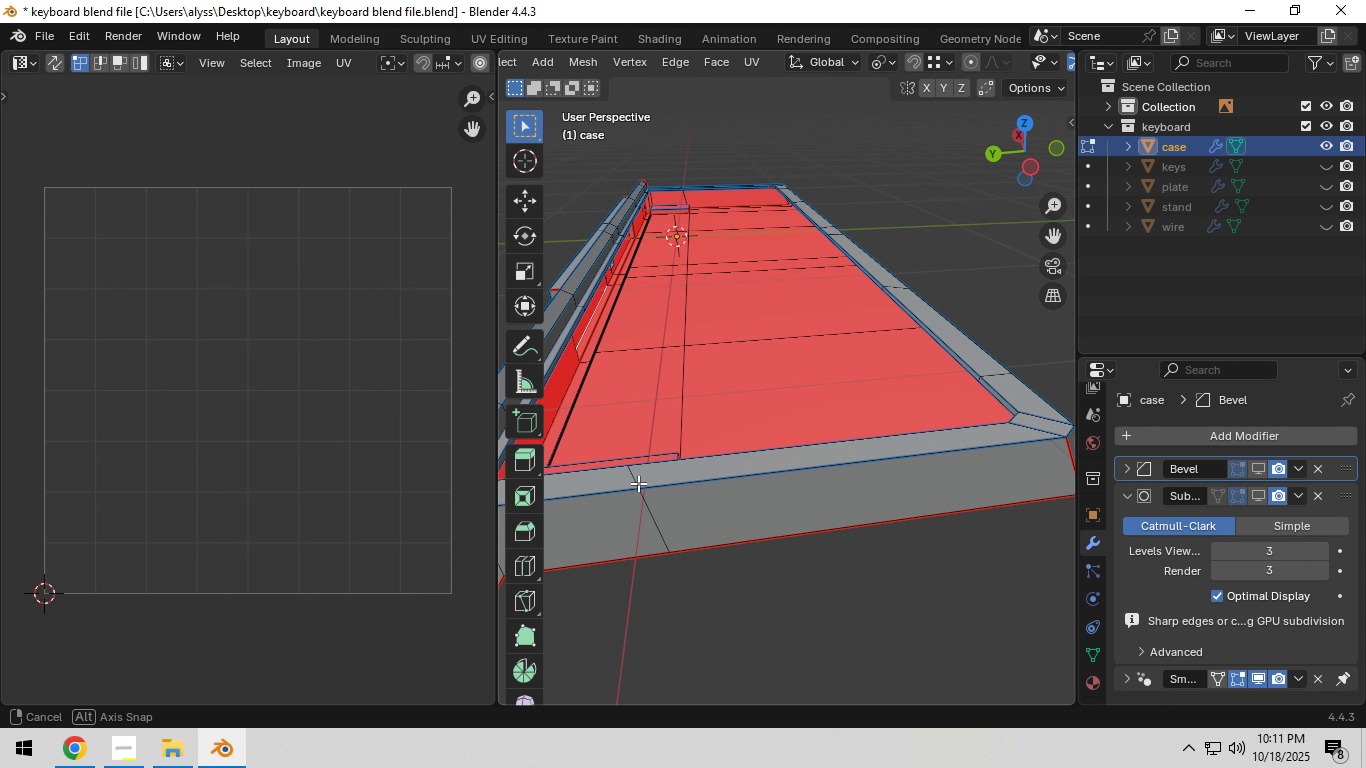 
hold_key(key=ShiftLeft, duration=0.64)
 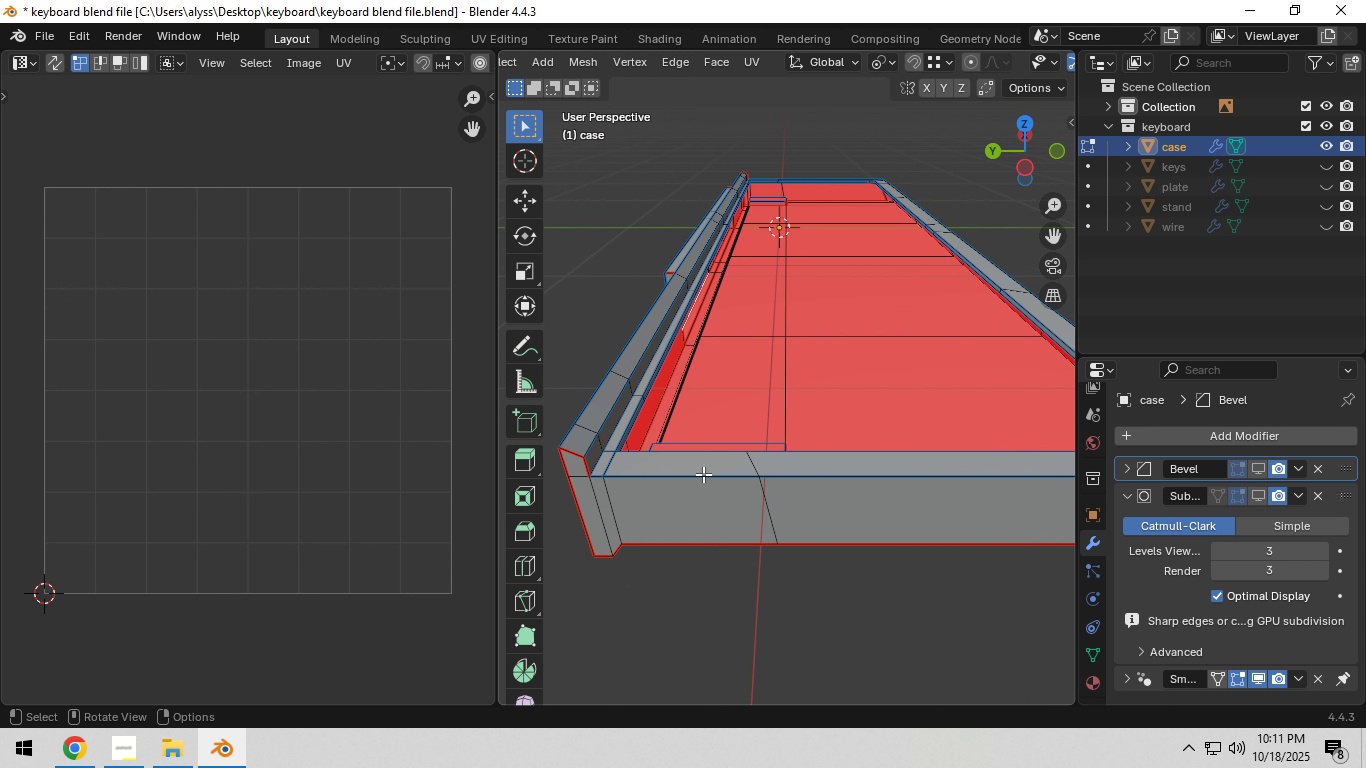 
hold_key(key=ShiftLeft, duration=0.66)
 